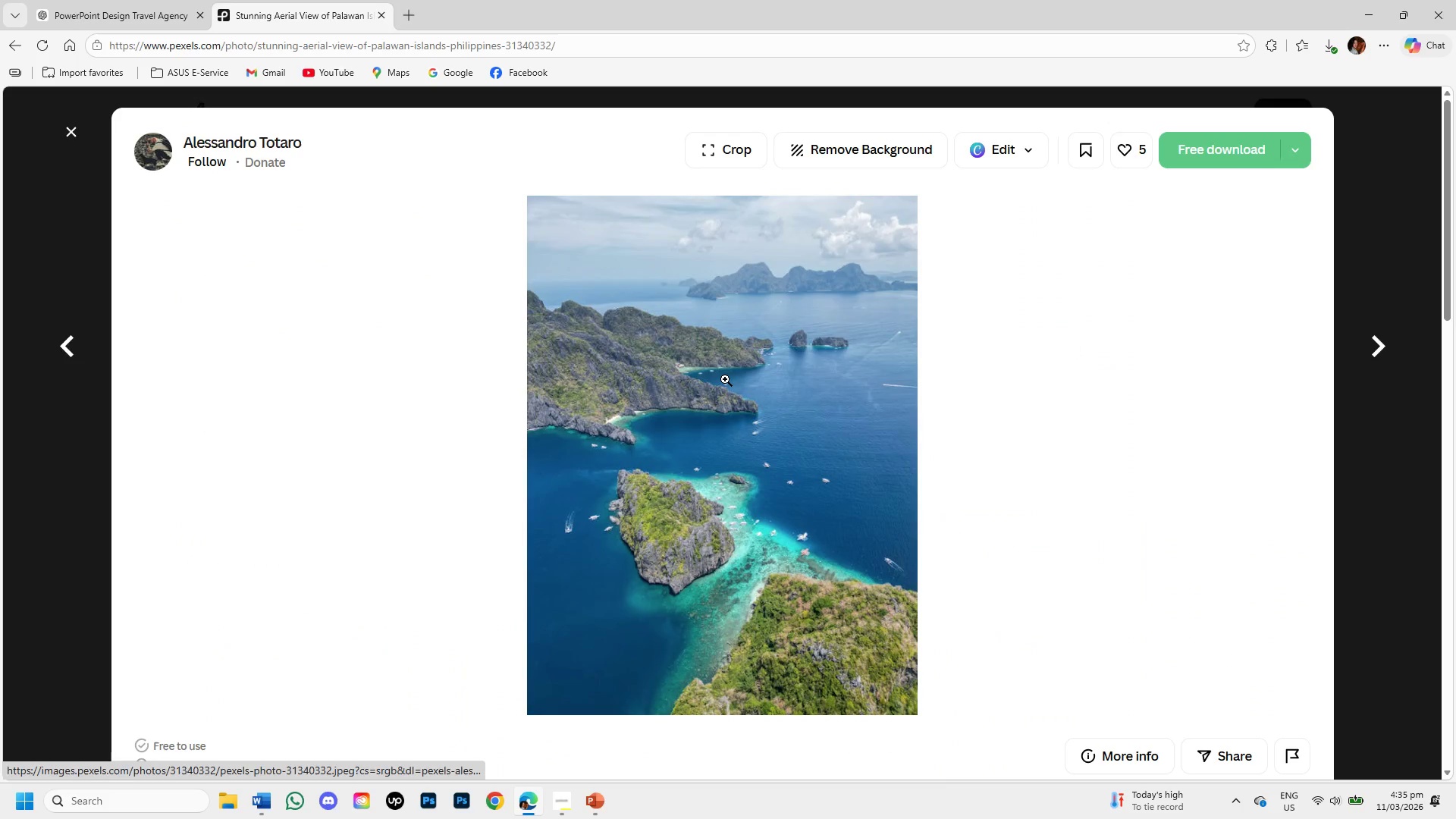 
right_click([725, 379])
 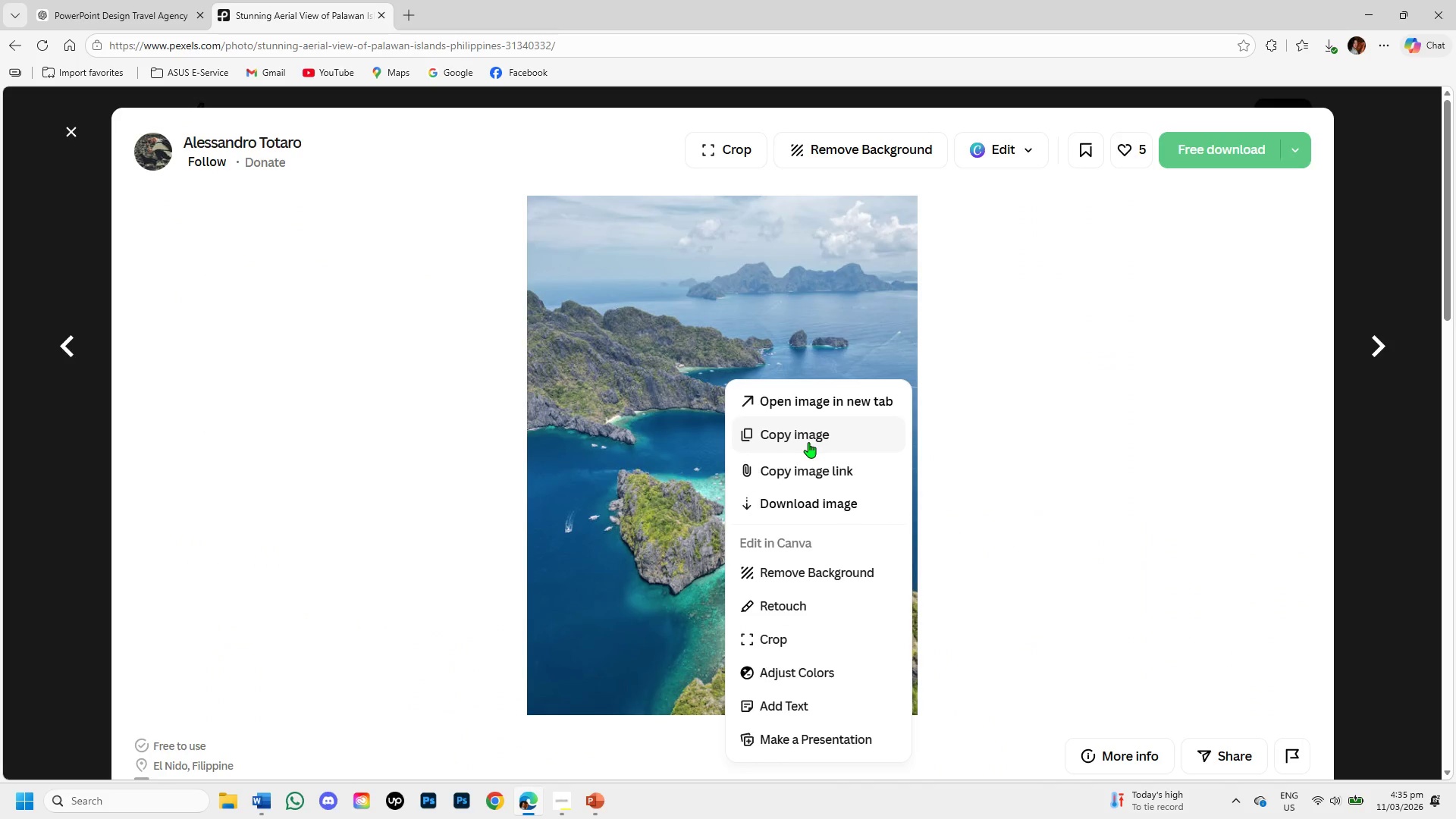 
left_click([804, 433])
 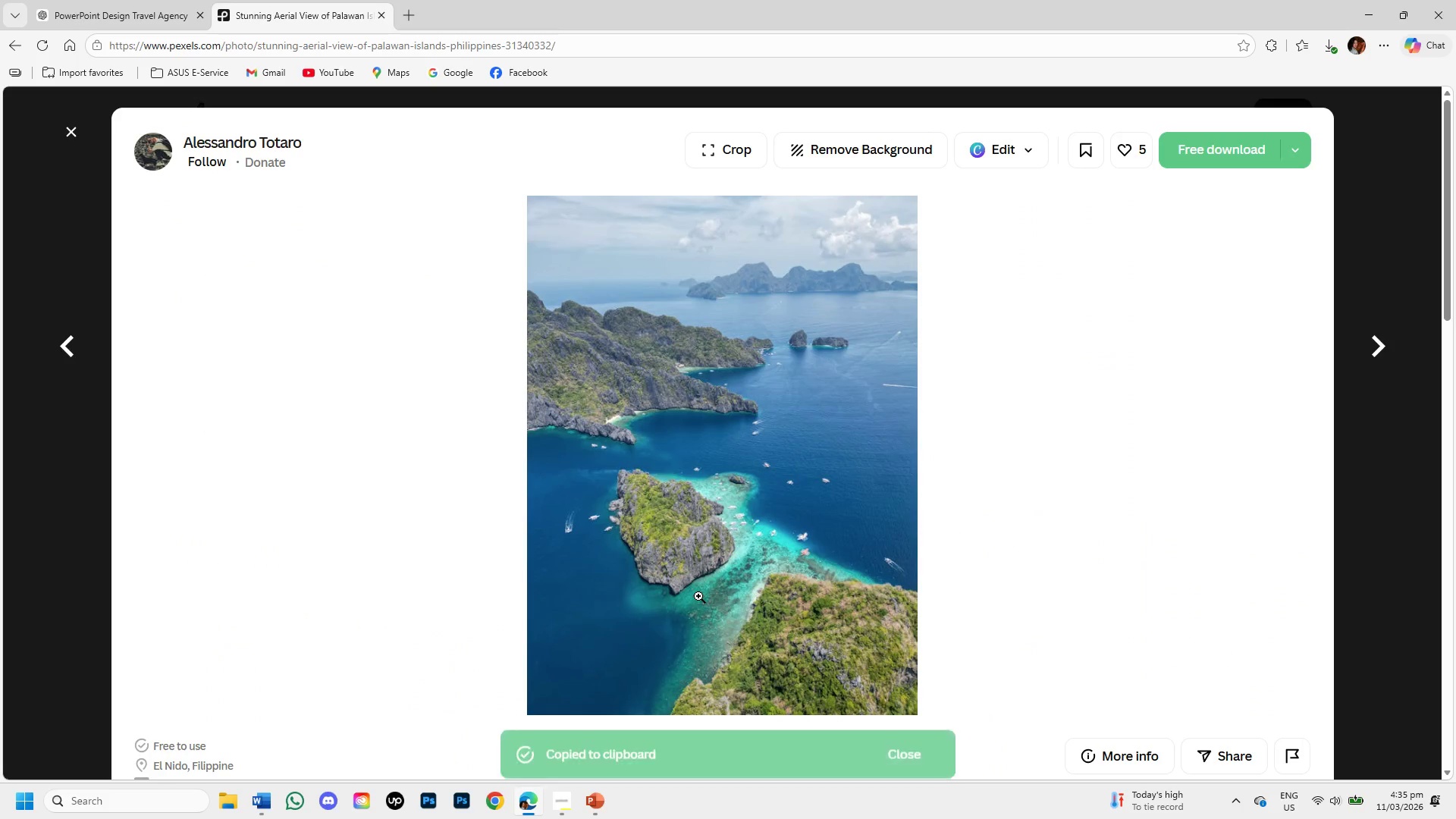 
scroll: coordinate [723, 511], scroll_direction: down, amount: 4.0
 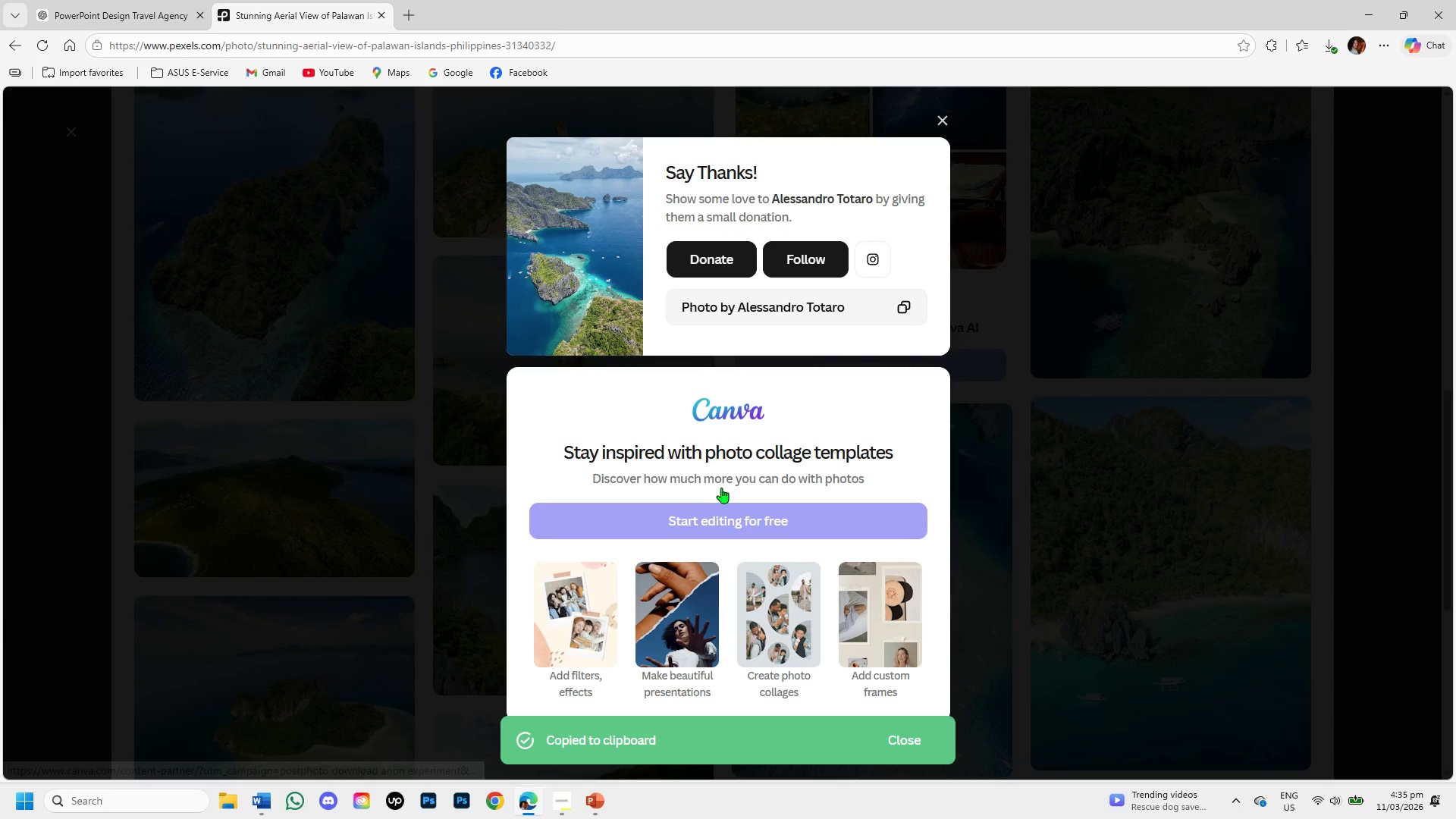 
scroll: coordinate [721, 488], scroll_direction: up, amount: 1.0
 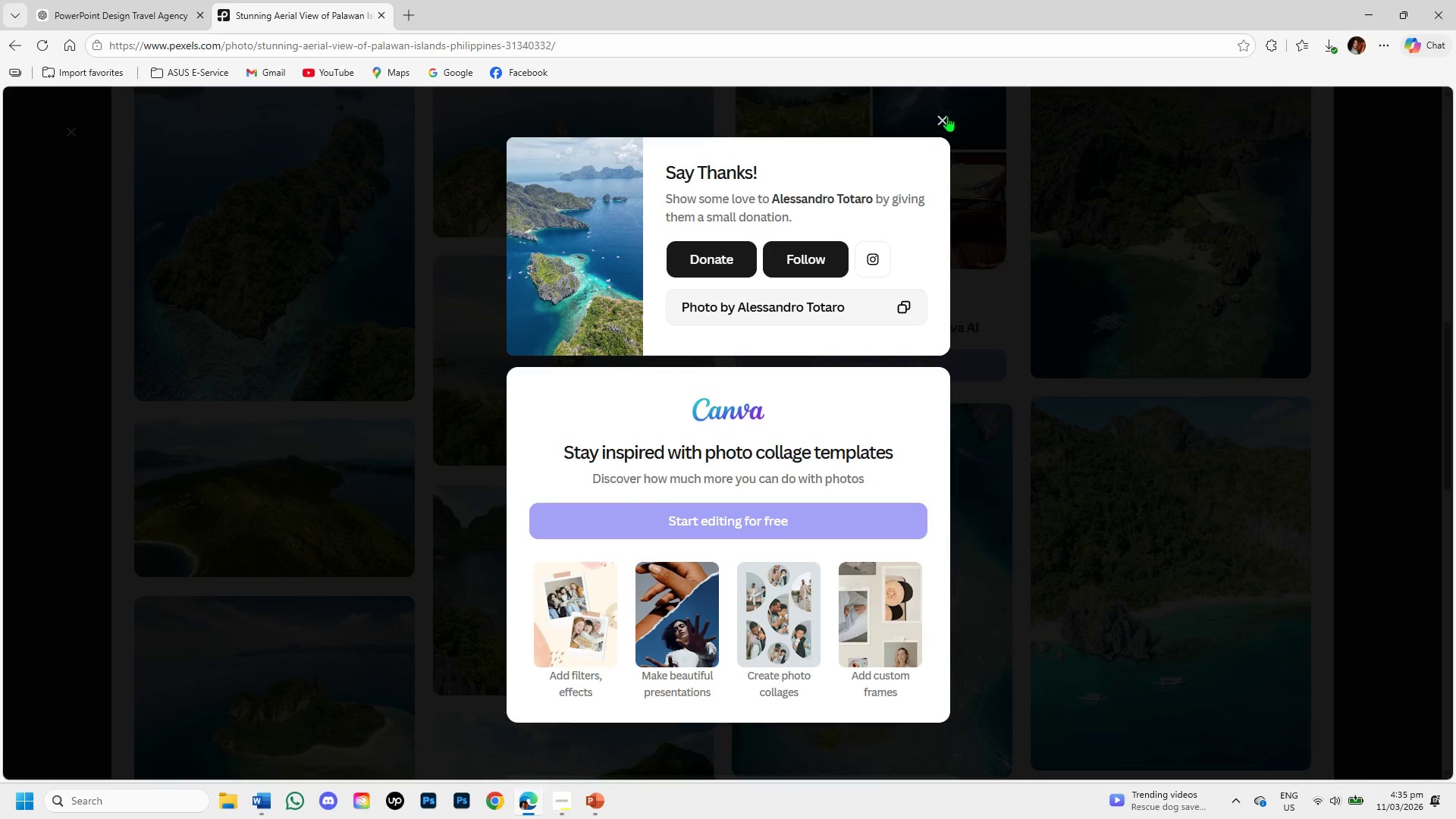 
left_click([947, 116])
 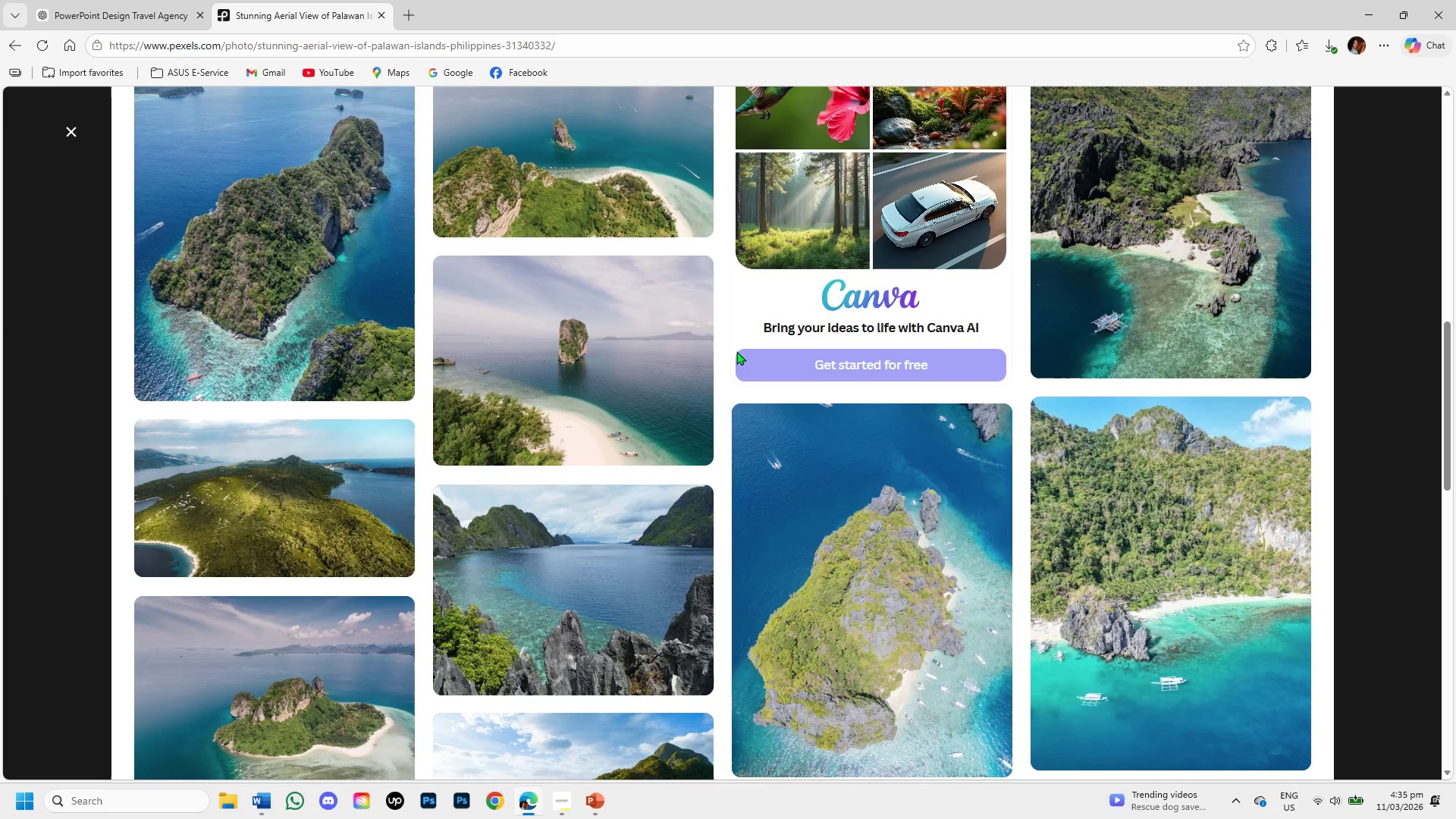 
scroll: coordinate [709, 403], scroll_direction: up, amount: 1.0
 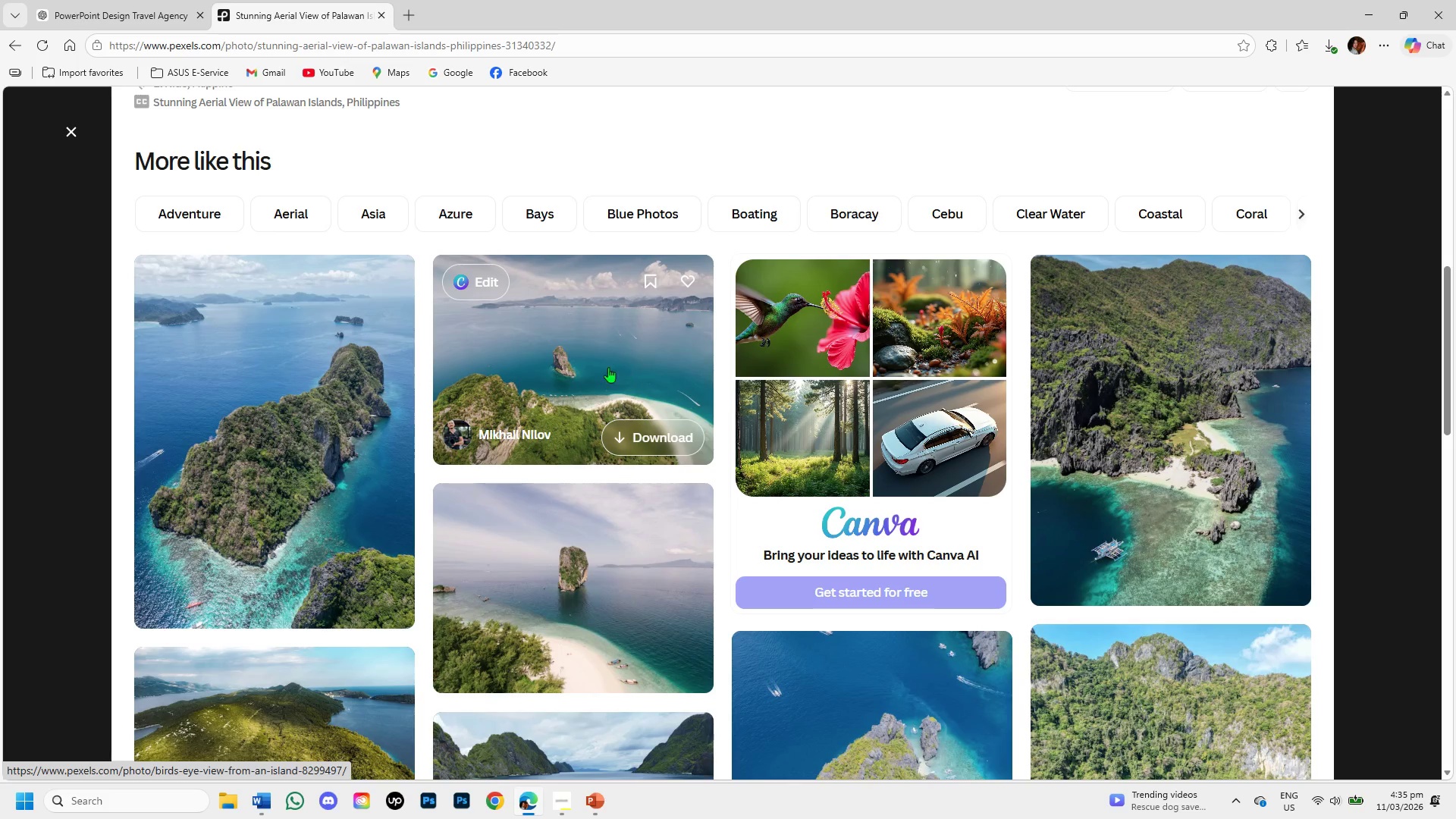 
left_click([330, 442])
 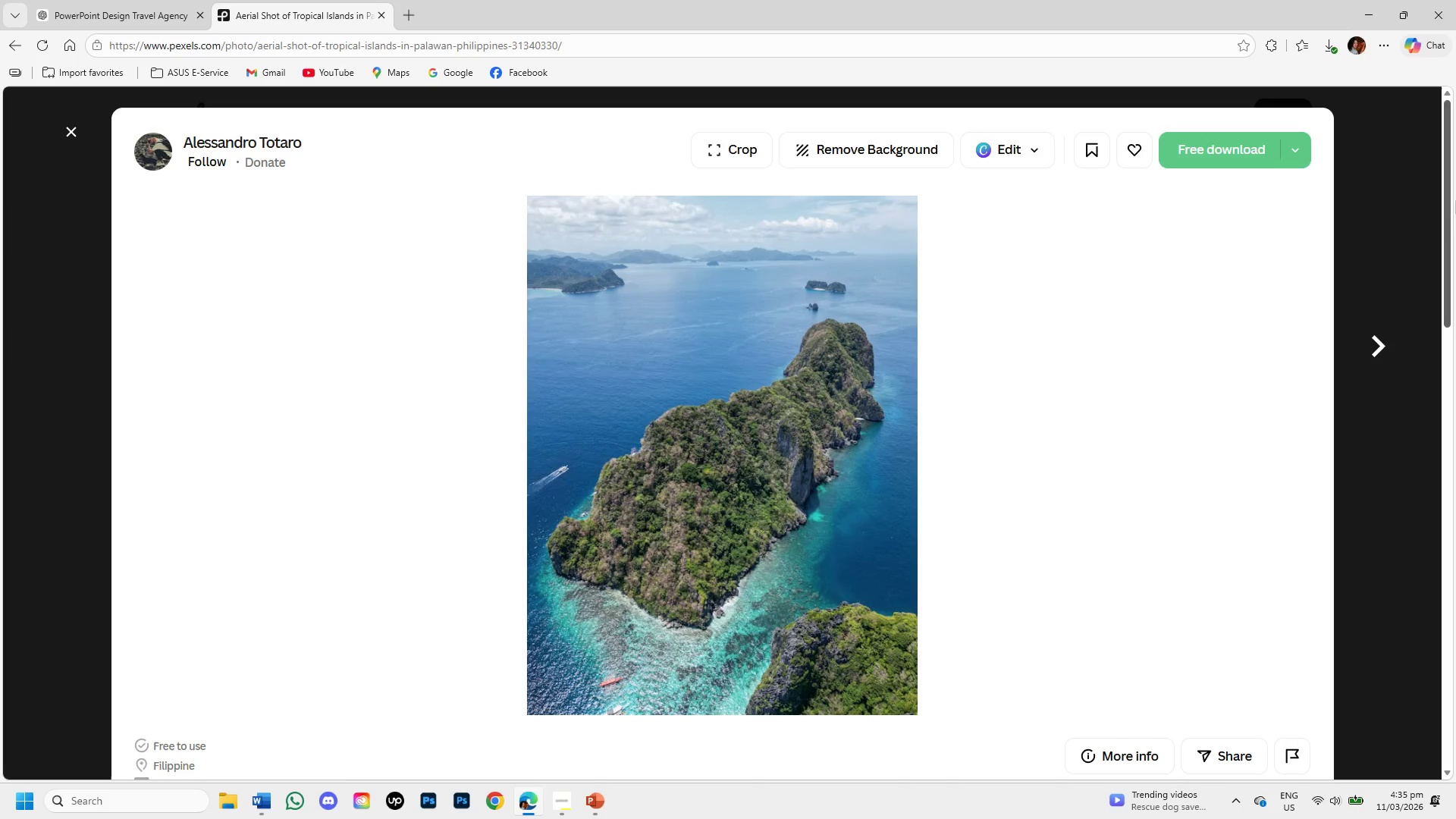 
left_click([1346, 257])
 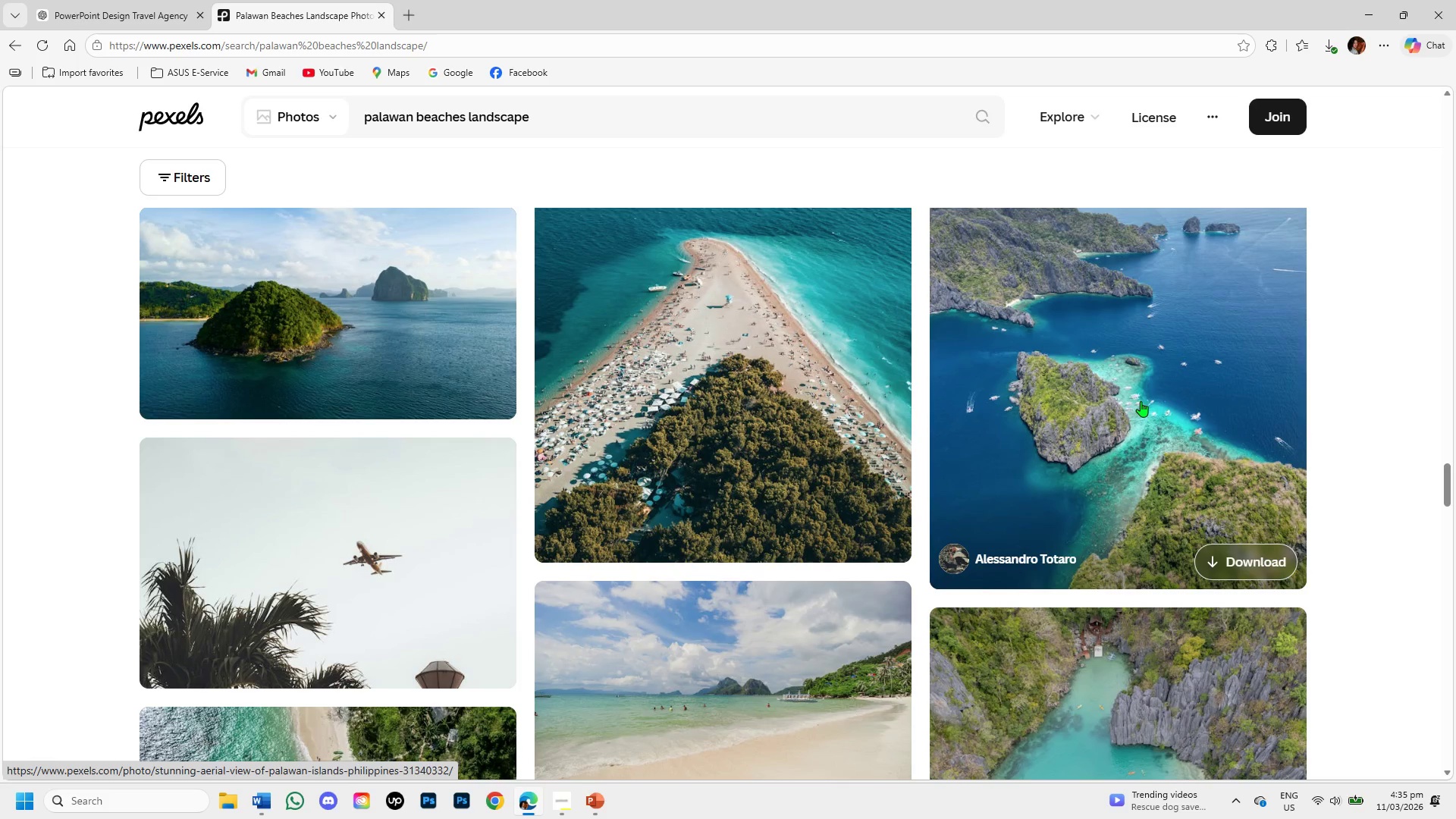 
left_click([1141, 401])
 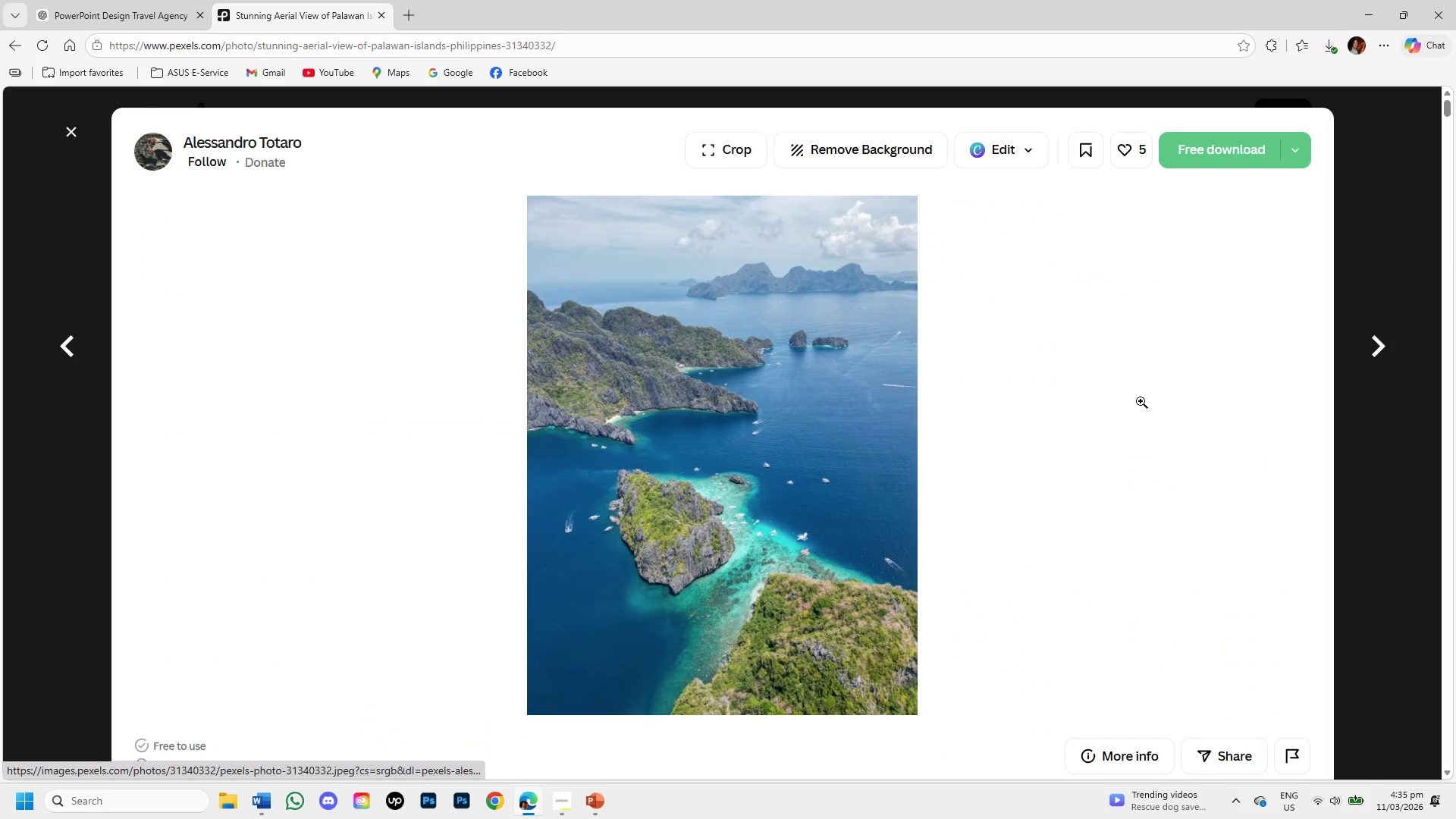 
scroll: coordinate [1076, 401], scroll_direction: down, amount: 2.0
 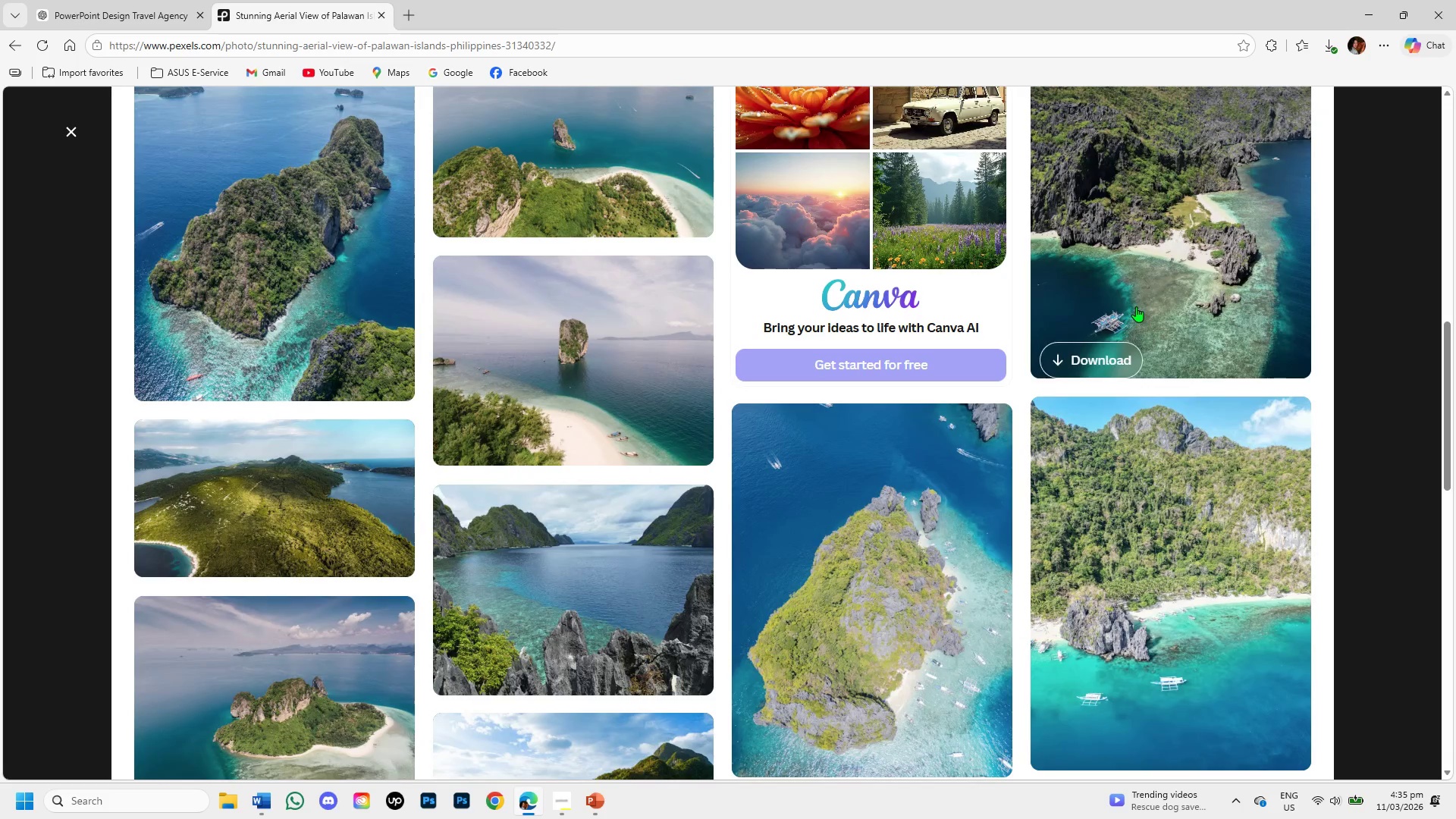 
left_click([1144, 272])
 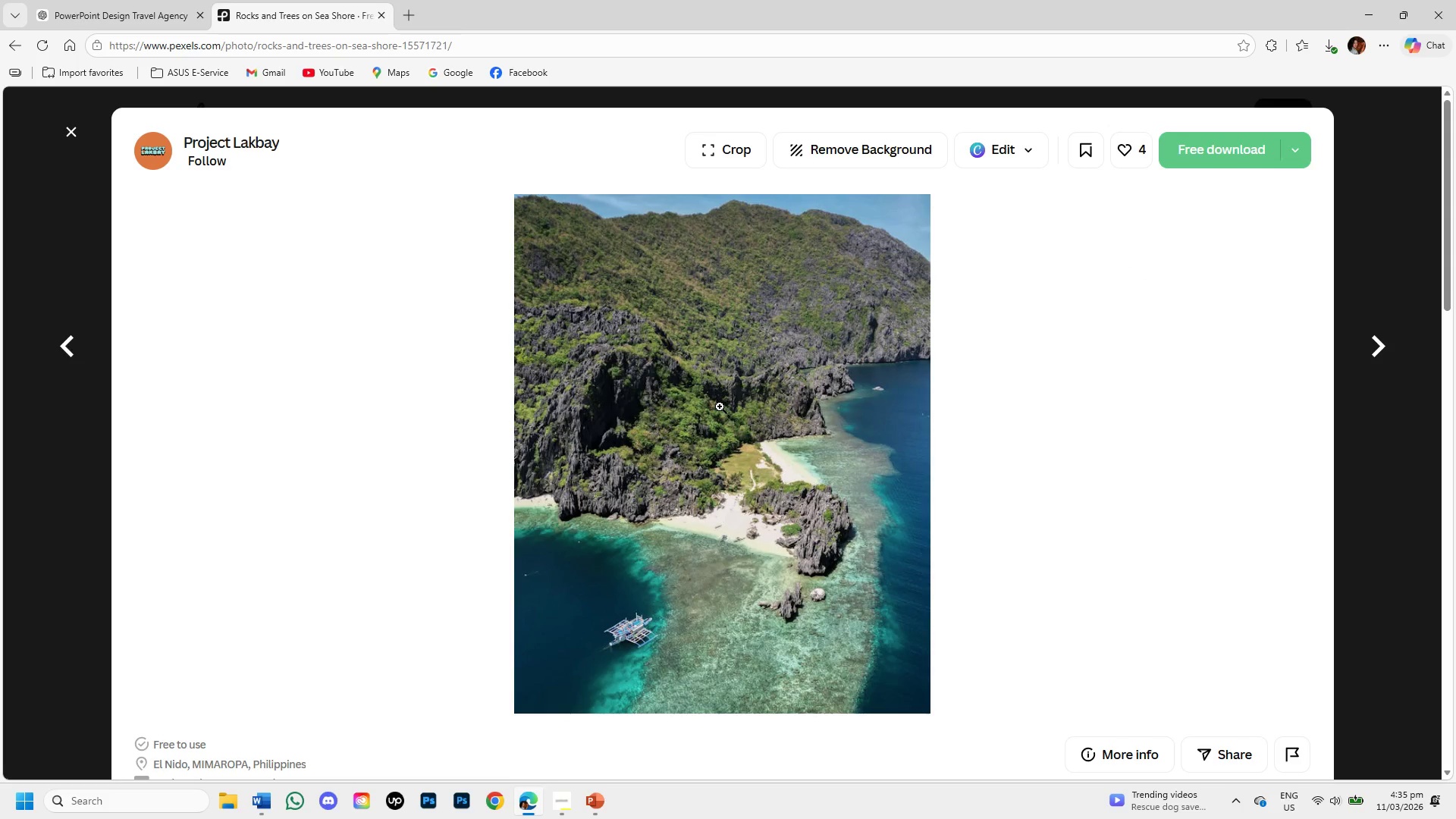 
right_click([720, 406])
 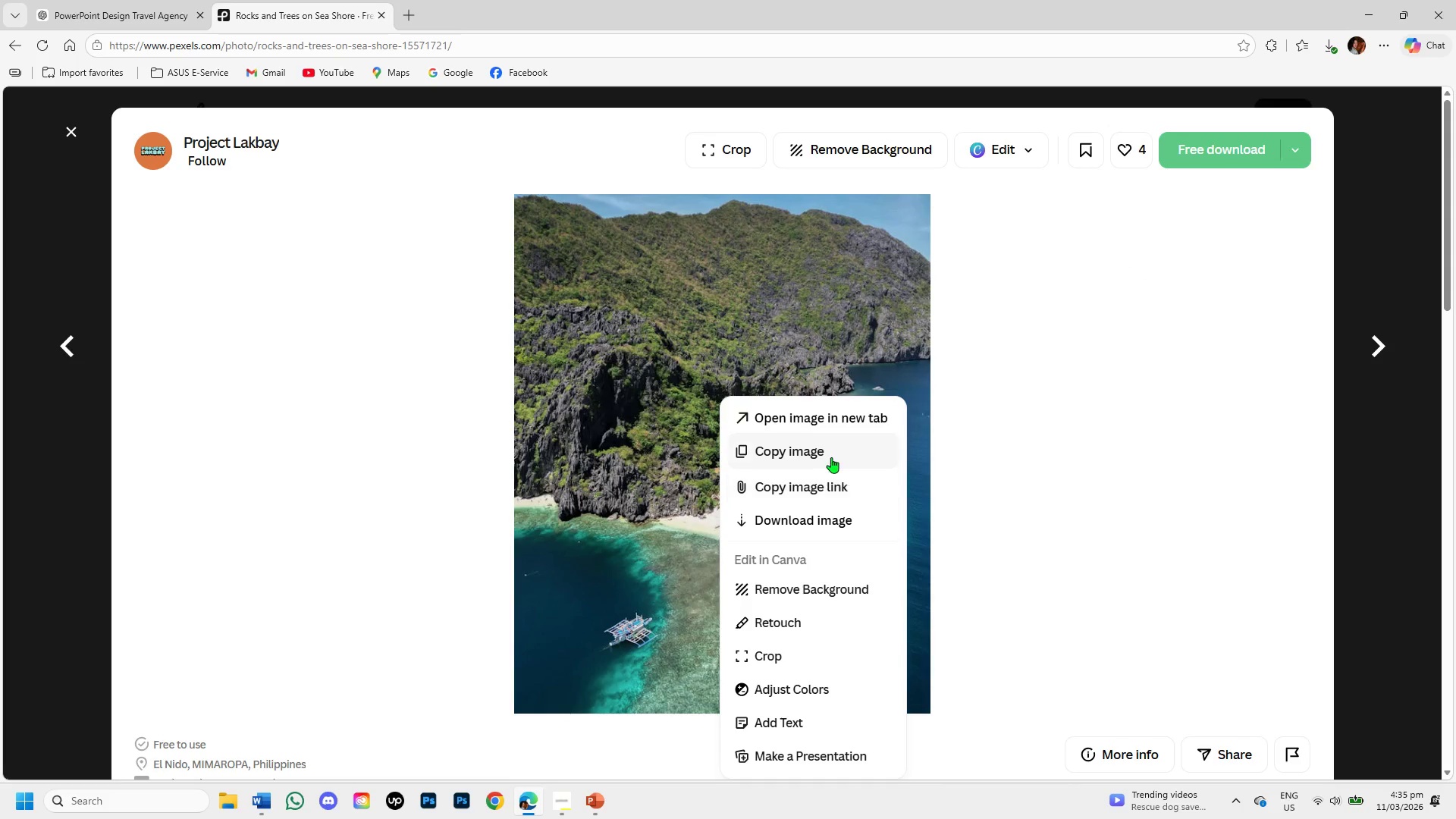 
left_click([824, 447])
 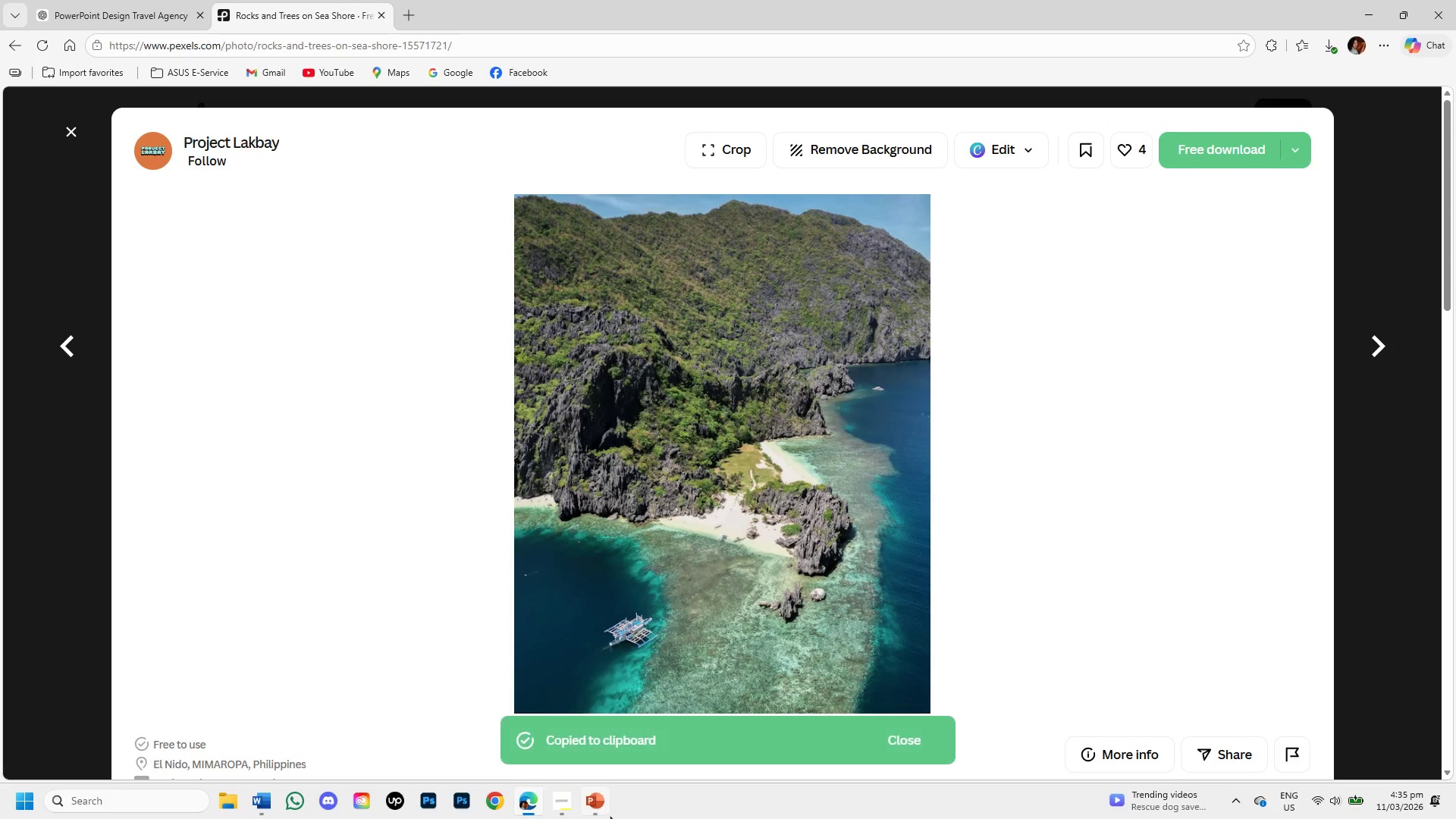 
left_click([607, 805])
 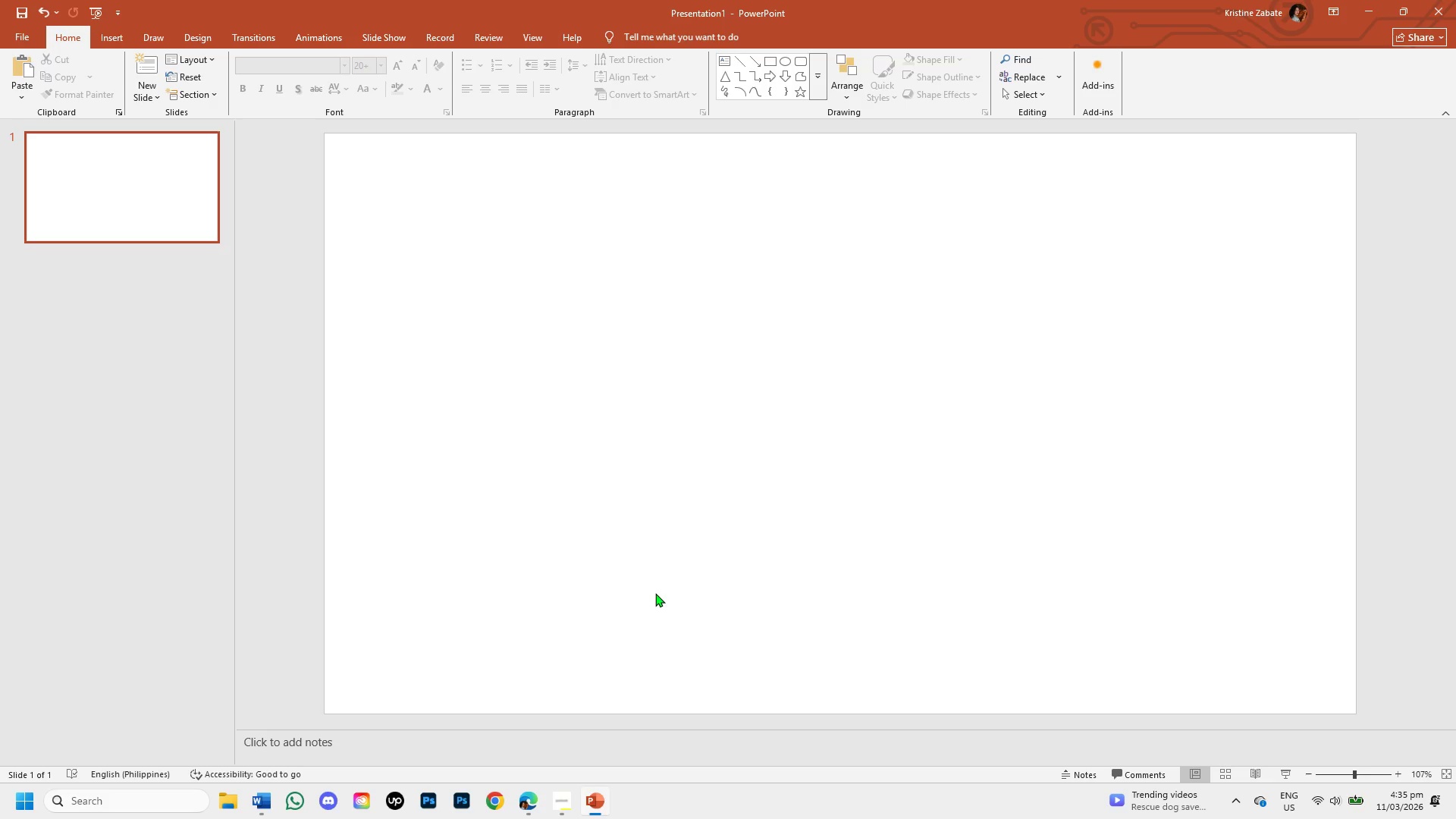 
key(Control+V)
 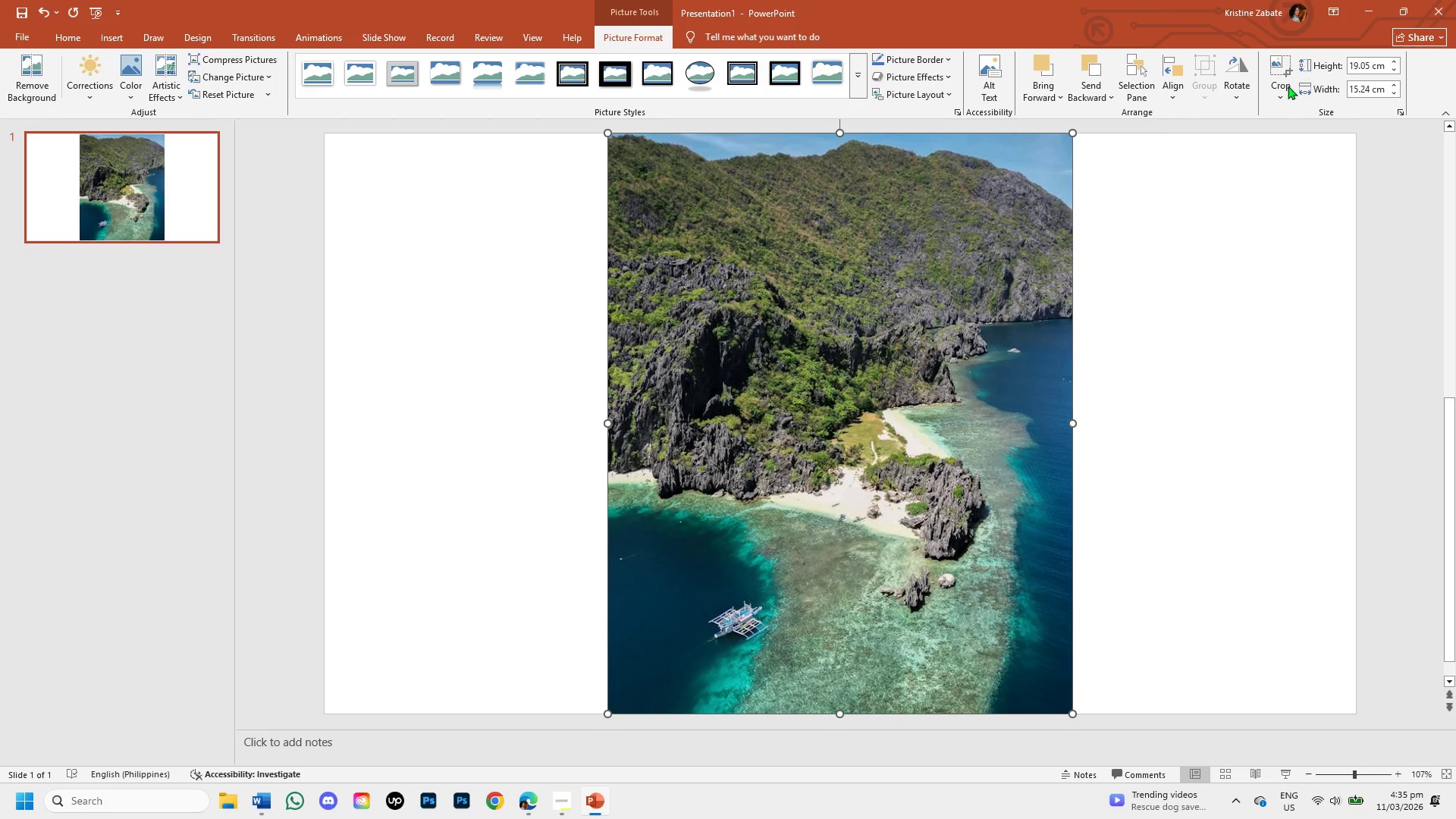 
left_click_drag(start_coordinate=[1280, 95], to_coordinate=[1350, 147])
 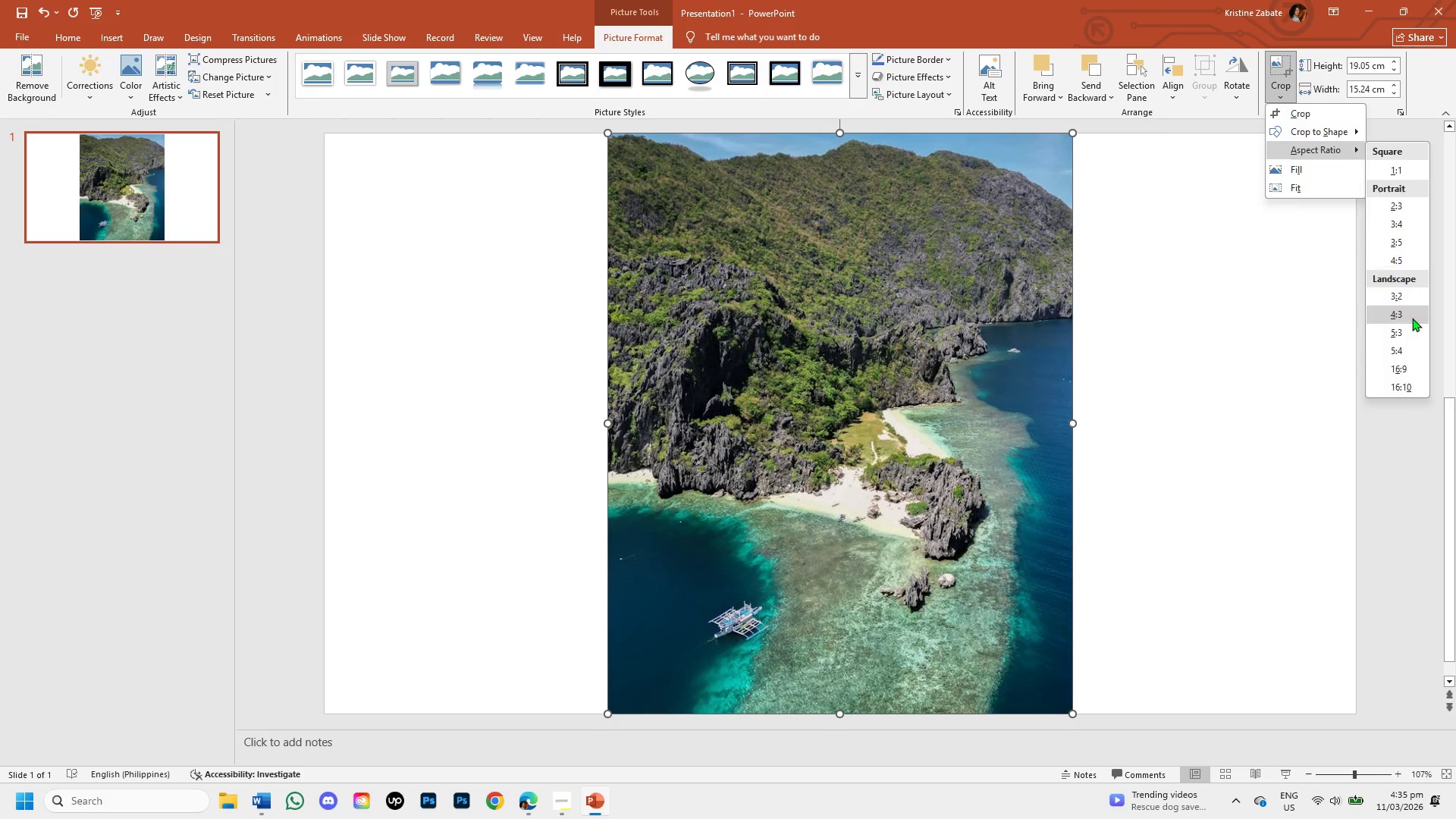 
left_click([1350, 147])
 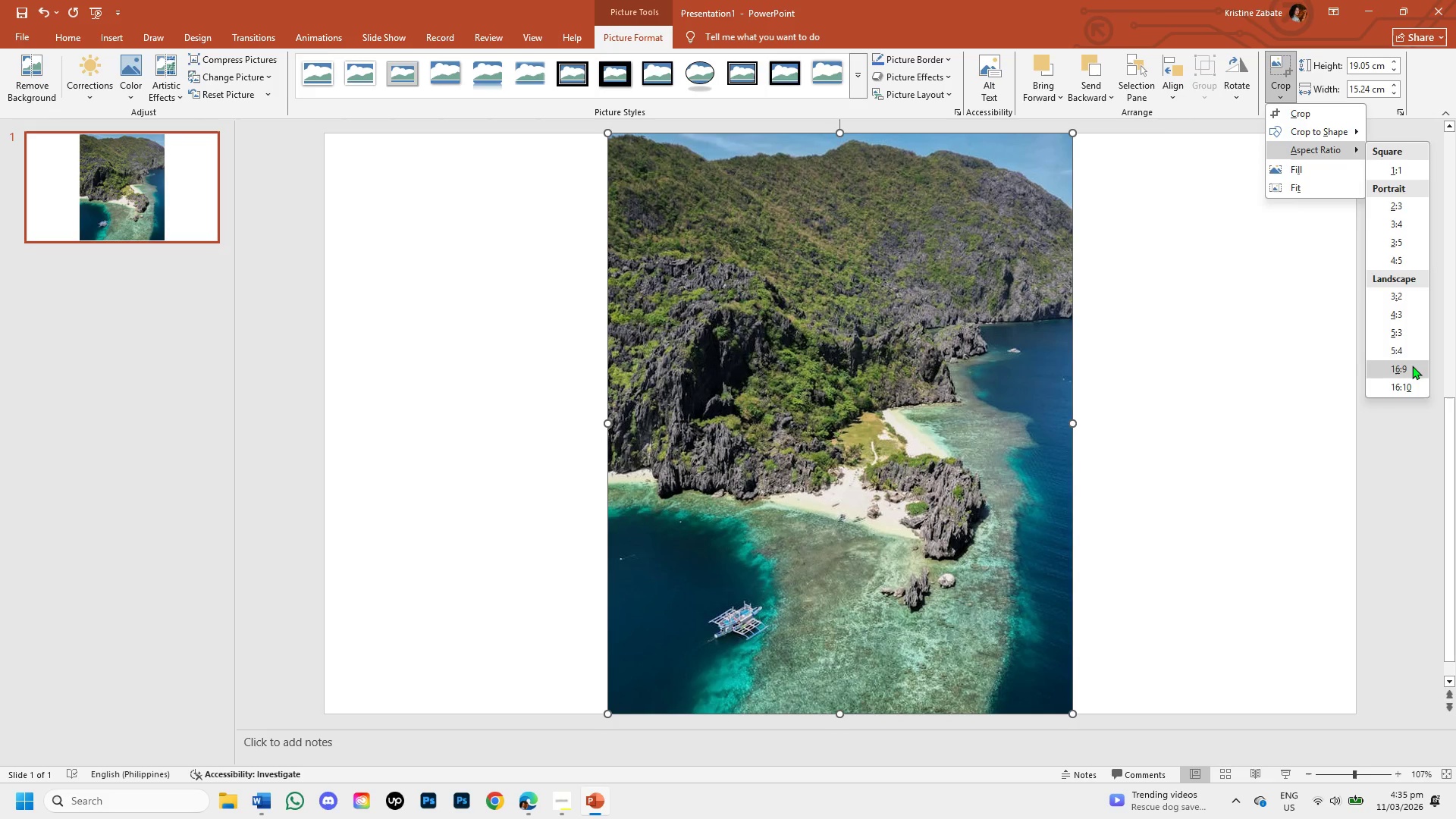 
left_click([1412, 366])
 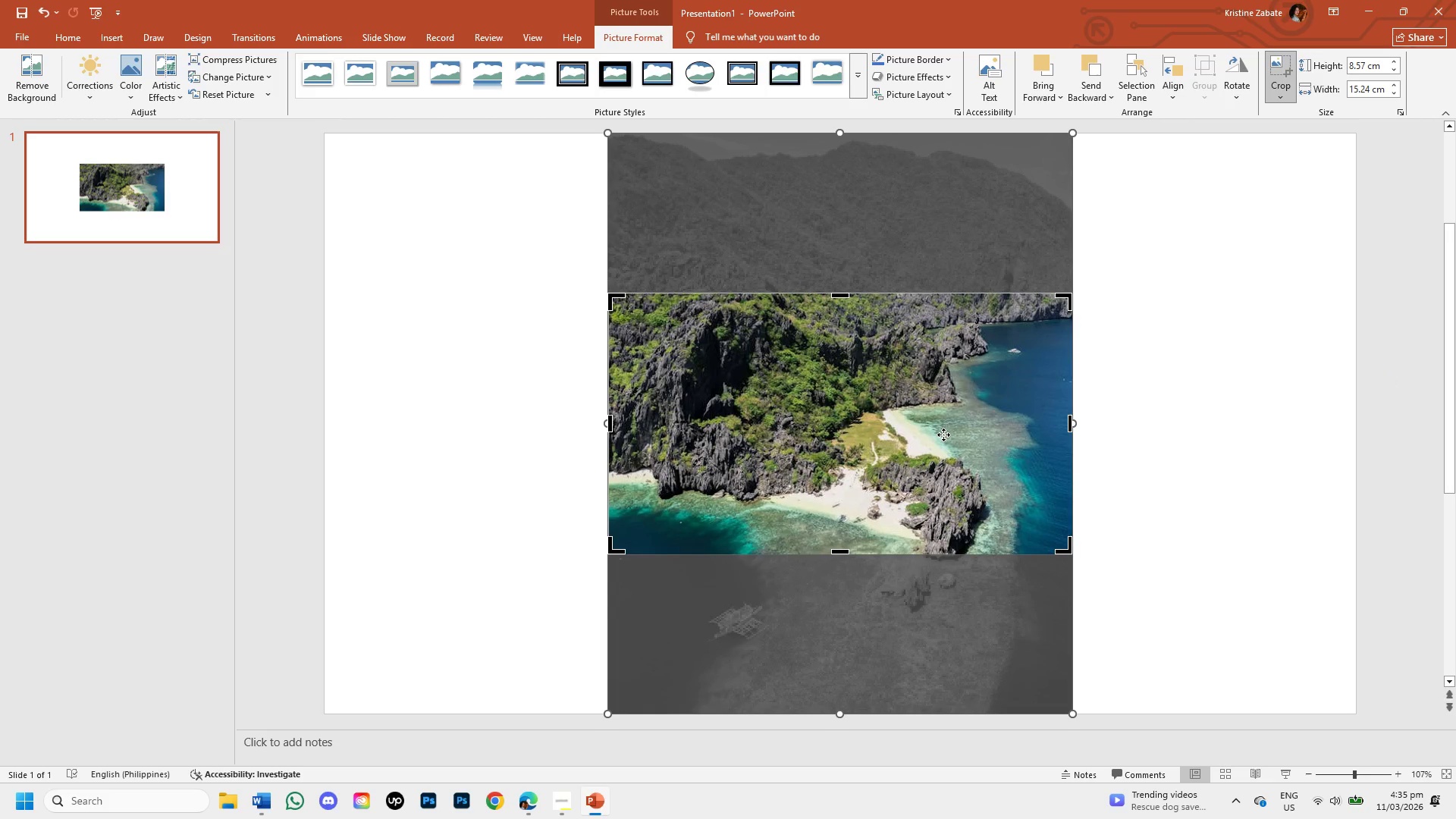 
left_click_drag(start_coordinate=[943, 435], to_coordinate=[940, 389])
 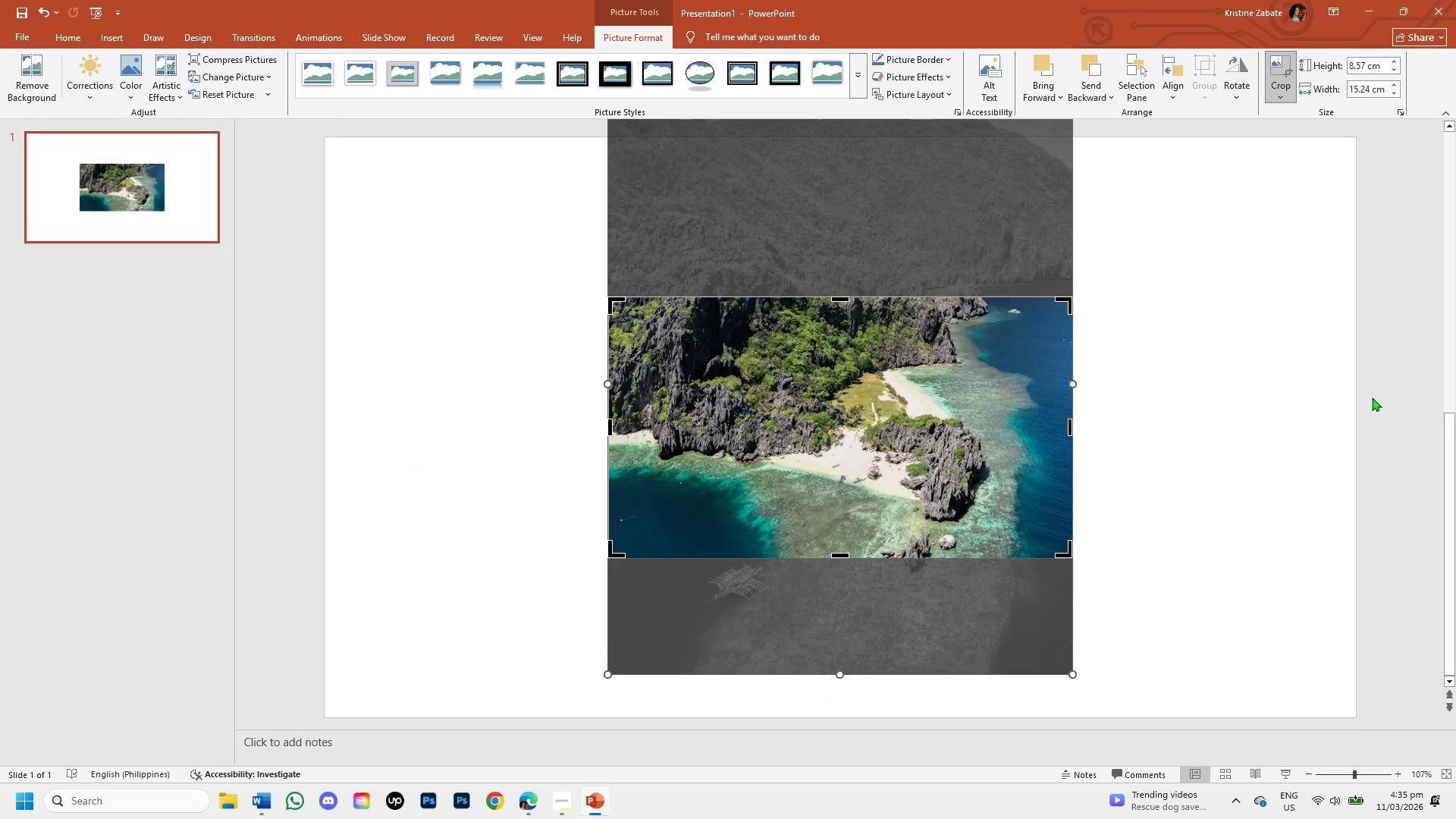 
left_click_drag(start_coordinate=[1379, 396], to_coordinate=[521, 253])
 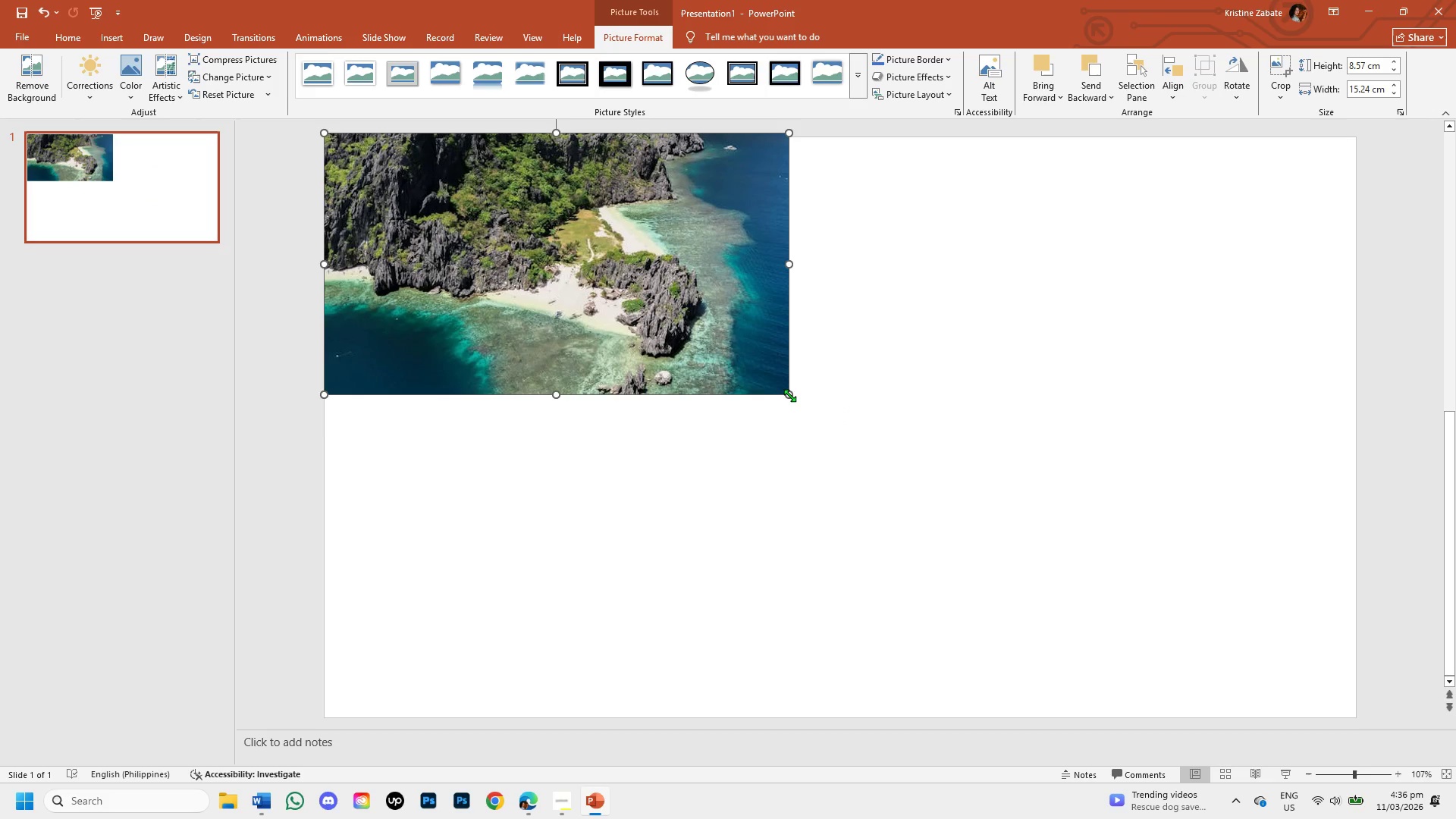 
hold_key(key=ShiftLeft, duration=1.5)
left_click_drag(start_coordinate=[789, 395], to_coordinate=[1285, 711])
 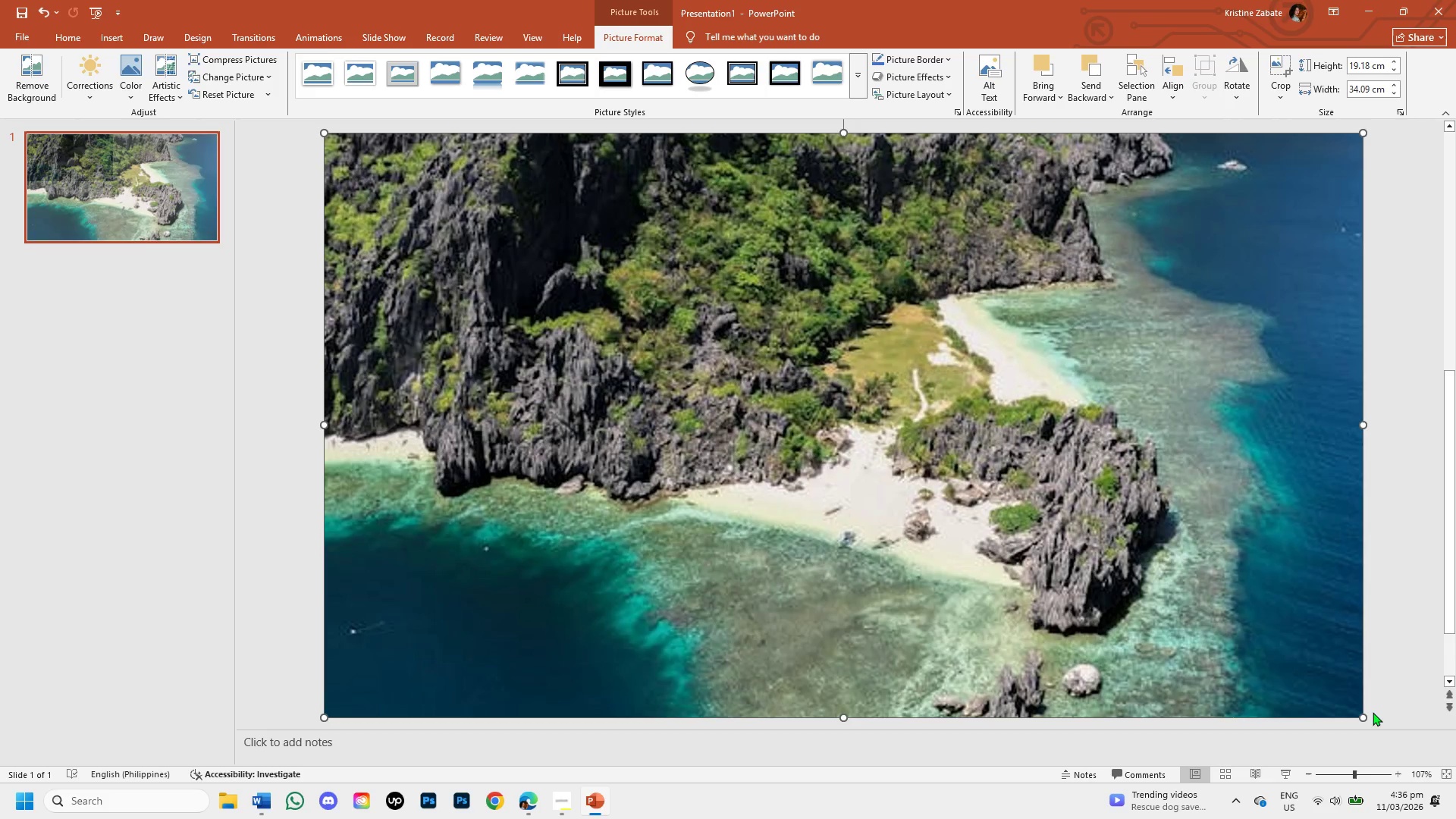 
hold_key(key=ShiftLeft, duration=1.31)
 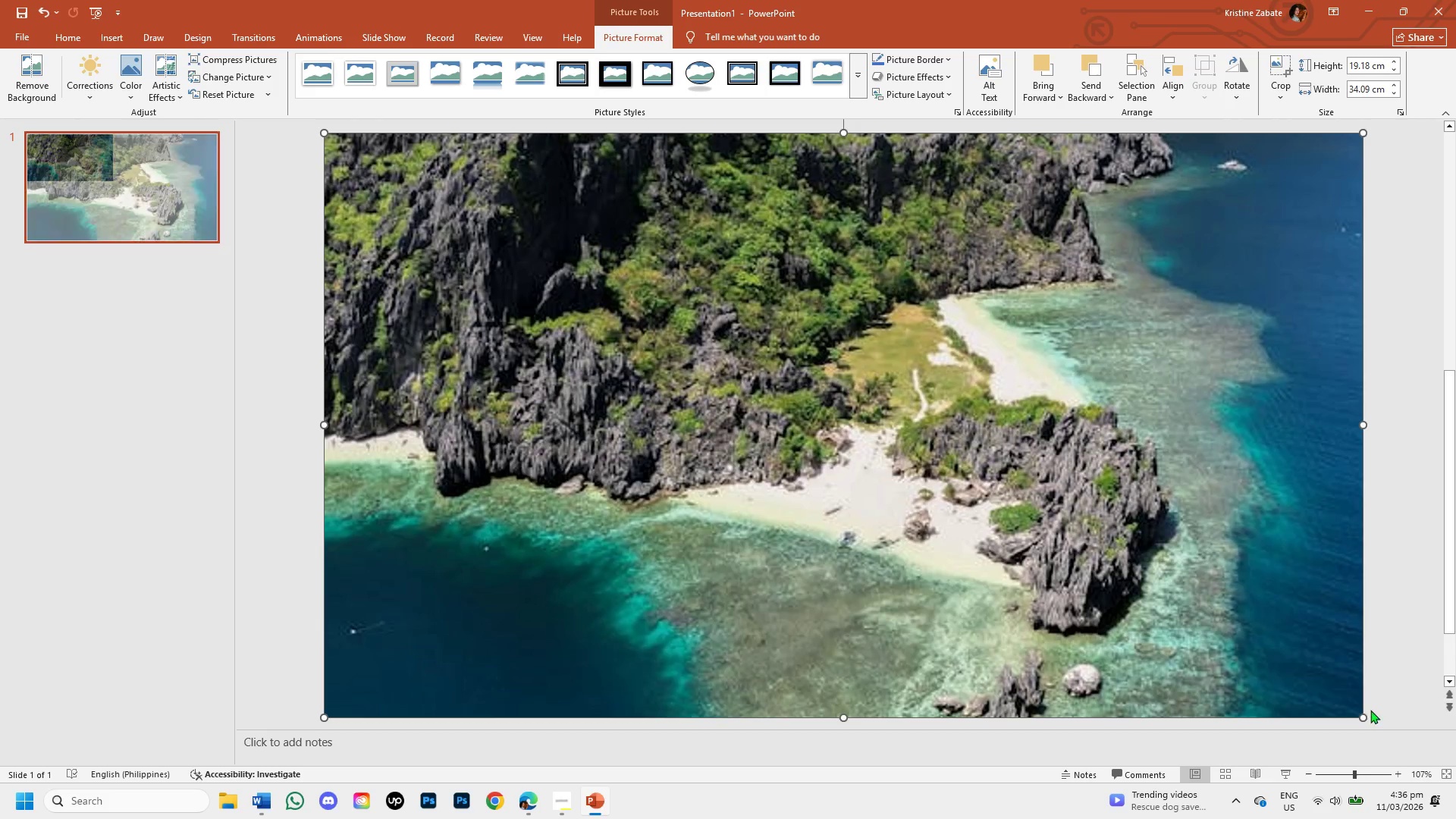 
hold_key(key=ShiftLeft, duration=0.52)
 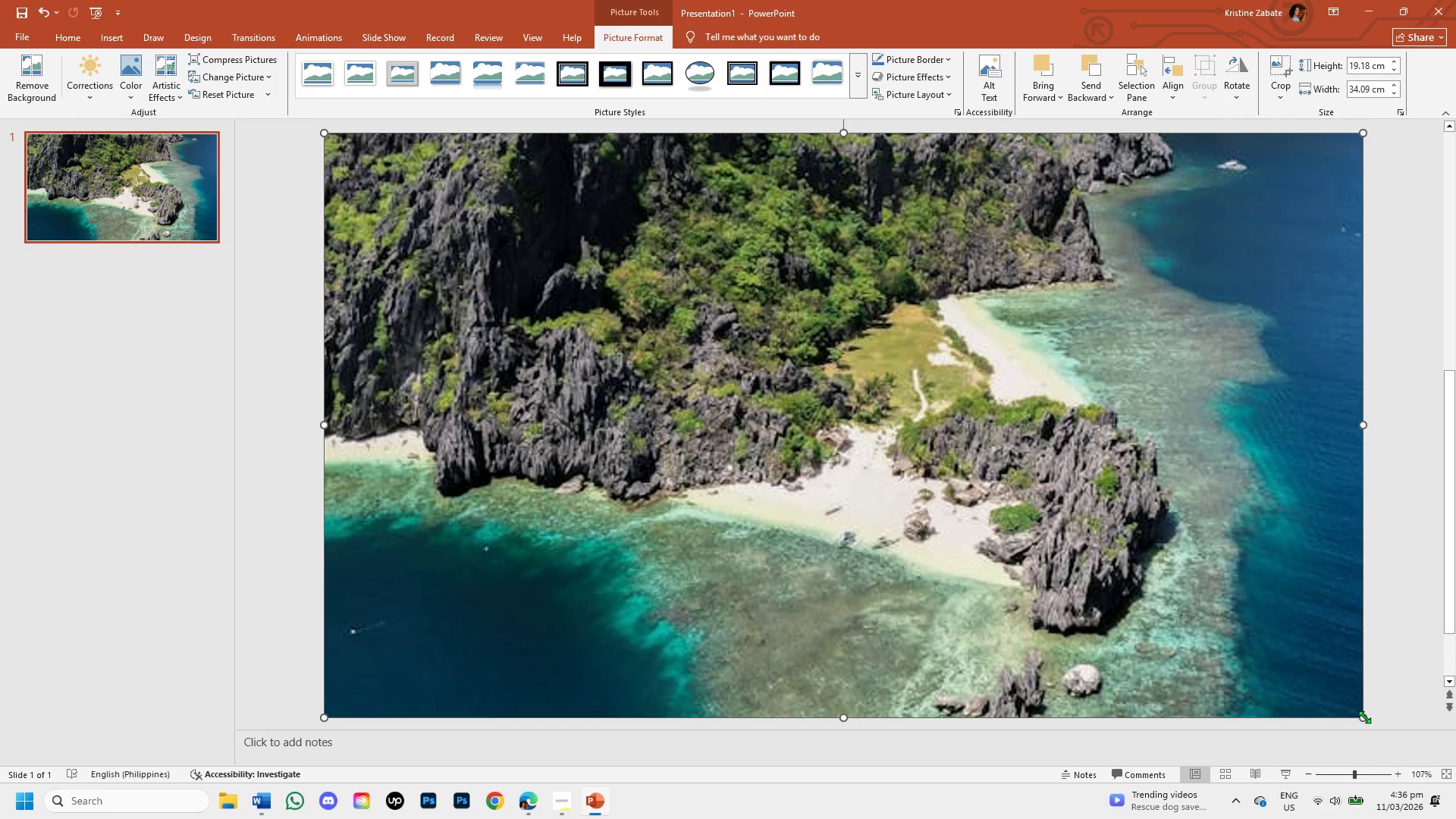 
hold_key(key=ShiftLeft, duration=1.5)
left_click_drag(start_coordinate=[1363, 717], to_coordinate=[1352, 717])
 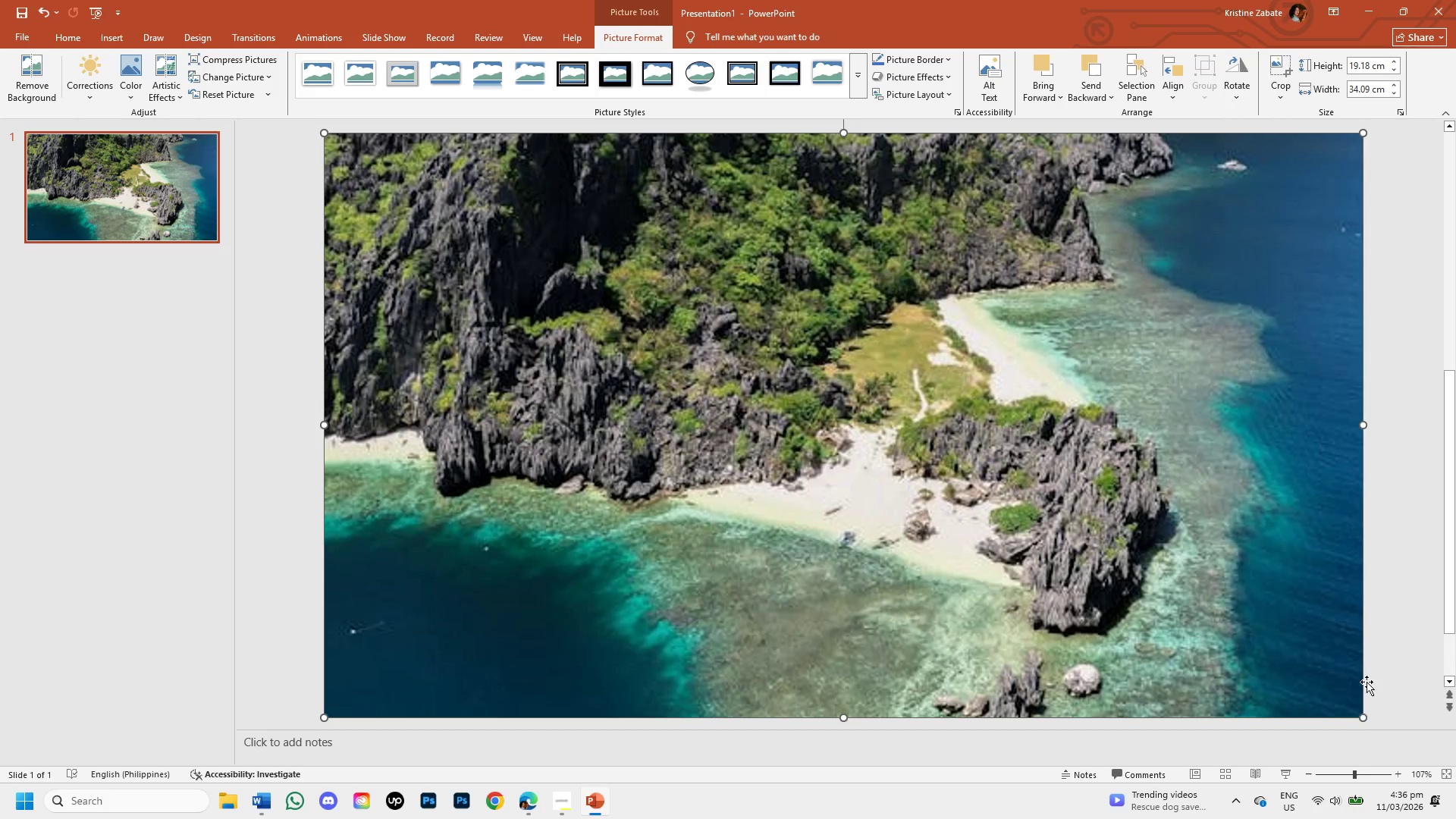 
key(Shift+ShiftLeft)
 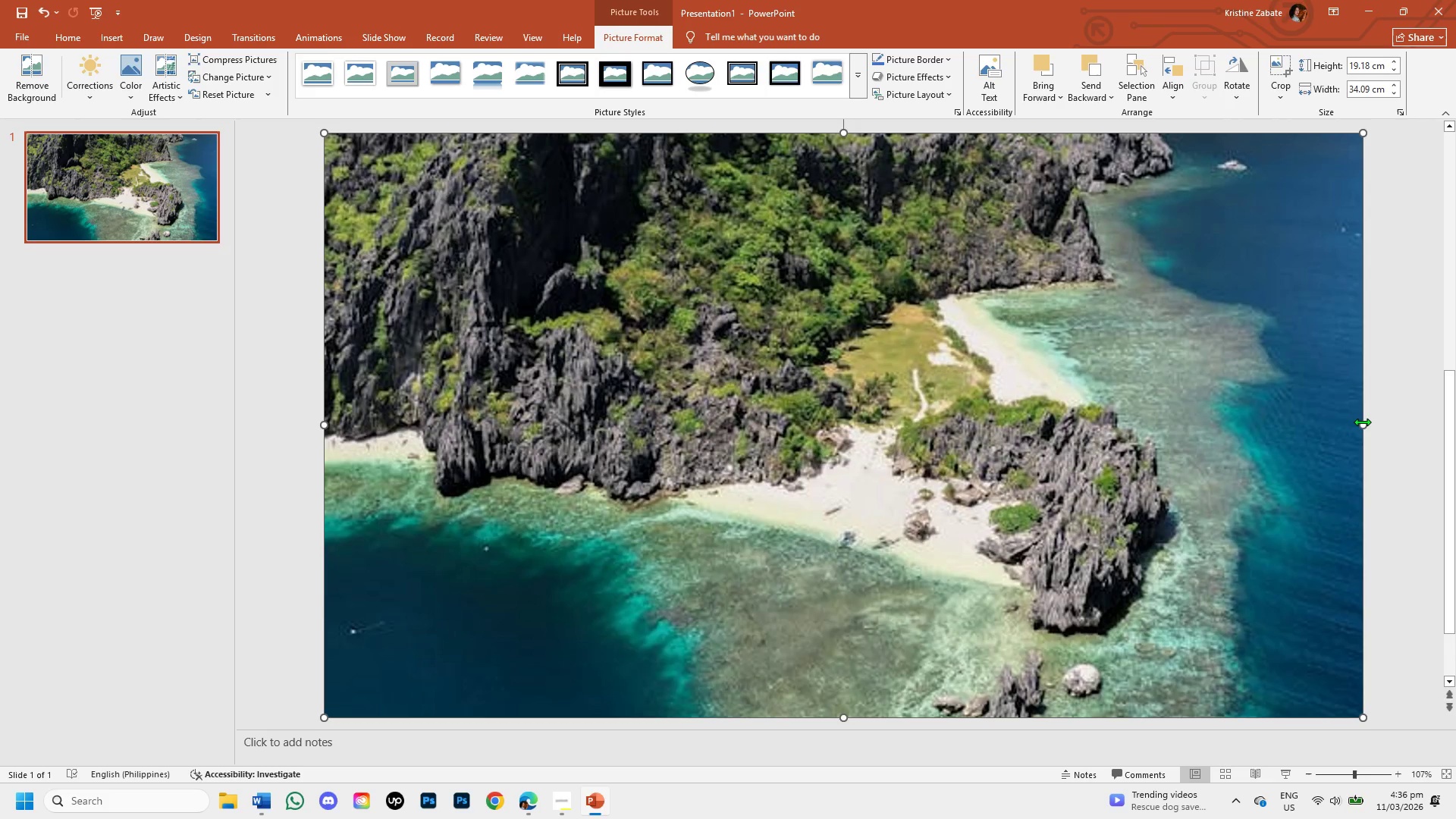 
hold_key(key=ShiftLeft, duration=1.03)
left_click_drag(start_coordinate=[1362, 422], to_coordinate=[1352, 419])
 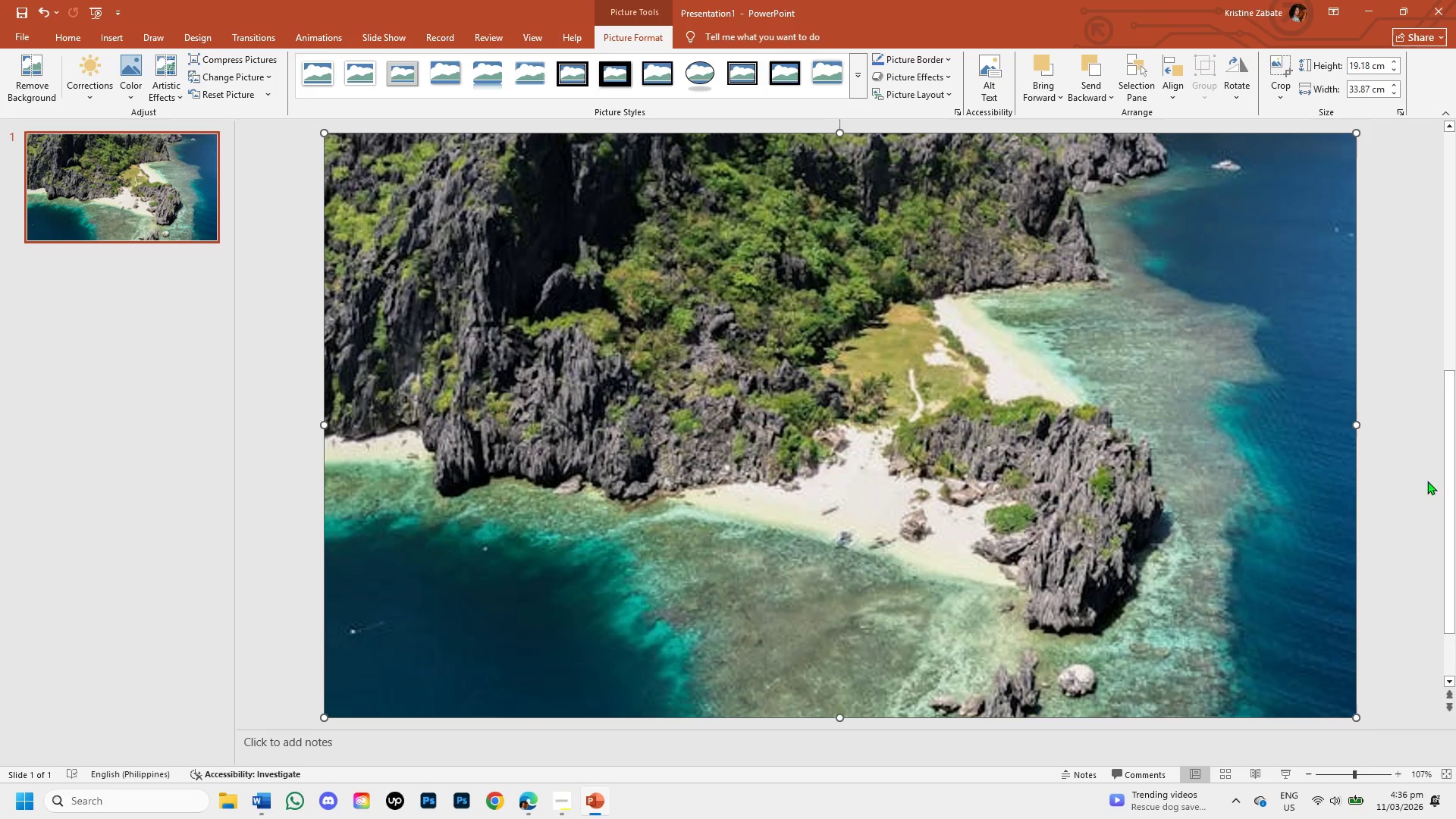 
left_click([1412, 471])
 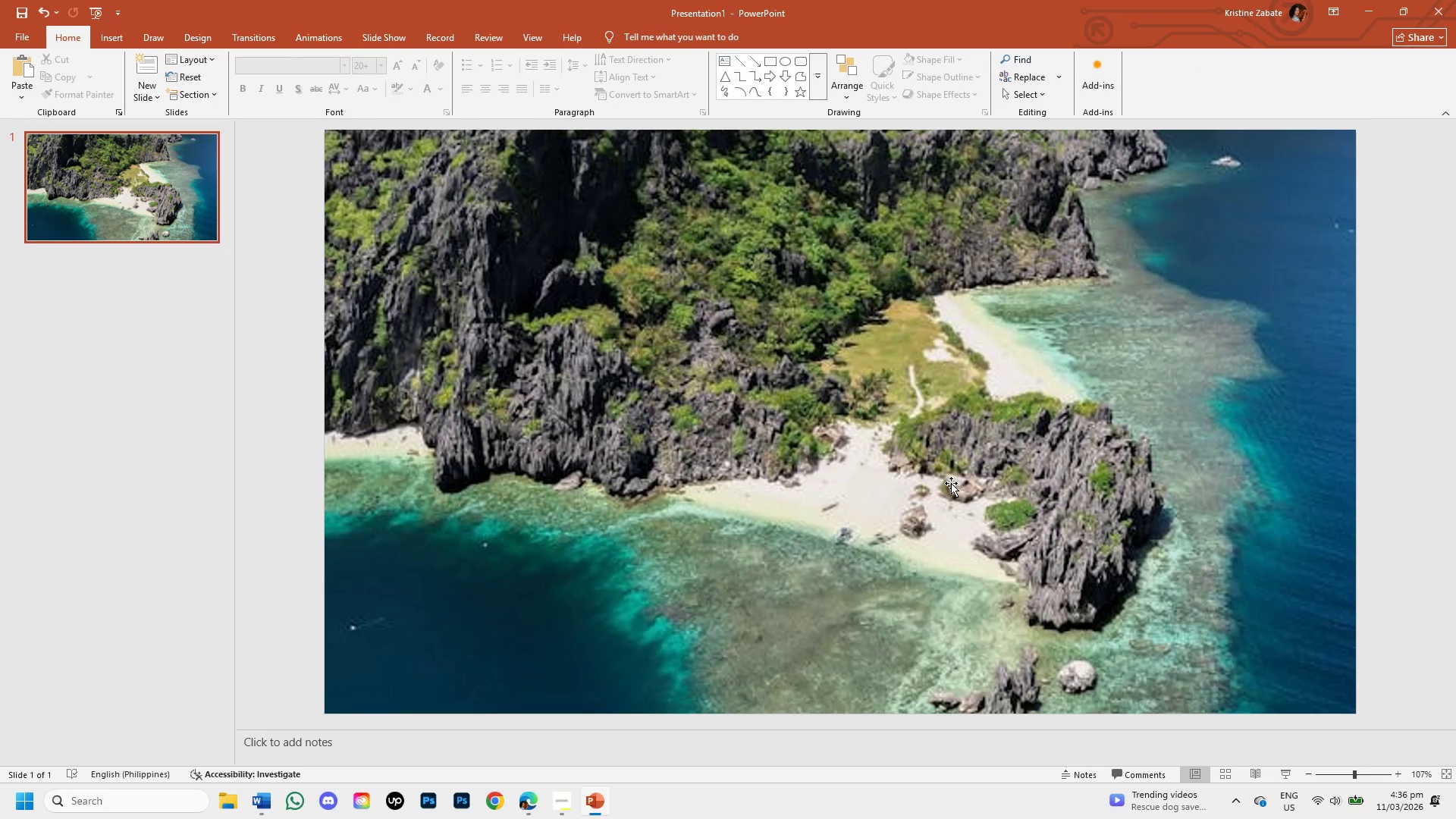 
scroll: coordinate [946, 481], scroll_direction: down, amount: 3.0
 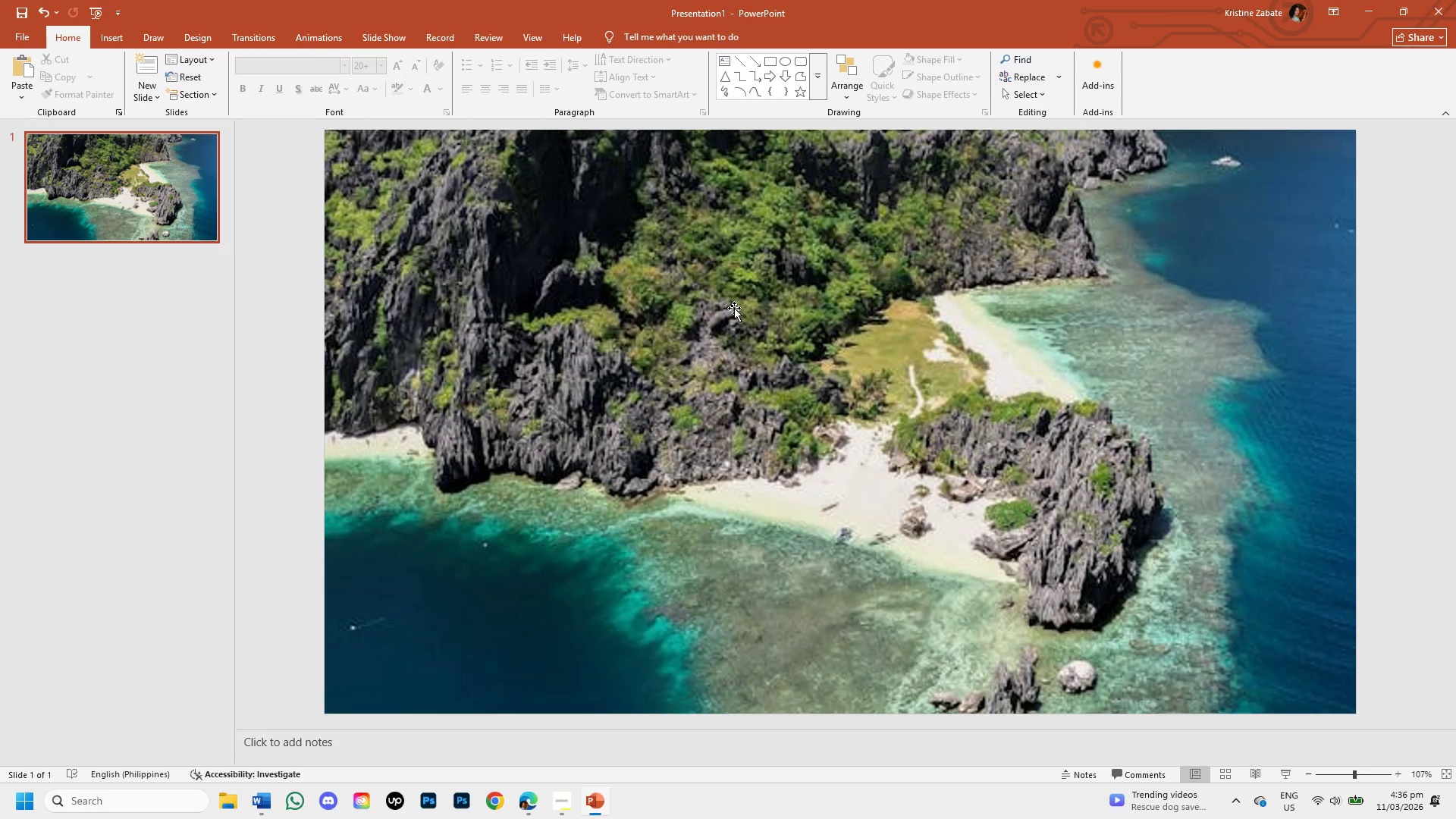 
right_click([1065, 233])
 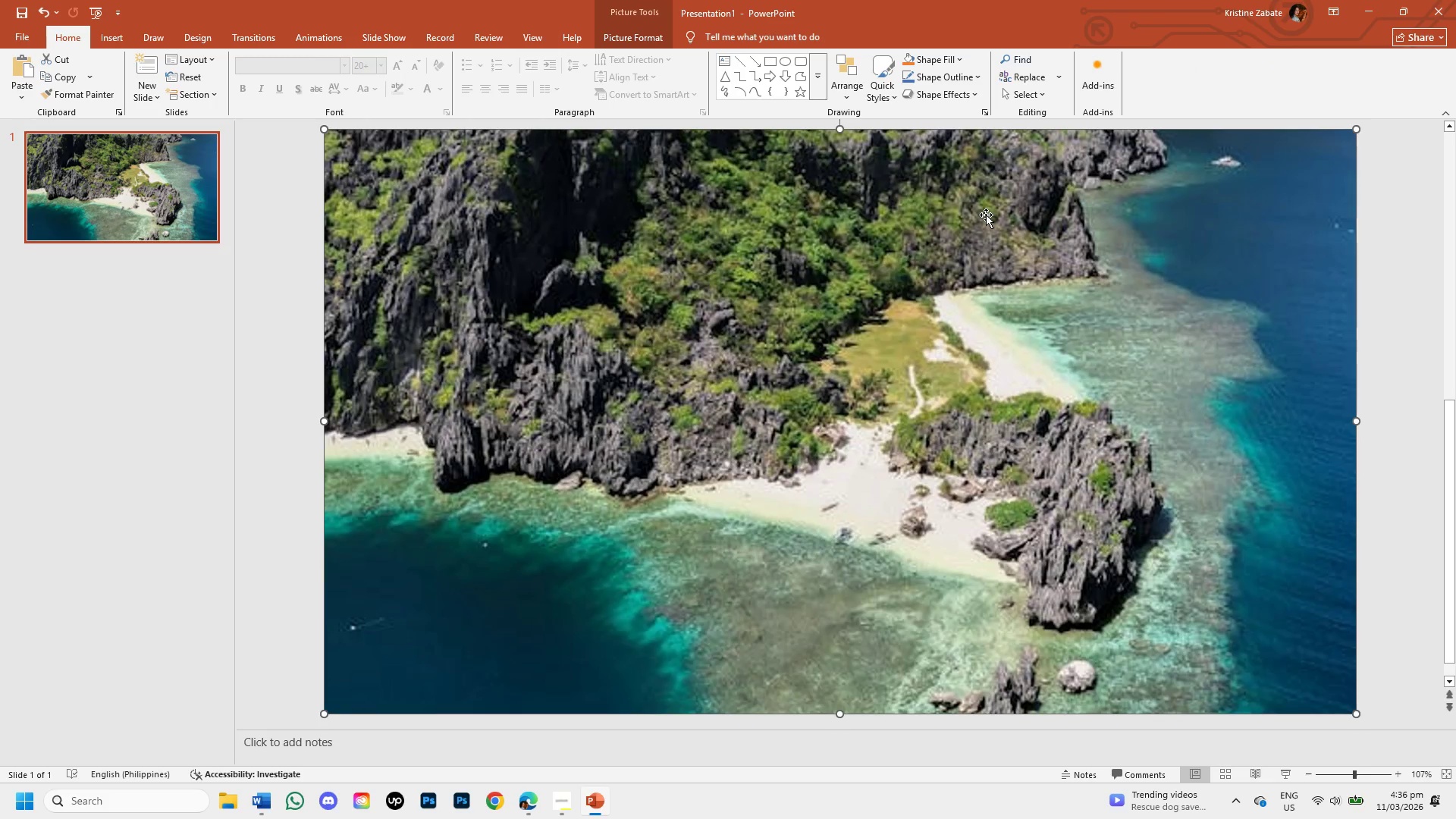 
double_click([986, 215])
 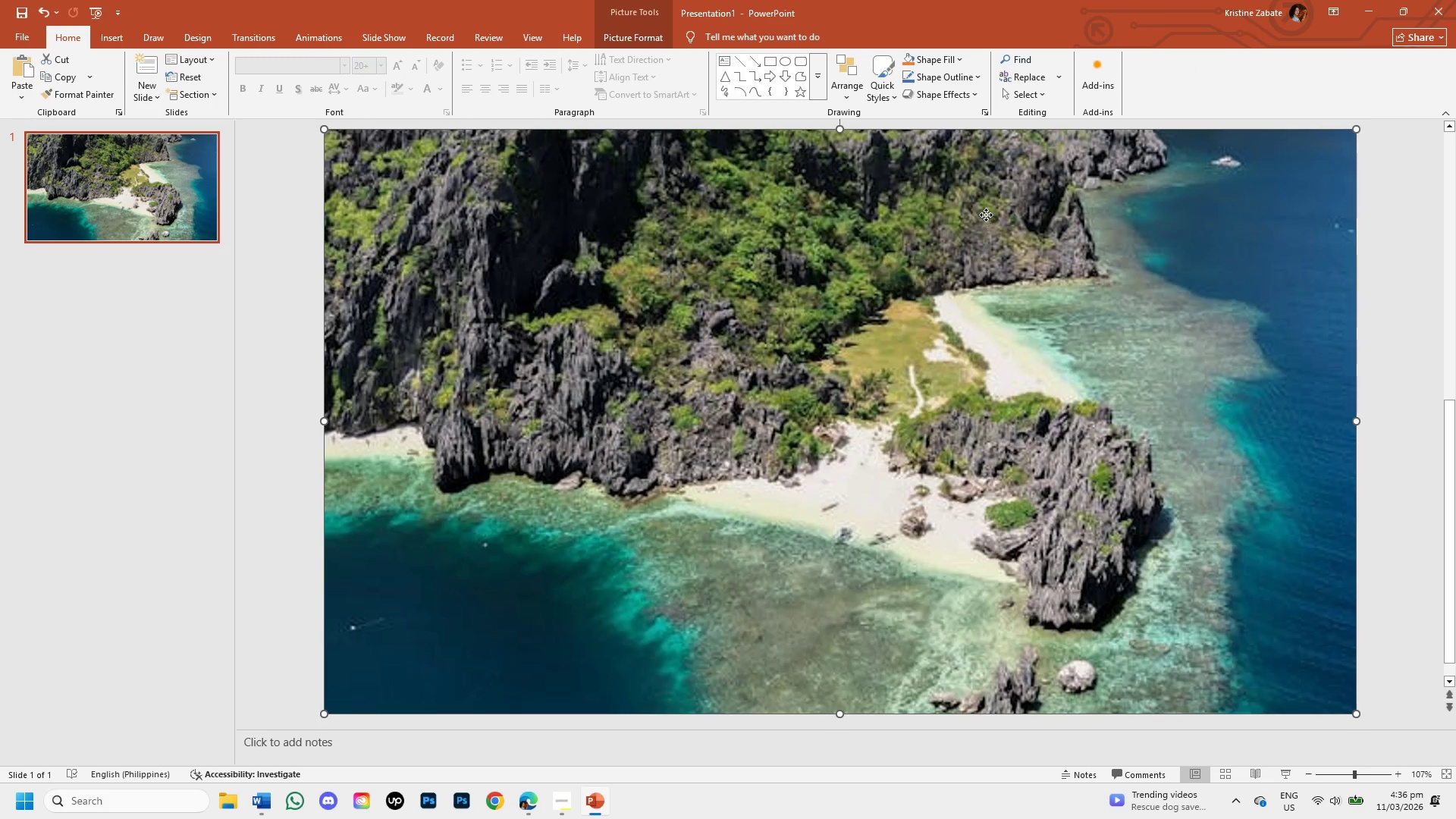 
triple_click([986, 215])
 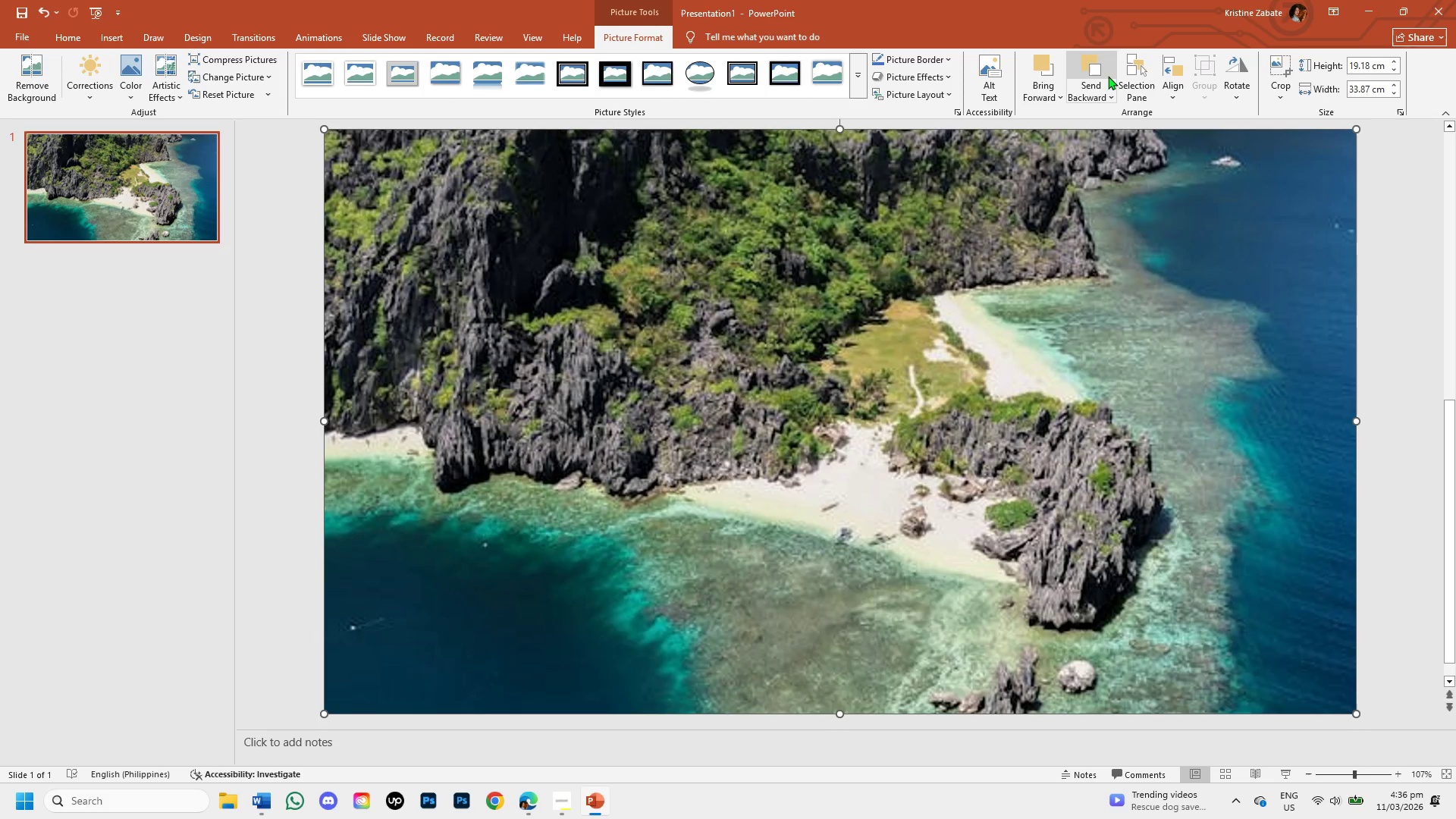 
left_click([1105, 93])
 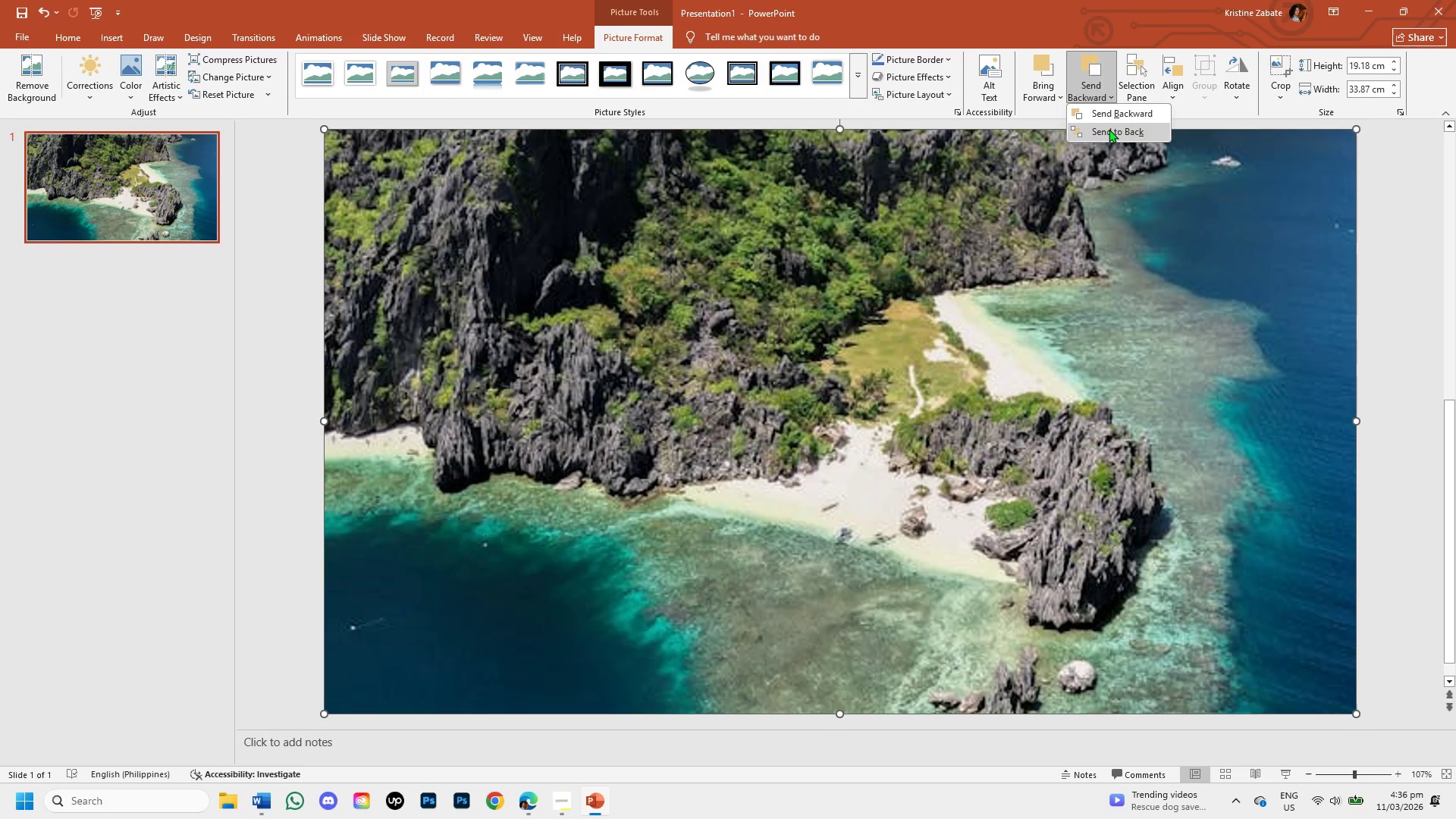 
left_click([1109, 129])
 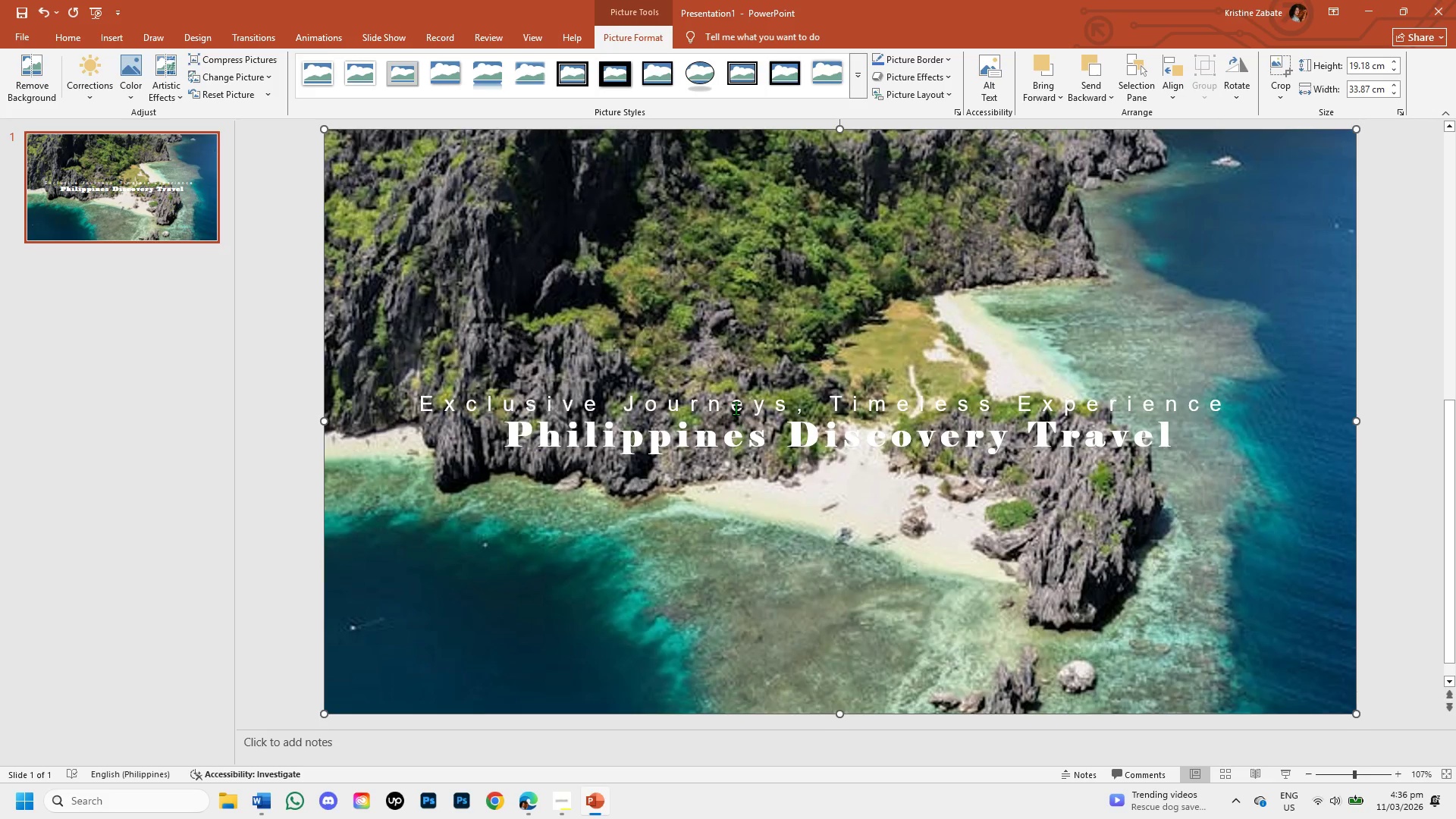 
wait(9.84)
 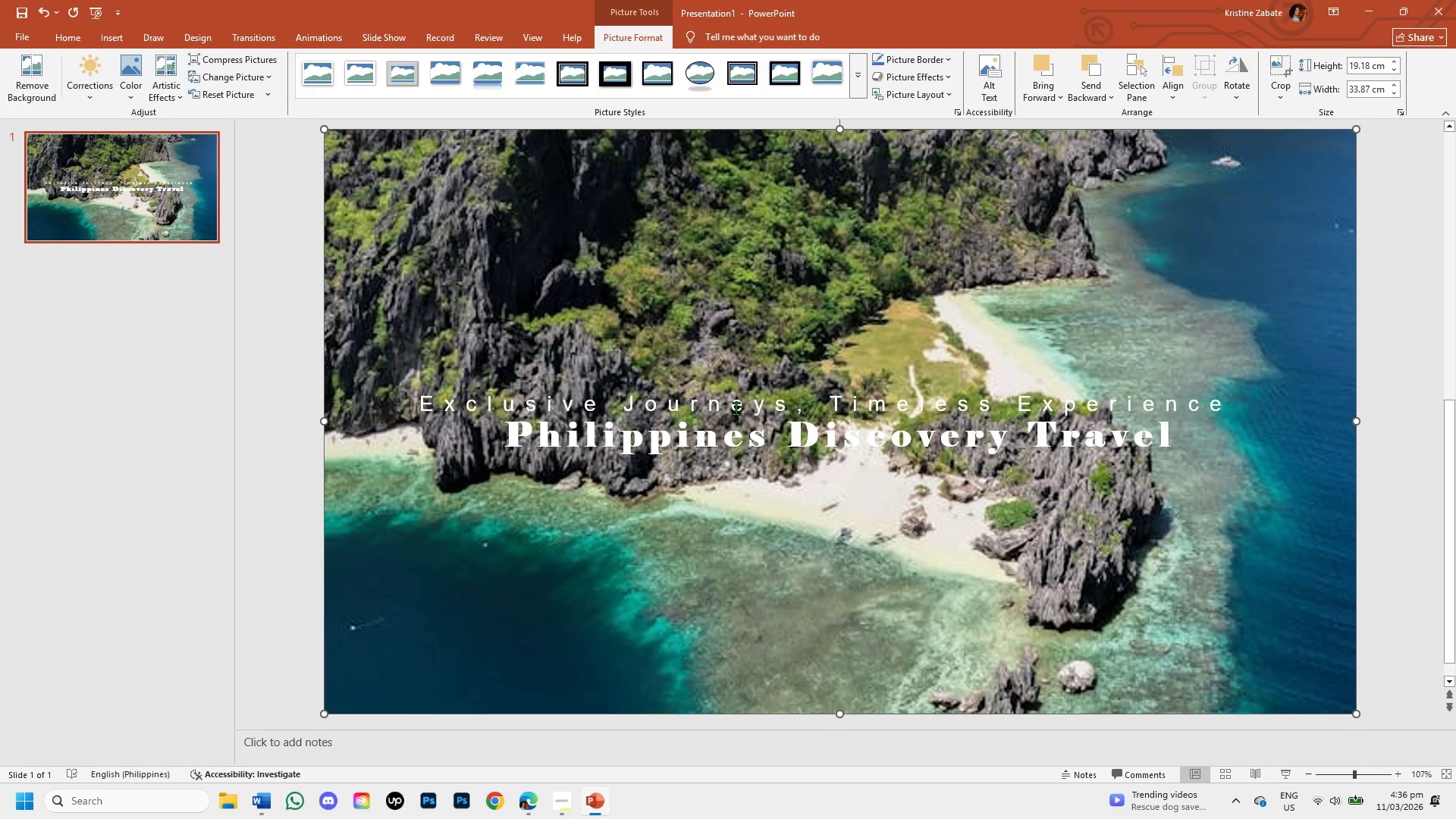 
left_click([1174, 435])
 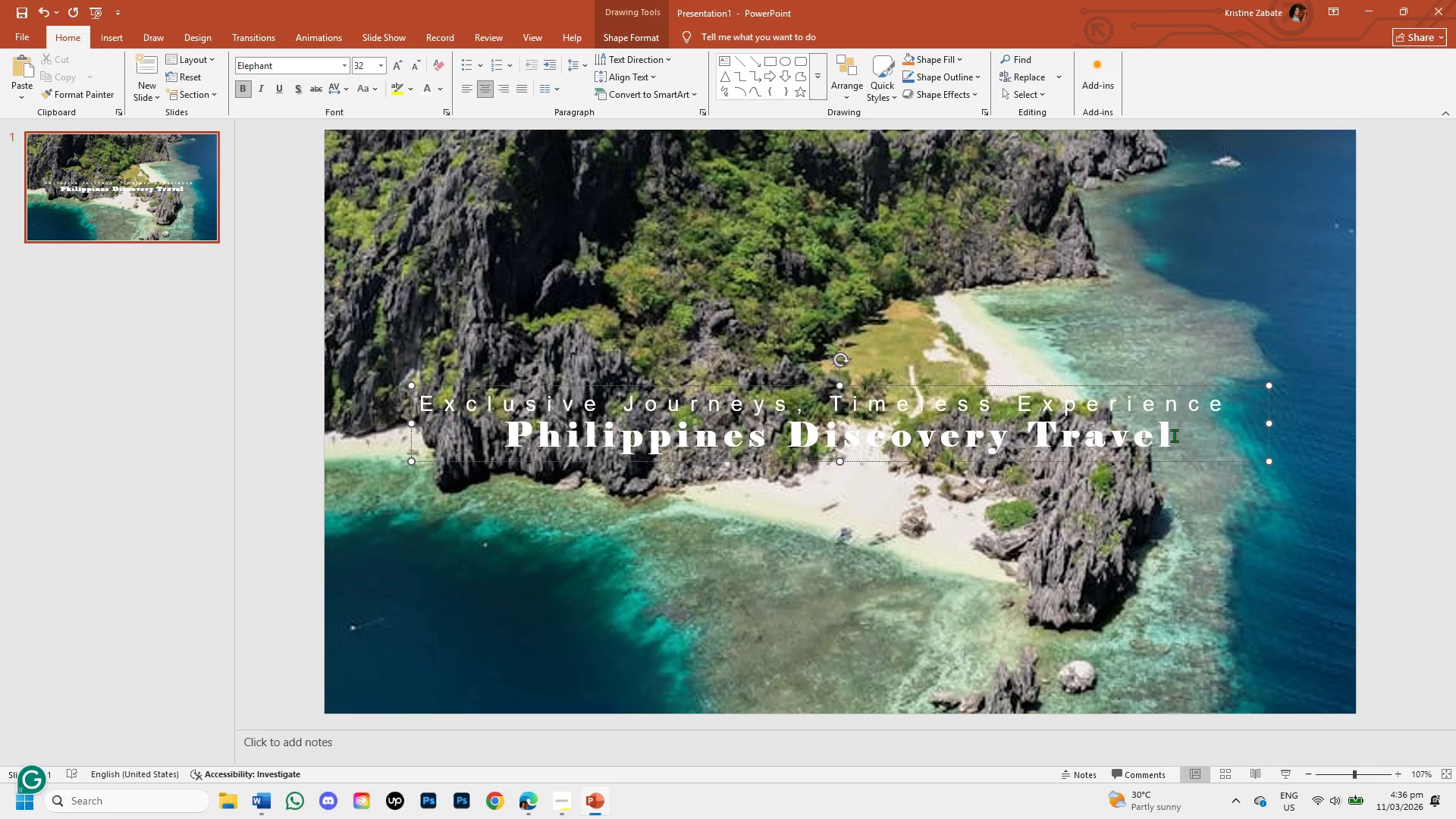 
double_click([1174, 435])
 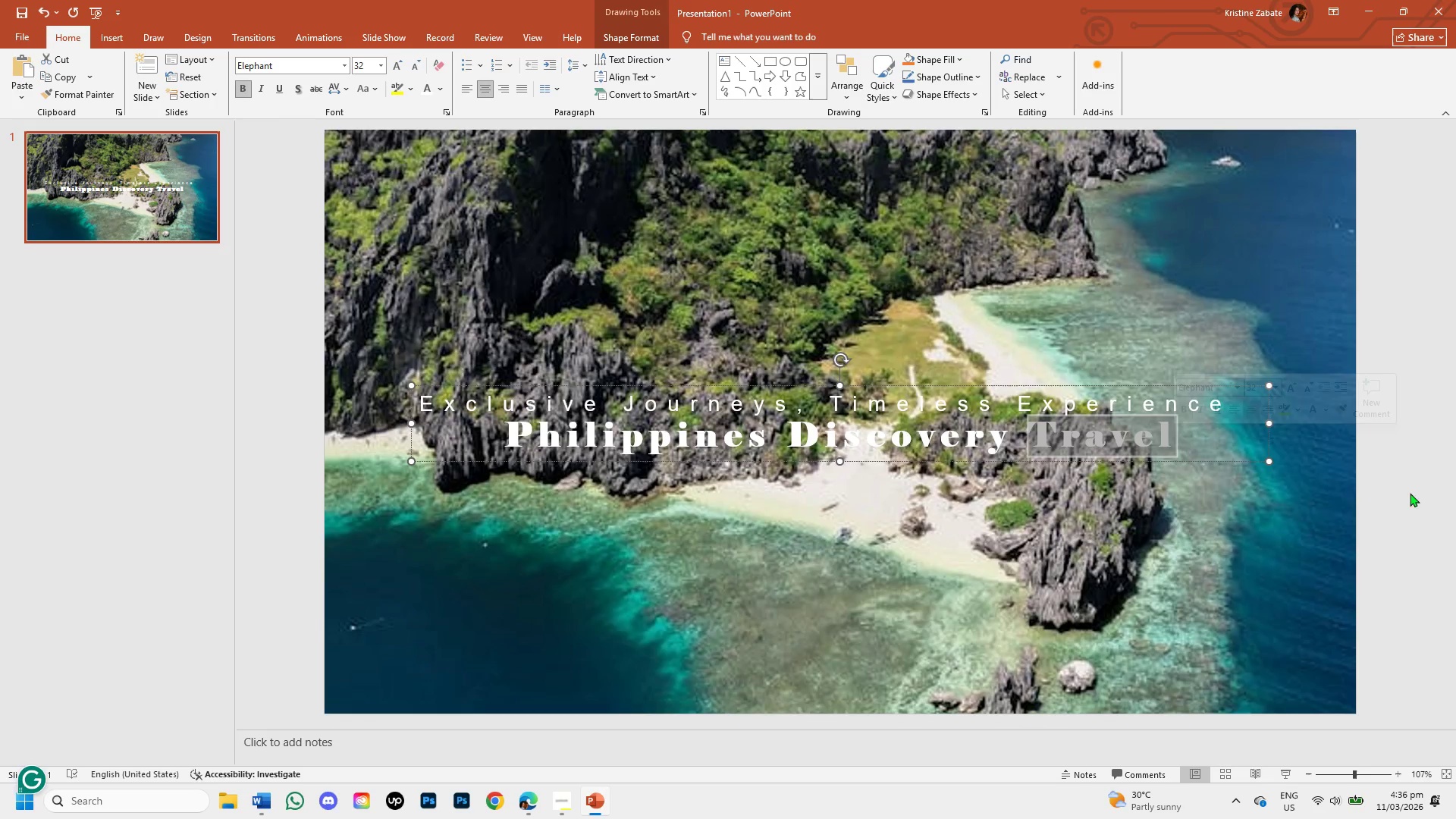 
left_click([1404, 493])
 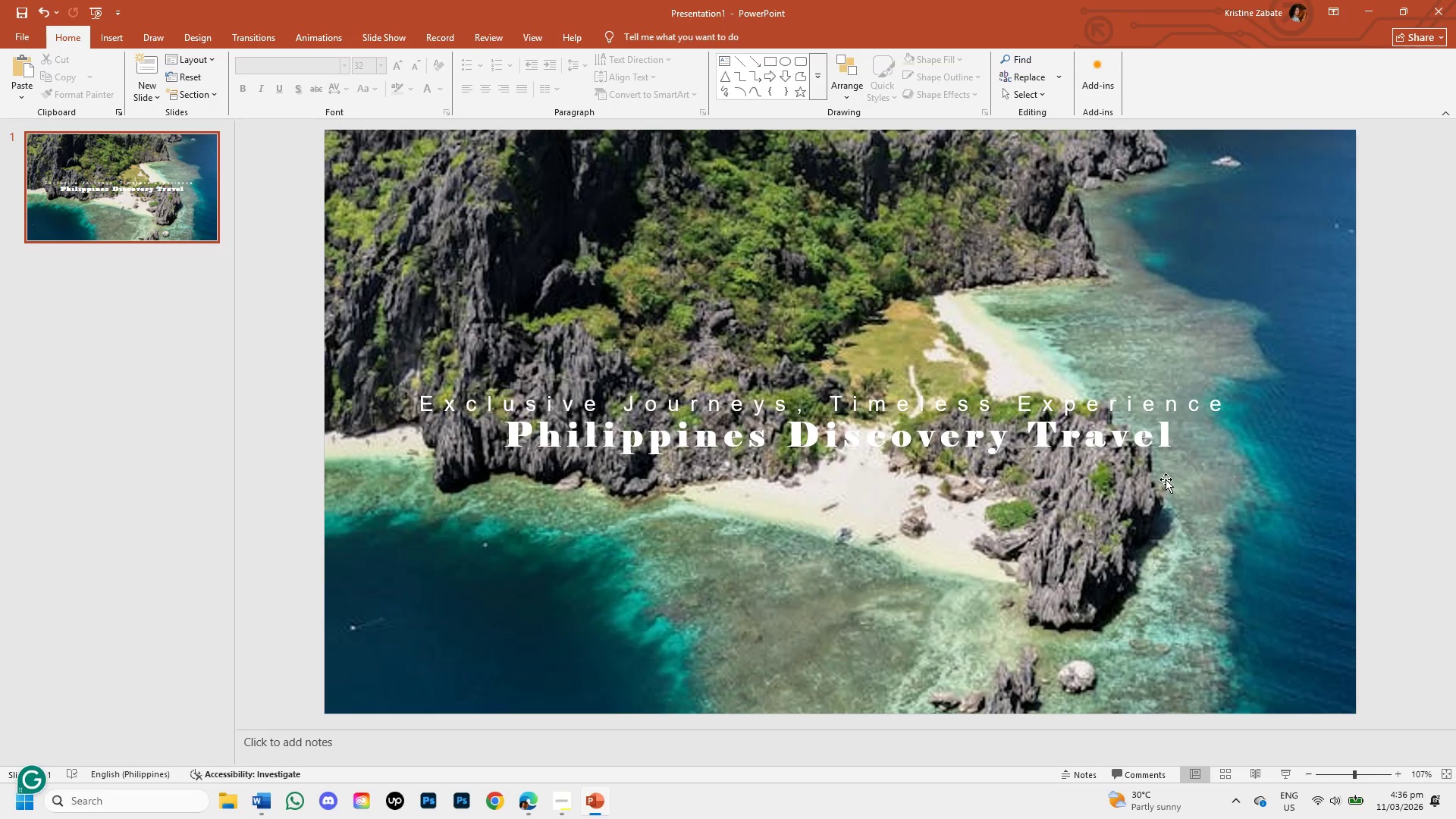 
scroll: coordinate [1166, 479], scroll_direction: down, amount: 2.0
 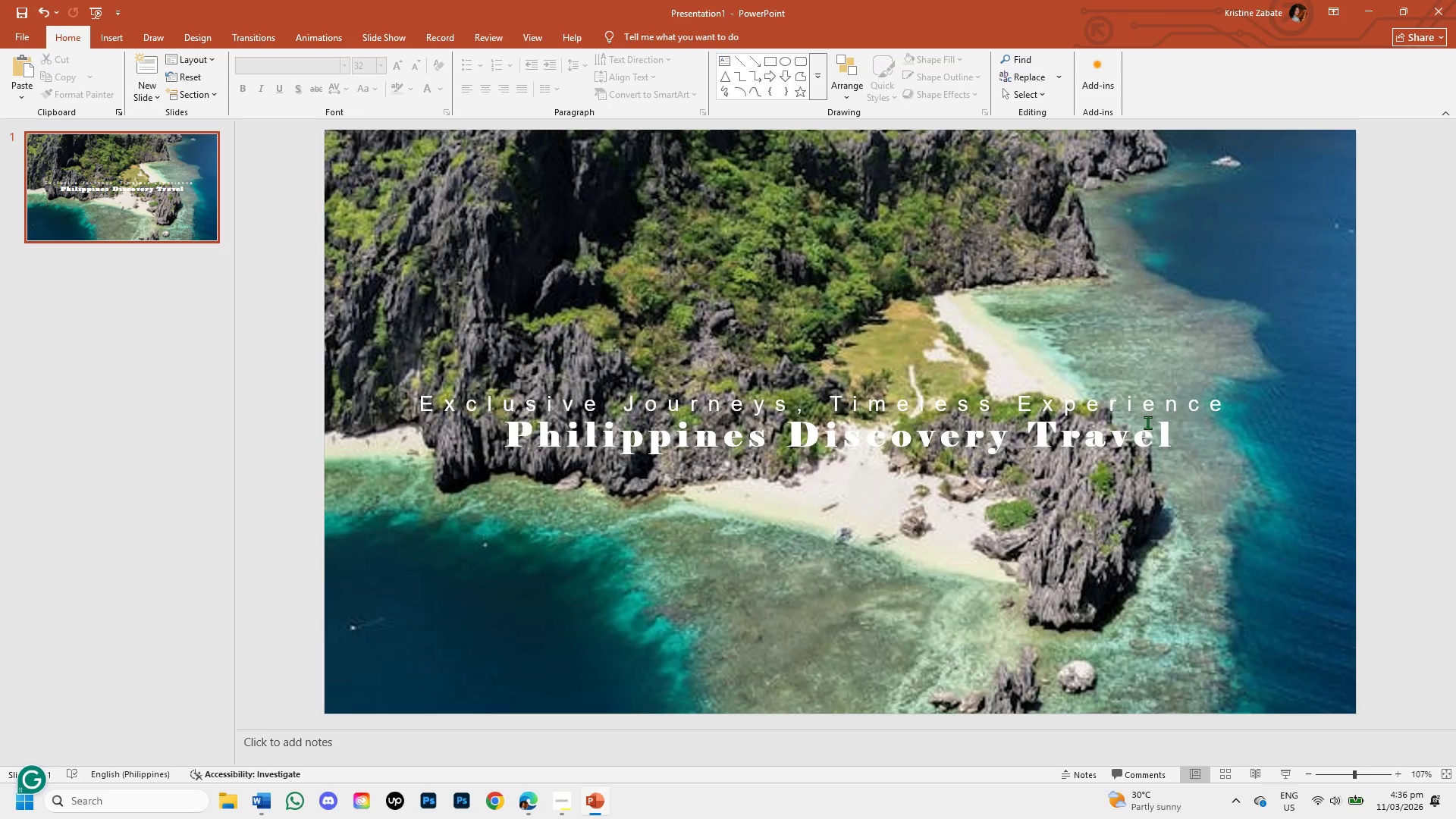 
scroll: coordinate [1147, 422], scroll_direction: up, amount: 2.0
 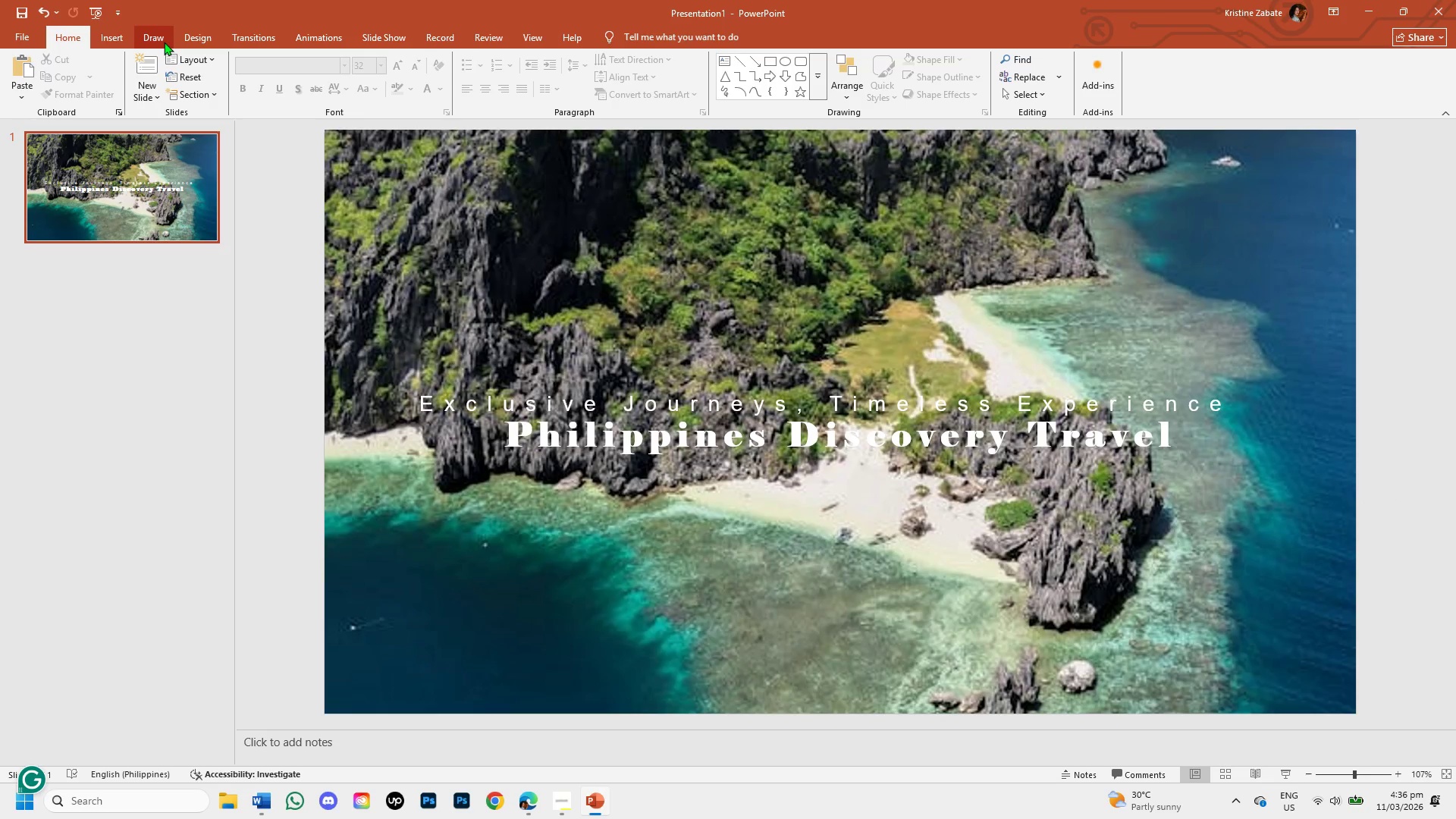 
wait(6.52)
 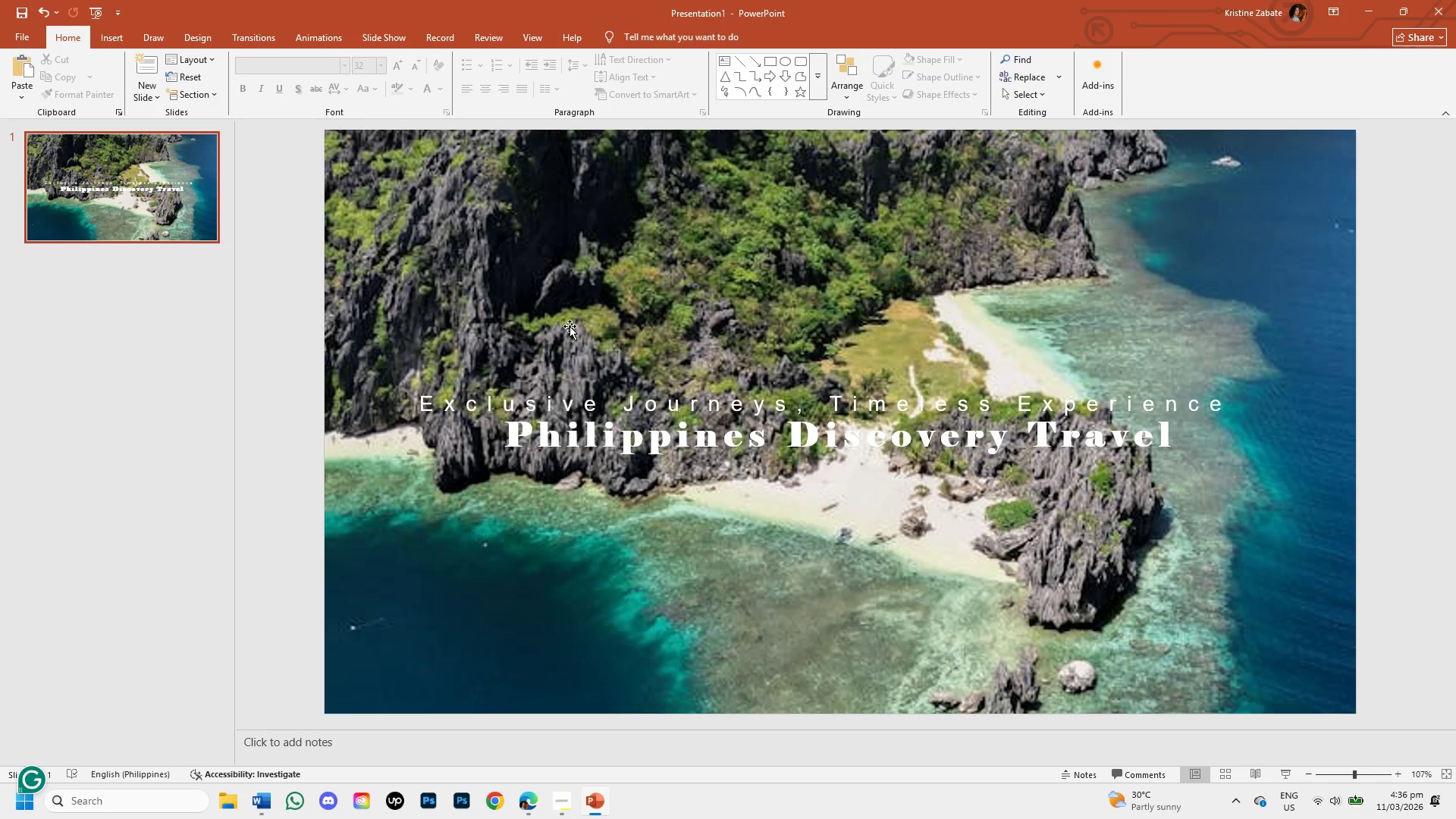 
left_click([119, 45])
 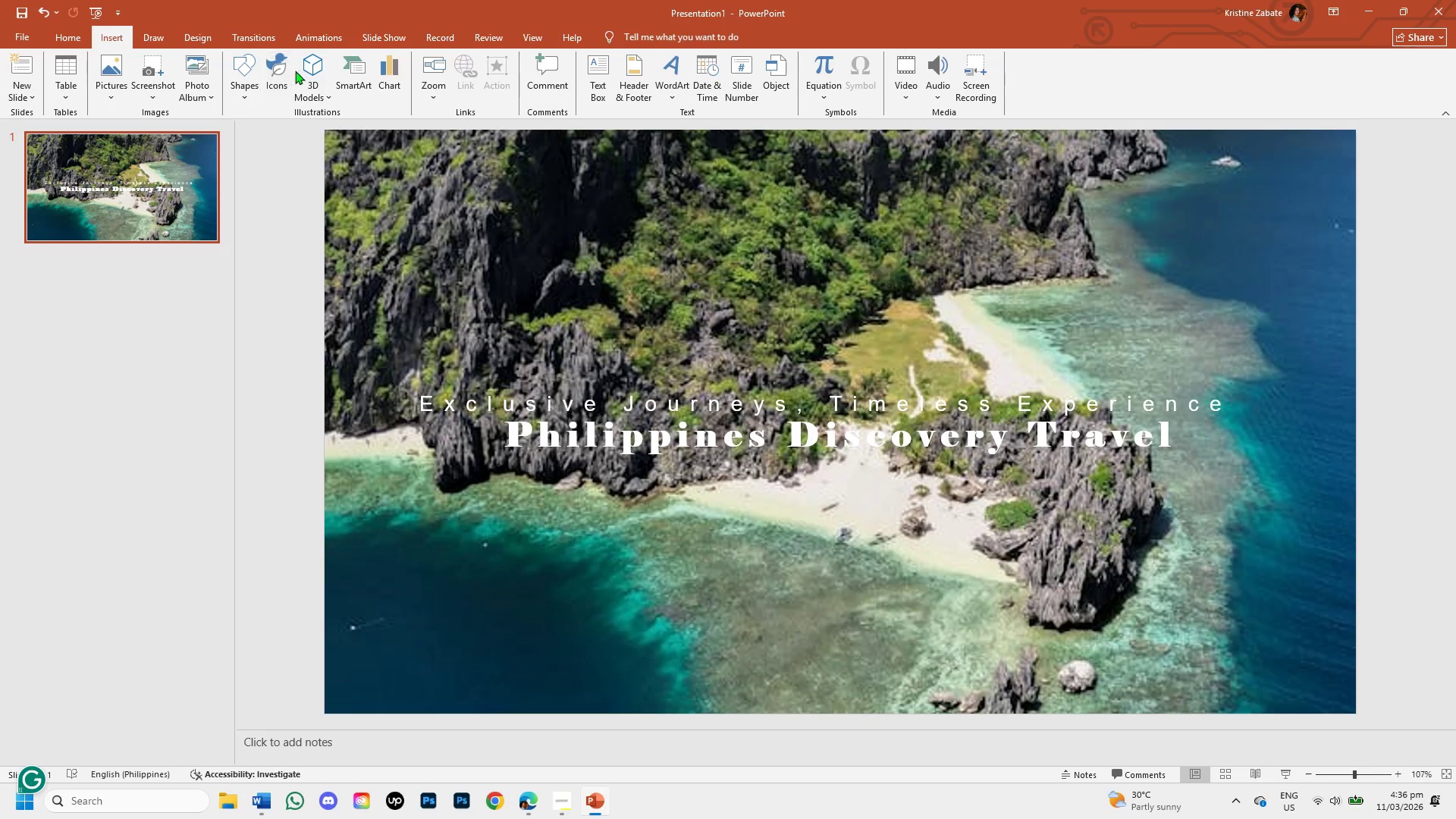 
left_click([310, 76])
 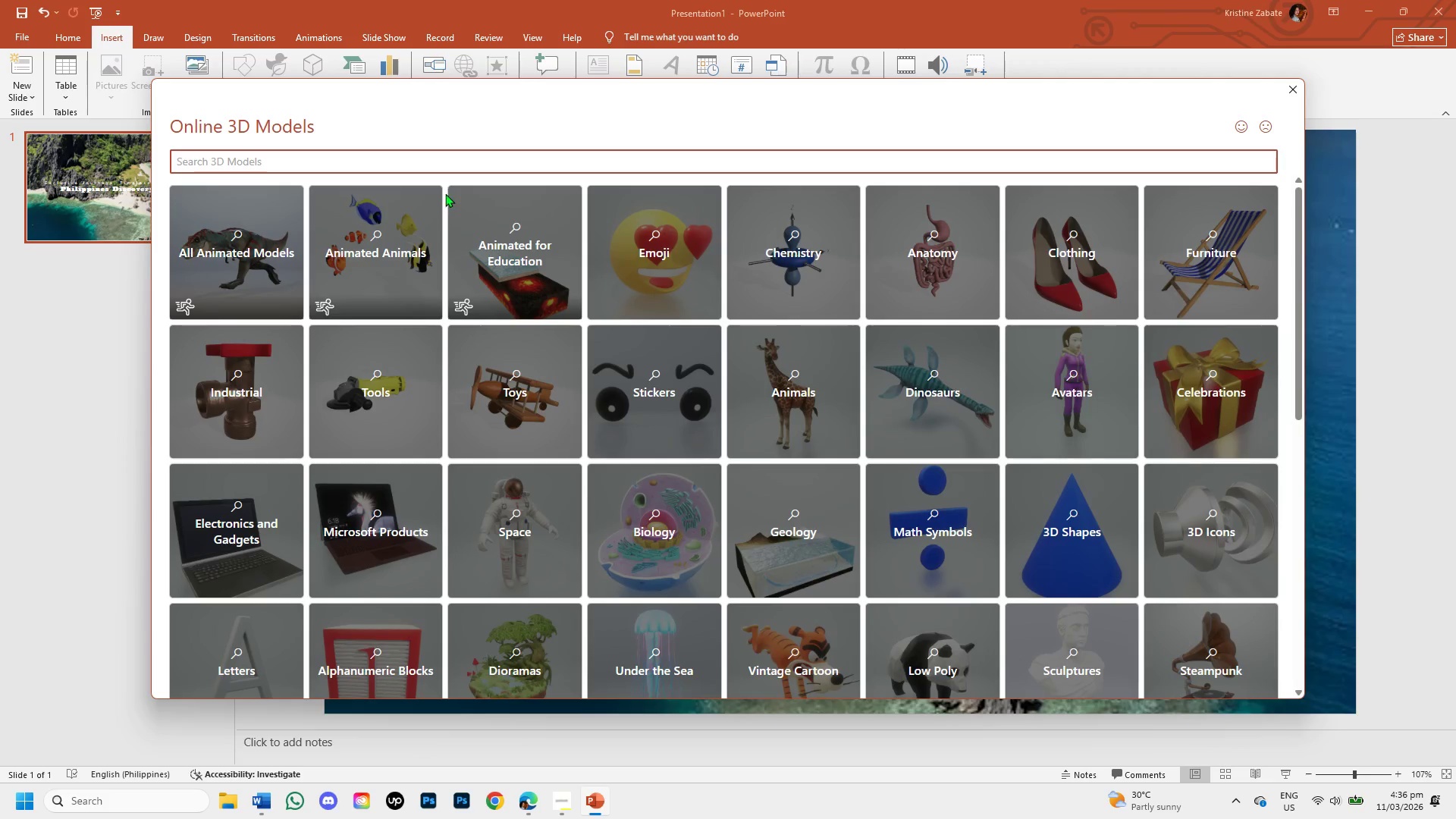 
left_click([504, 153])
 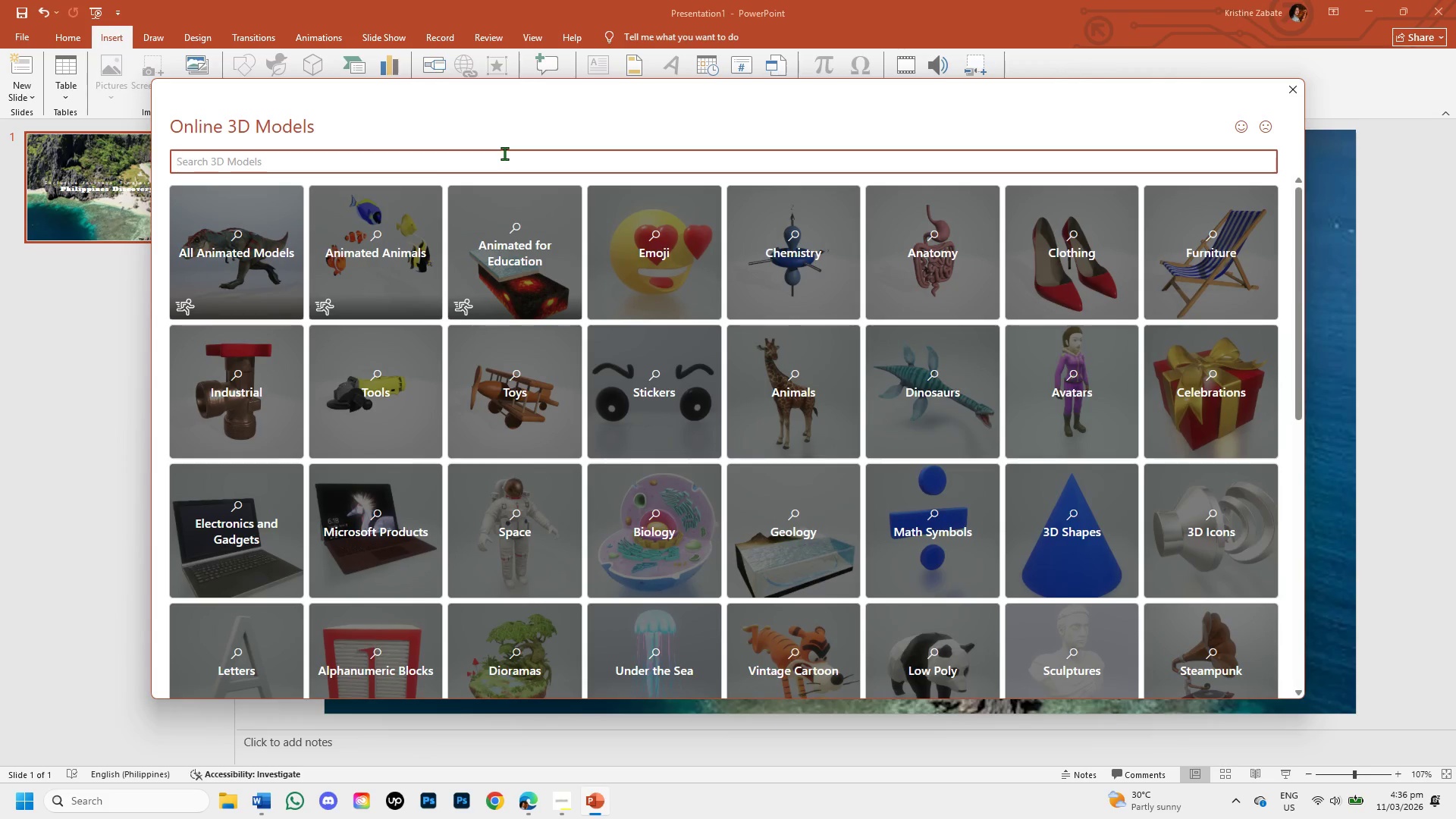 
type(airpale)
 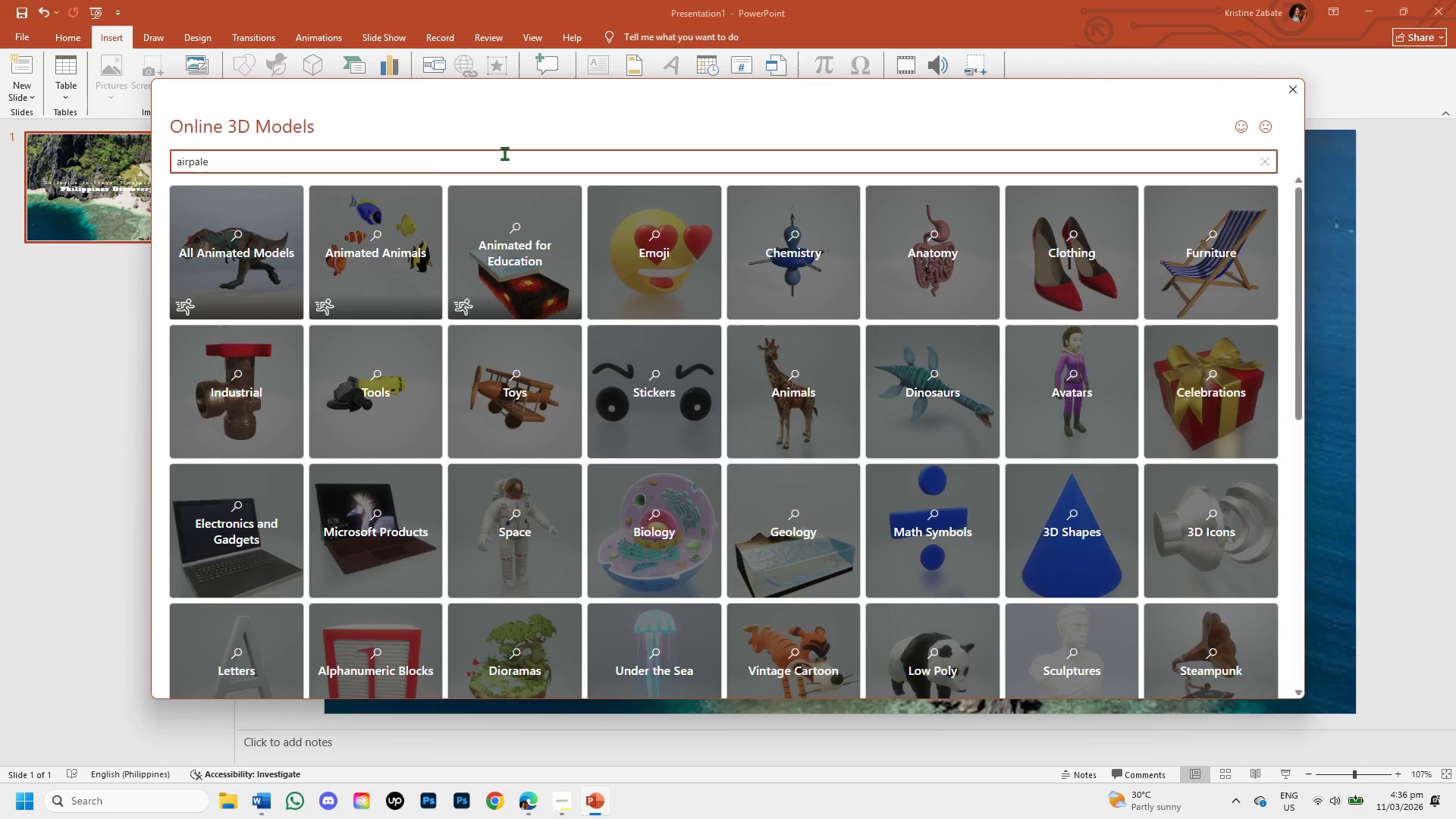 
key(Enter)
 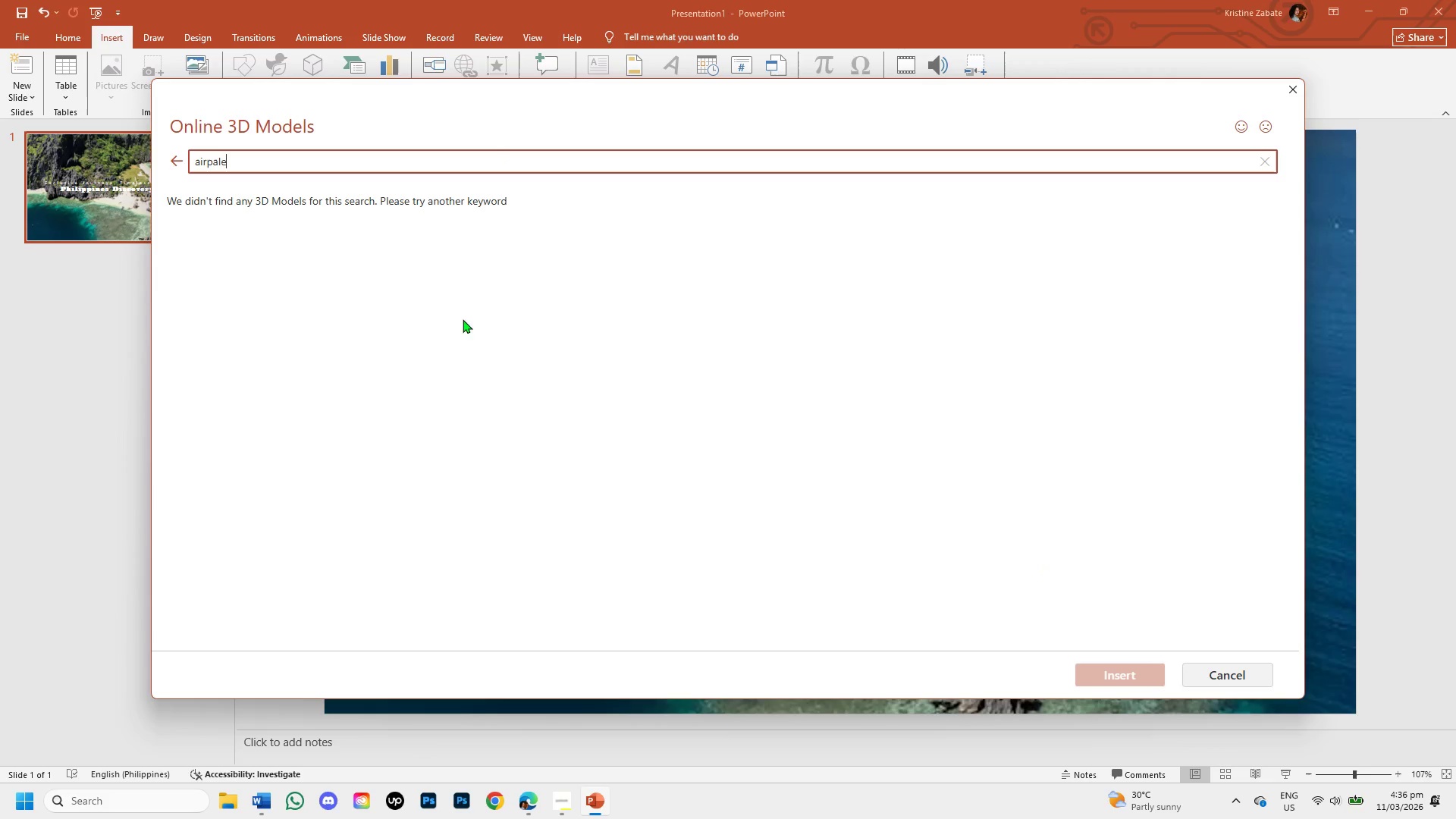 
key(Backspace)
key(Backspace)
key(Backspace)
key(Backspace)
type(plane)
 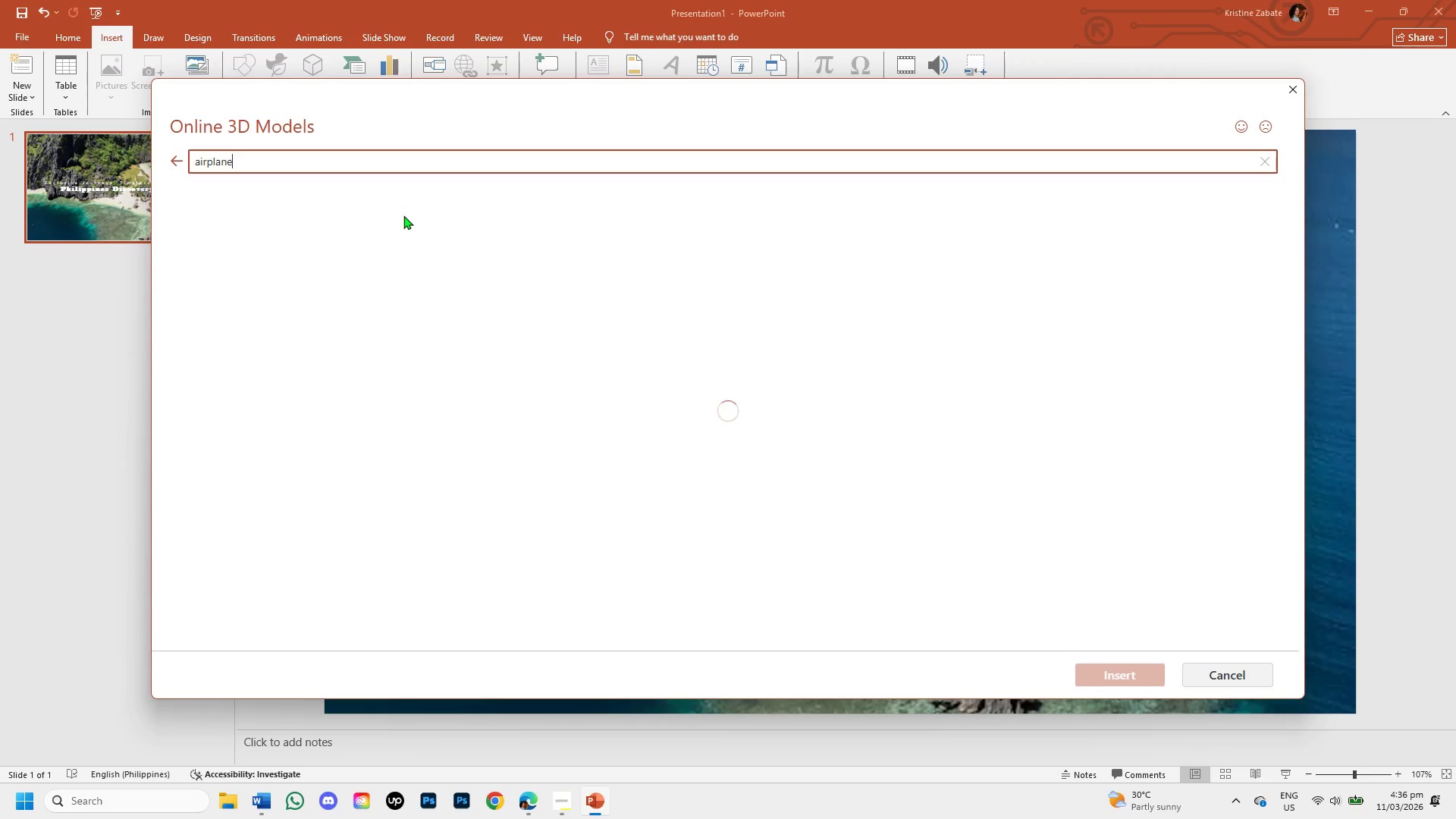 
key(Enter)
 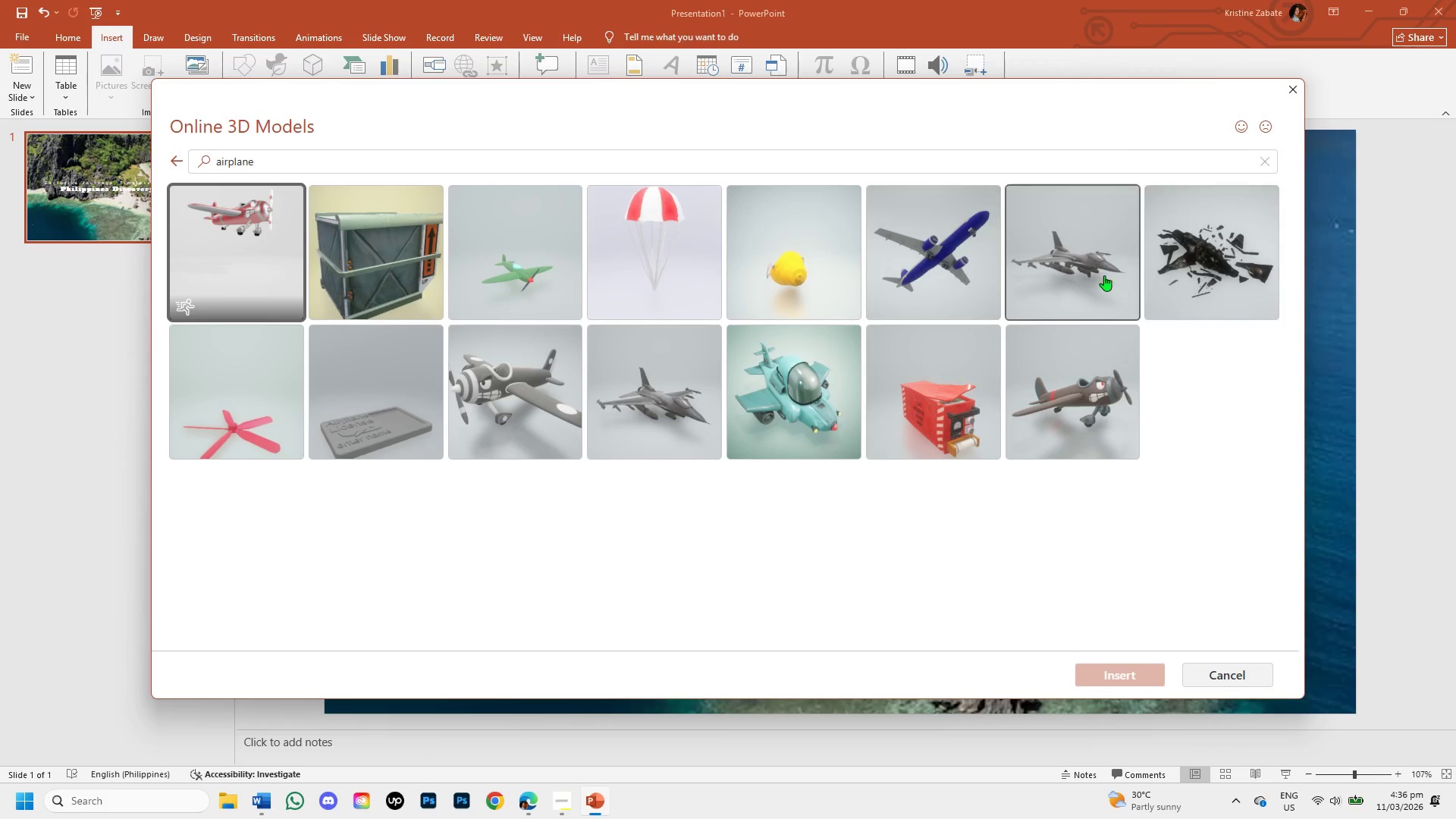 
left_click([915, 249])
 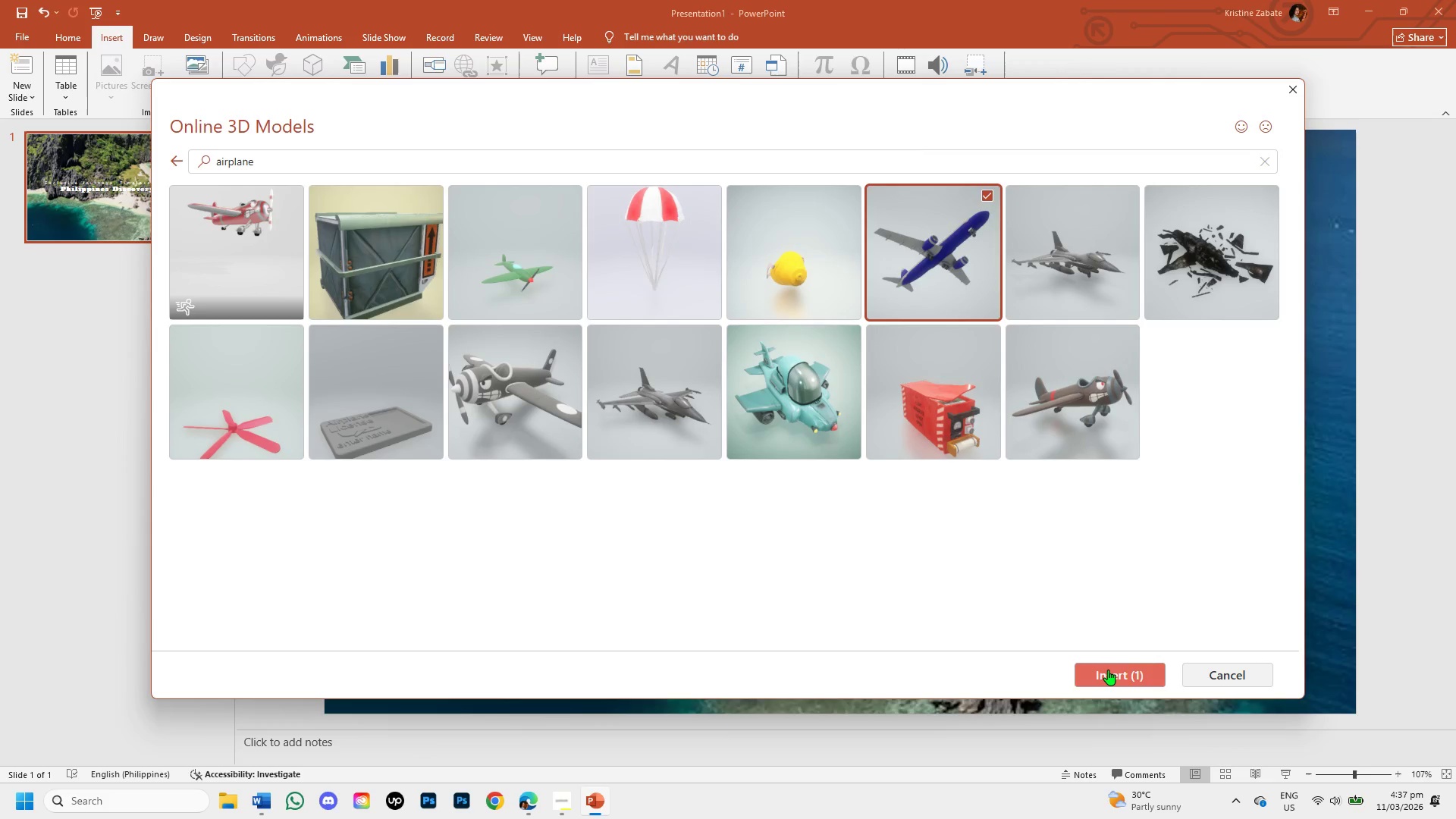 
left_click([1108, 670])
 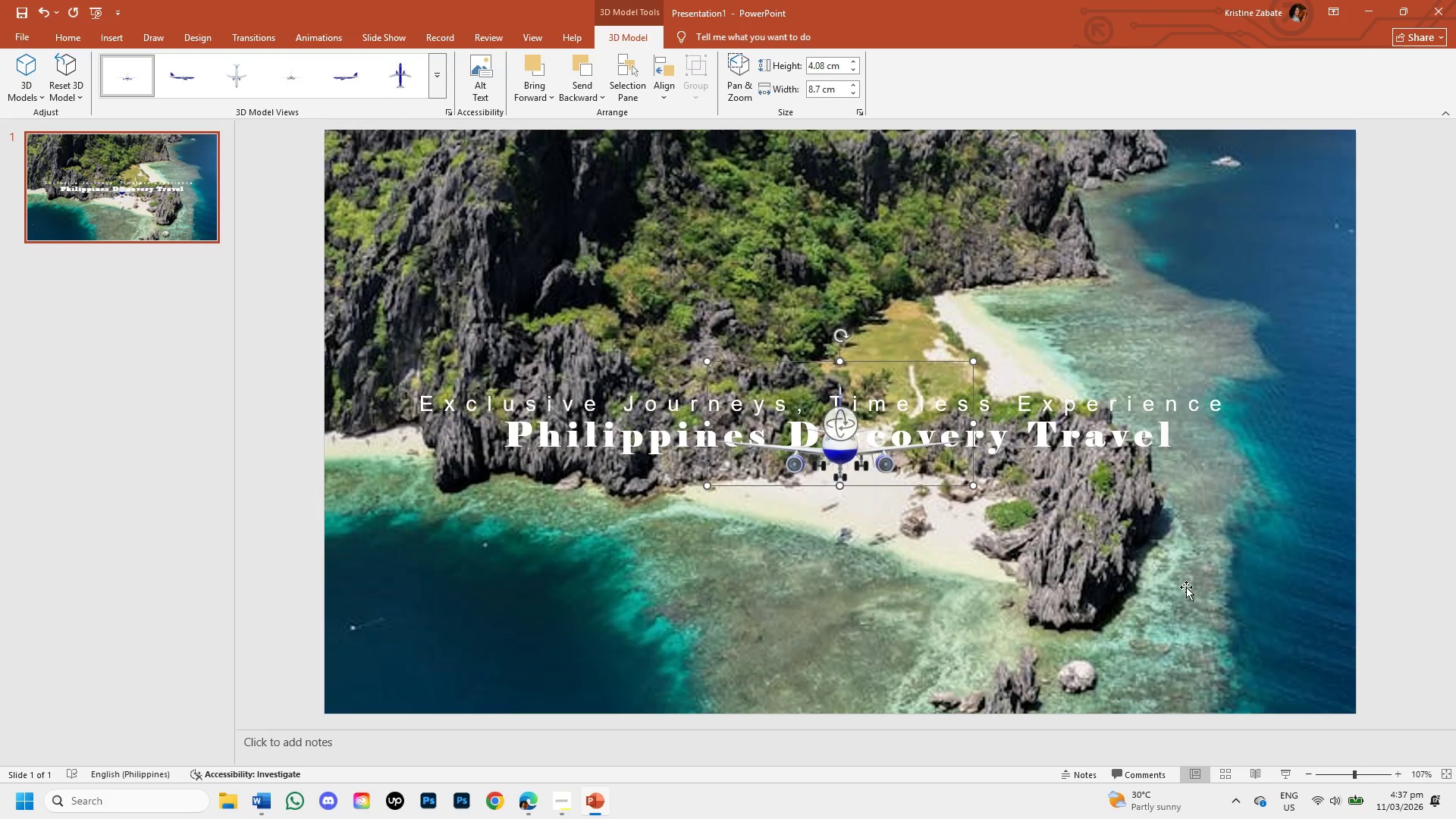 
wait(10.58)
 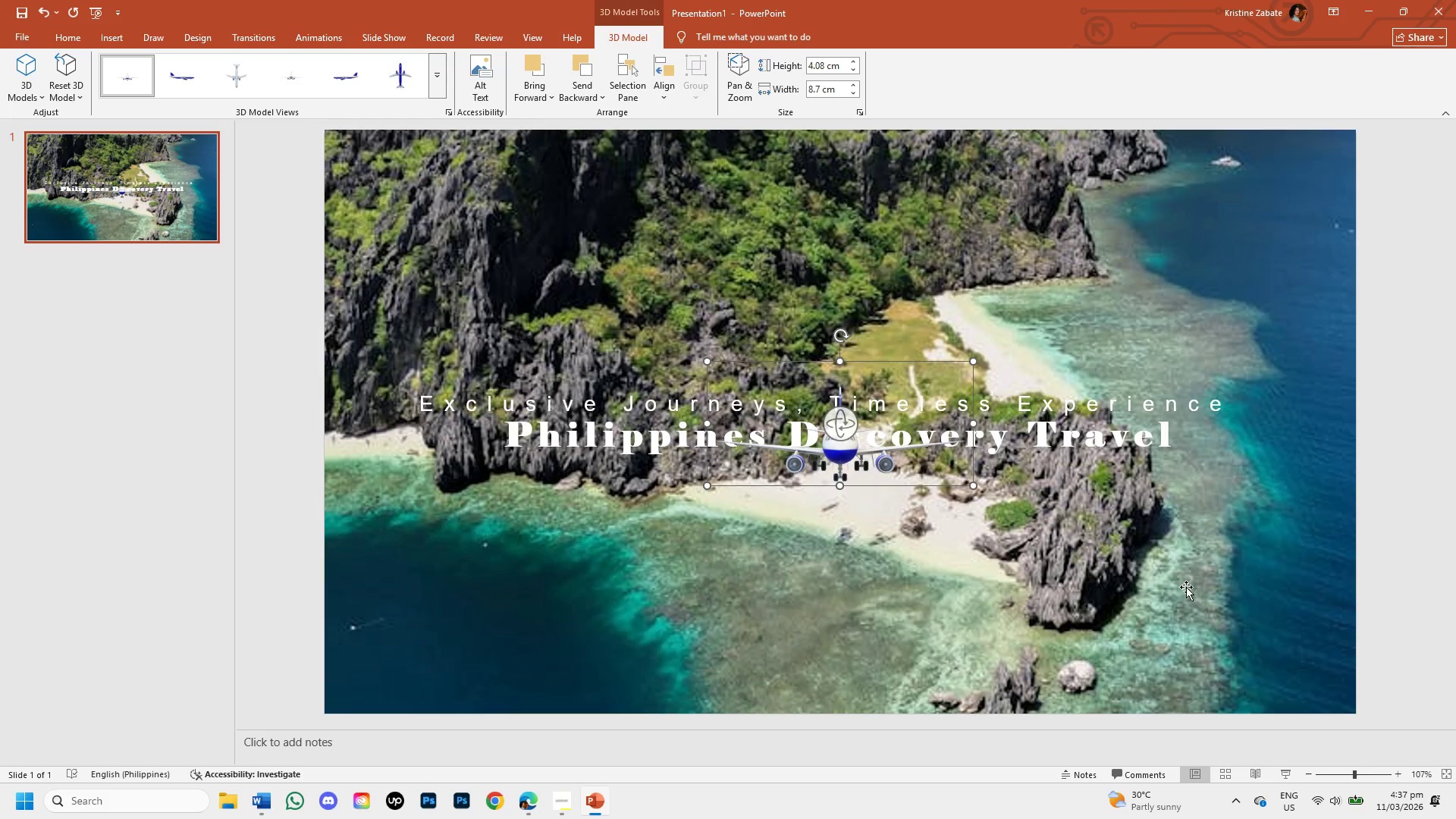 
left_click([239, 70])
 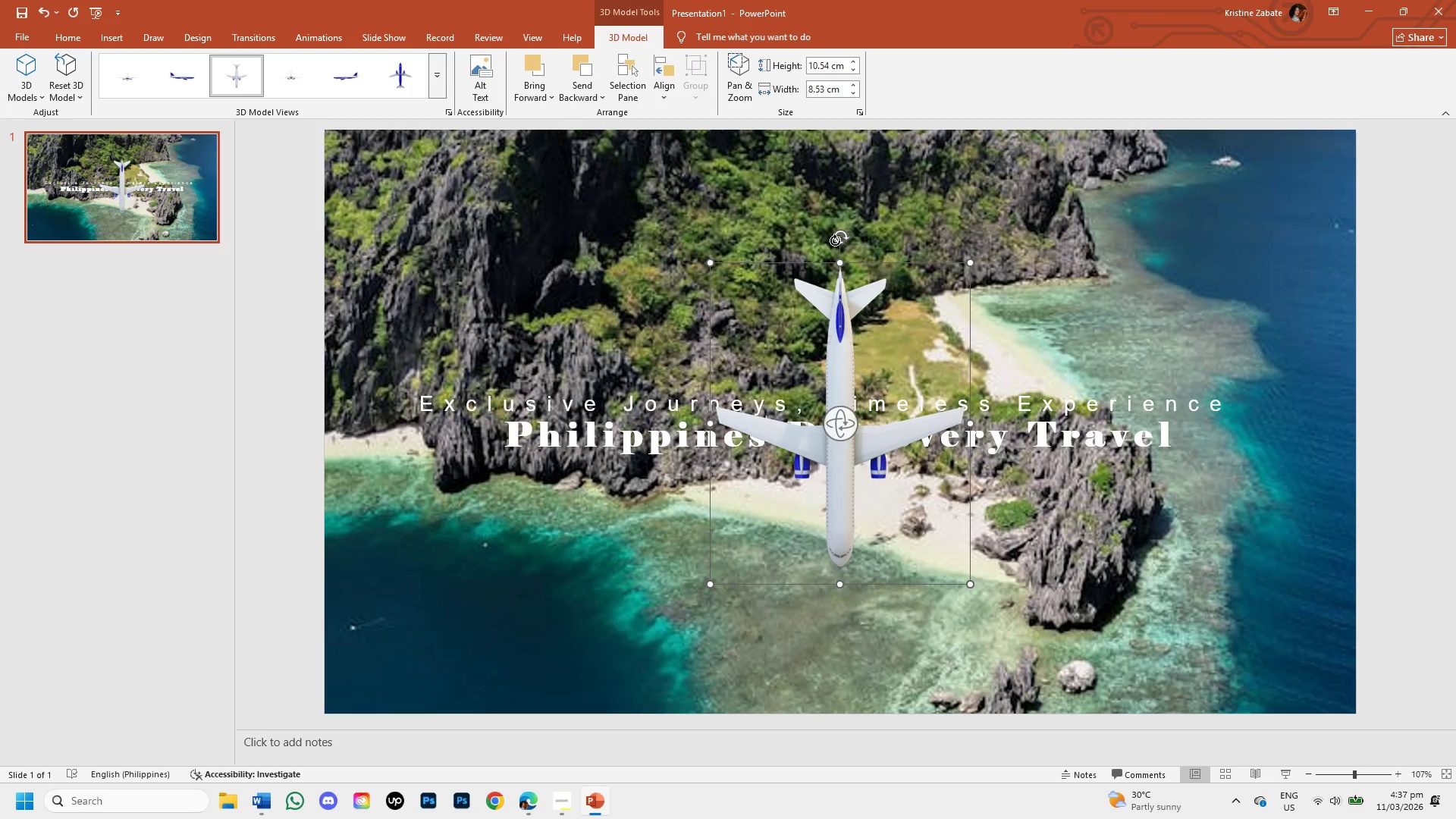 
left_click_drag(start_coordinate=[839, 237], to_coordinate=[538, 428])
 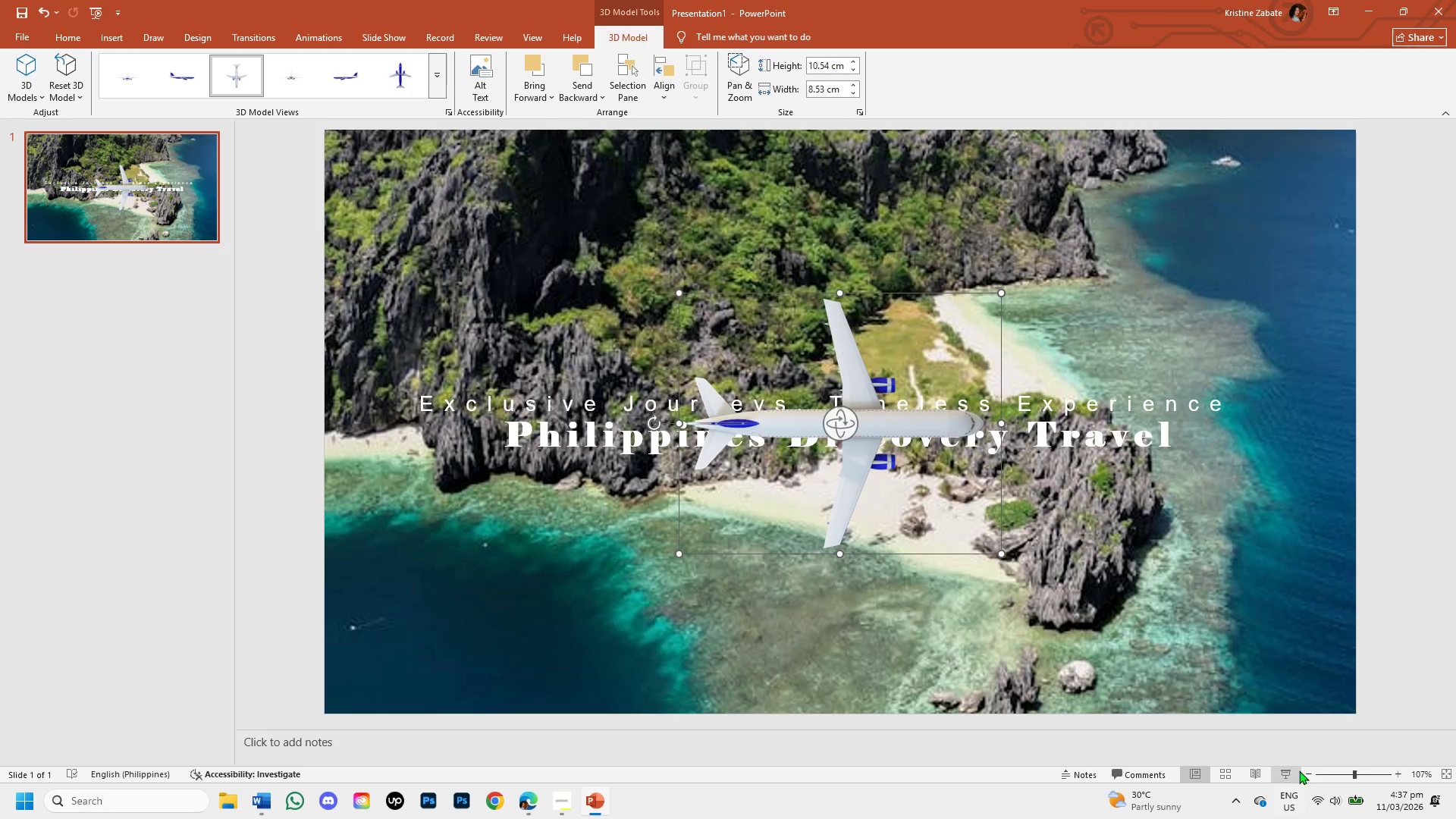 
left_click_drag(start_coordinate=[1350, 774], to_coordinate=[1345, 774])
 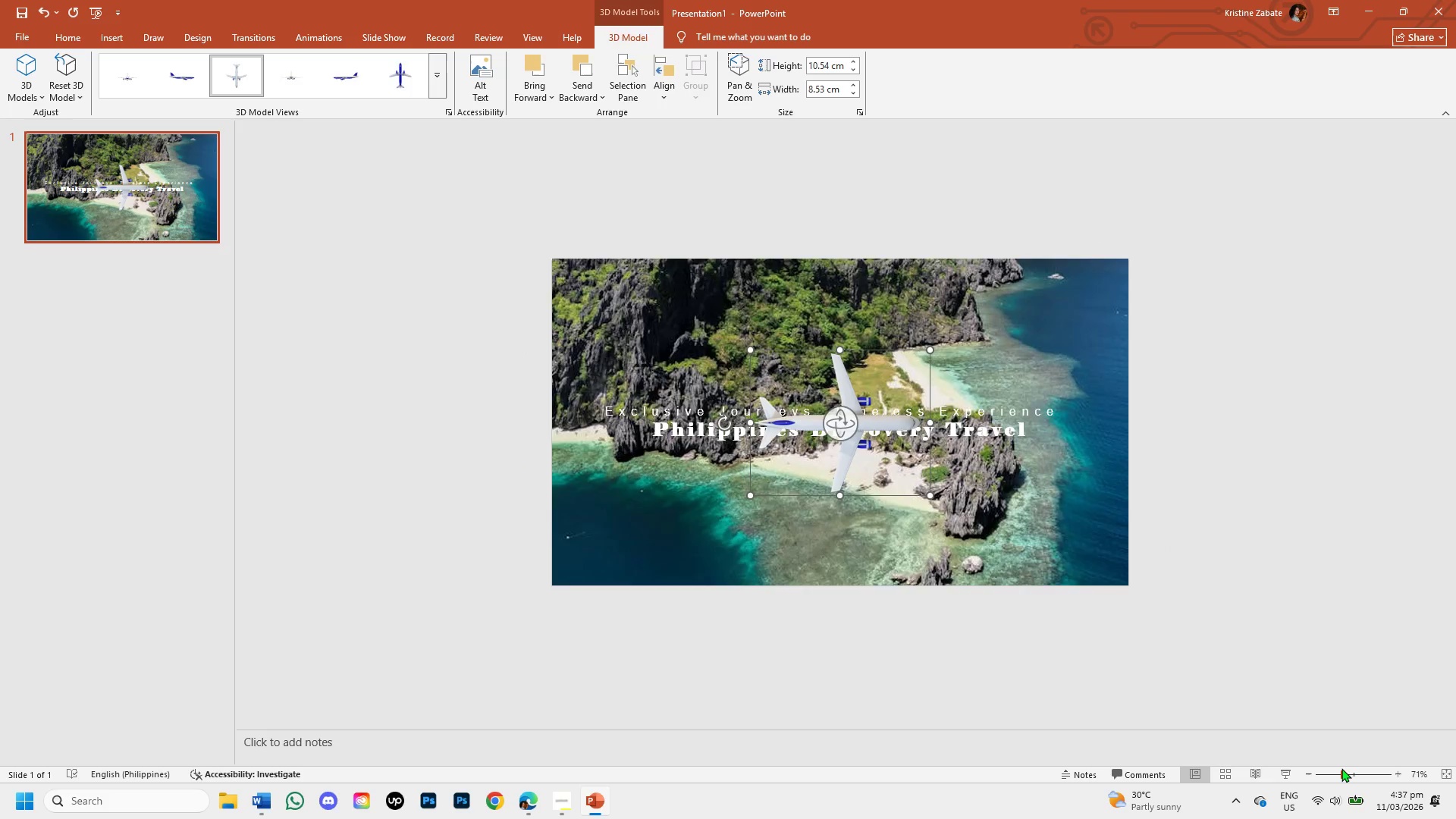 
left_click([1341, 768])
 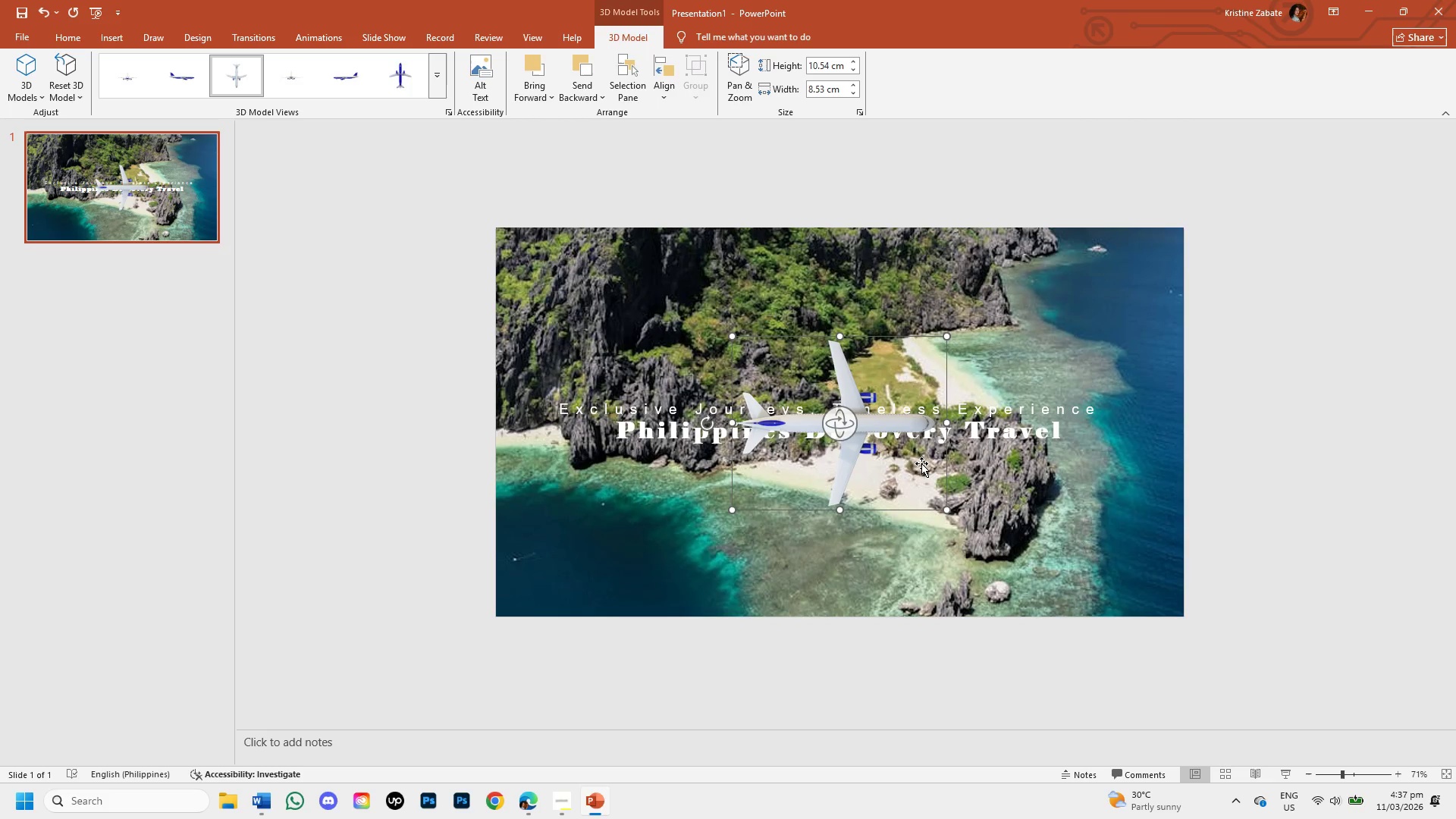 
left_click_drag(start_coordinate=[947, 516], to_coordinate=[981, 519])
 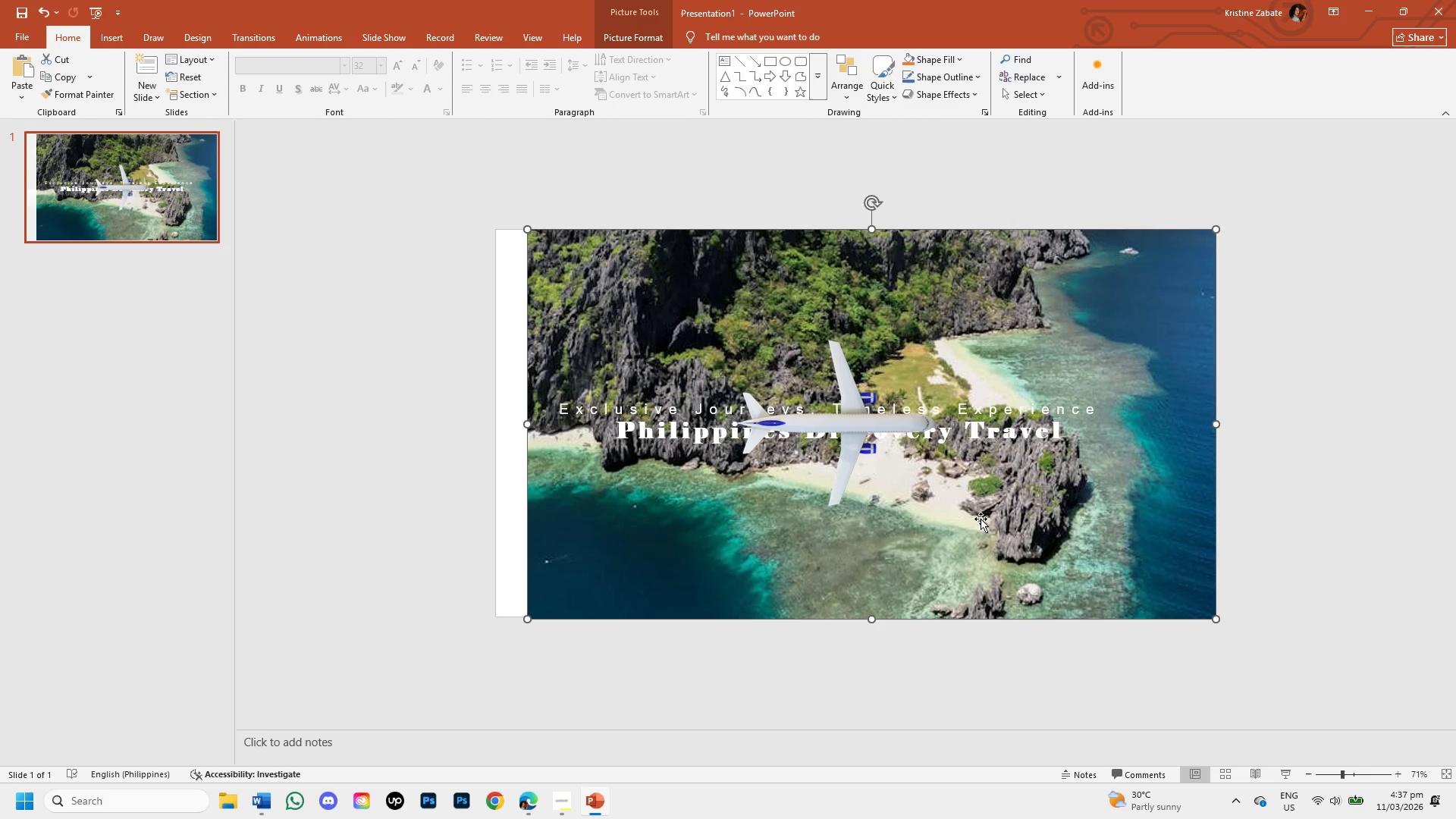 
key(Control+Z)
 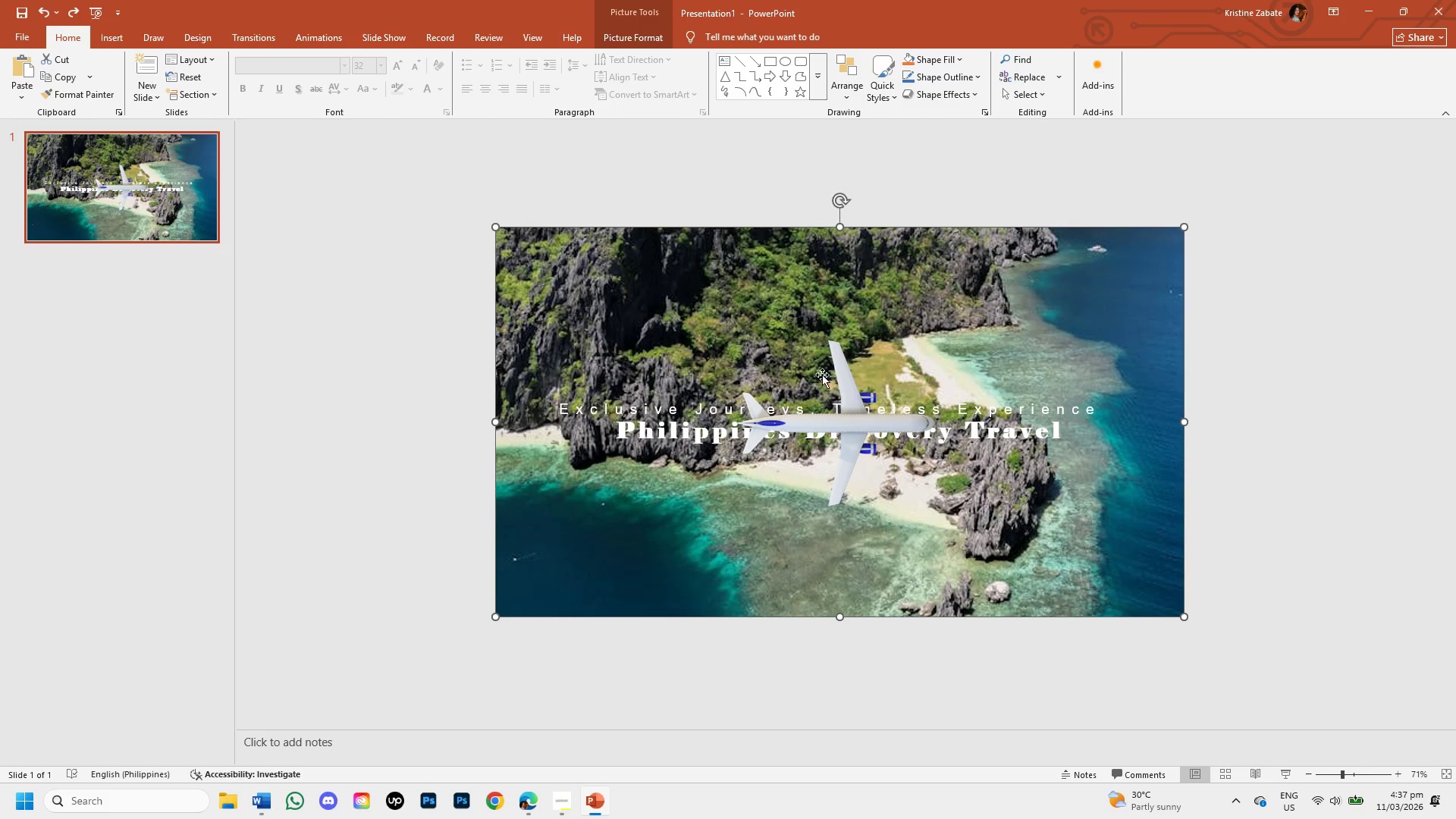 
left_click([780, 425])
 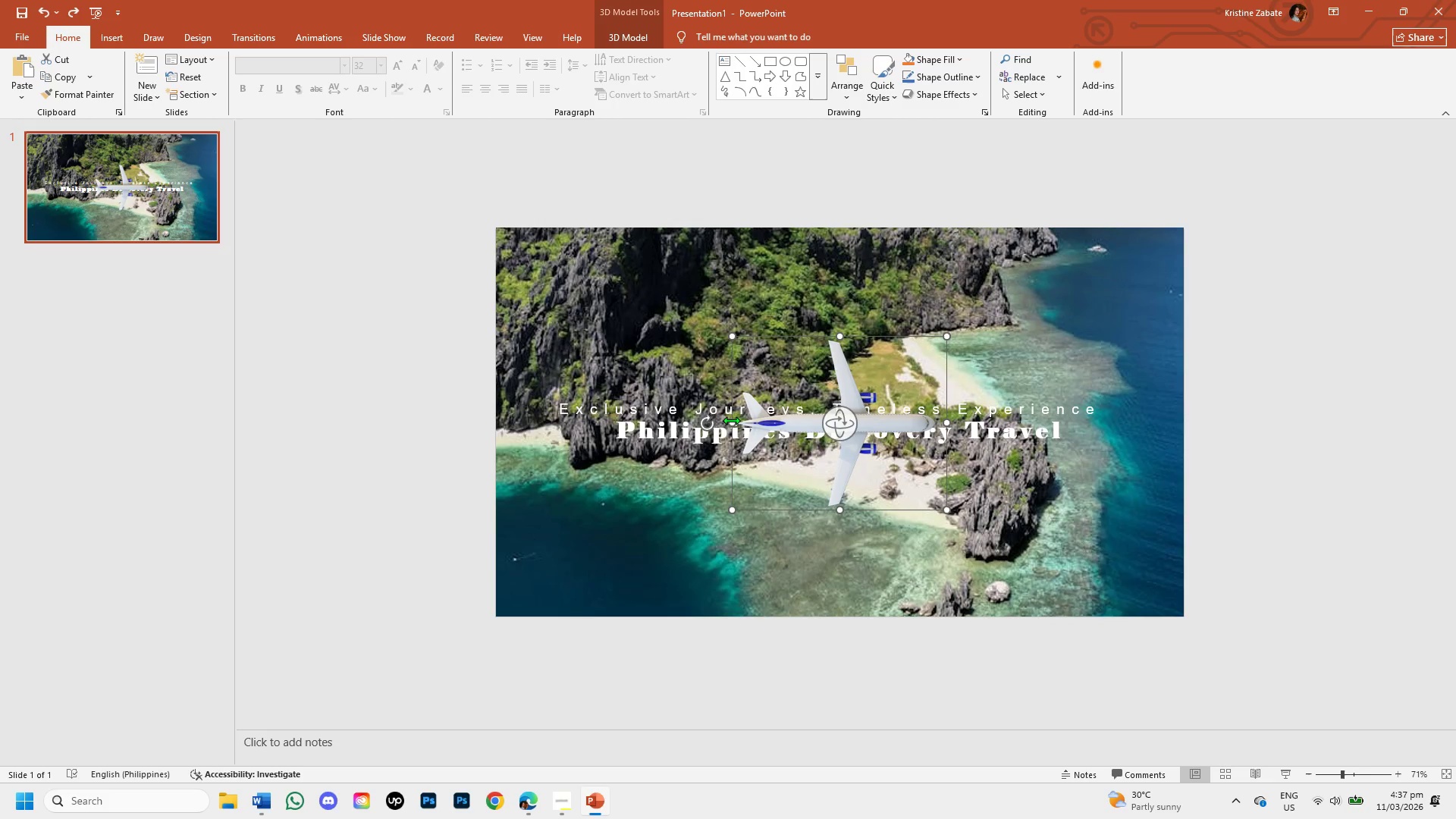 
left_click_drag(start_coordinate=[730, 420], to_coordinate=[620, 415])
 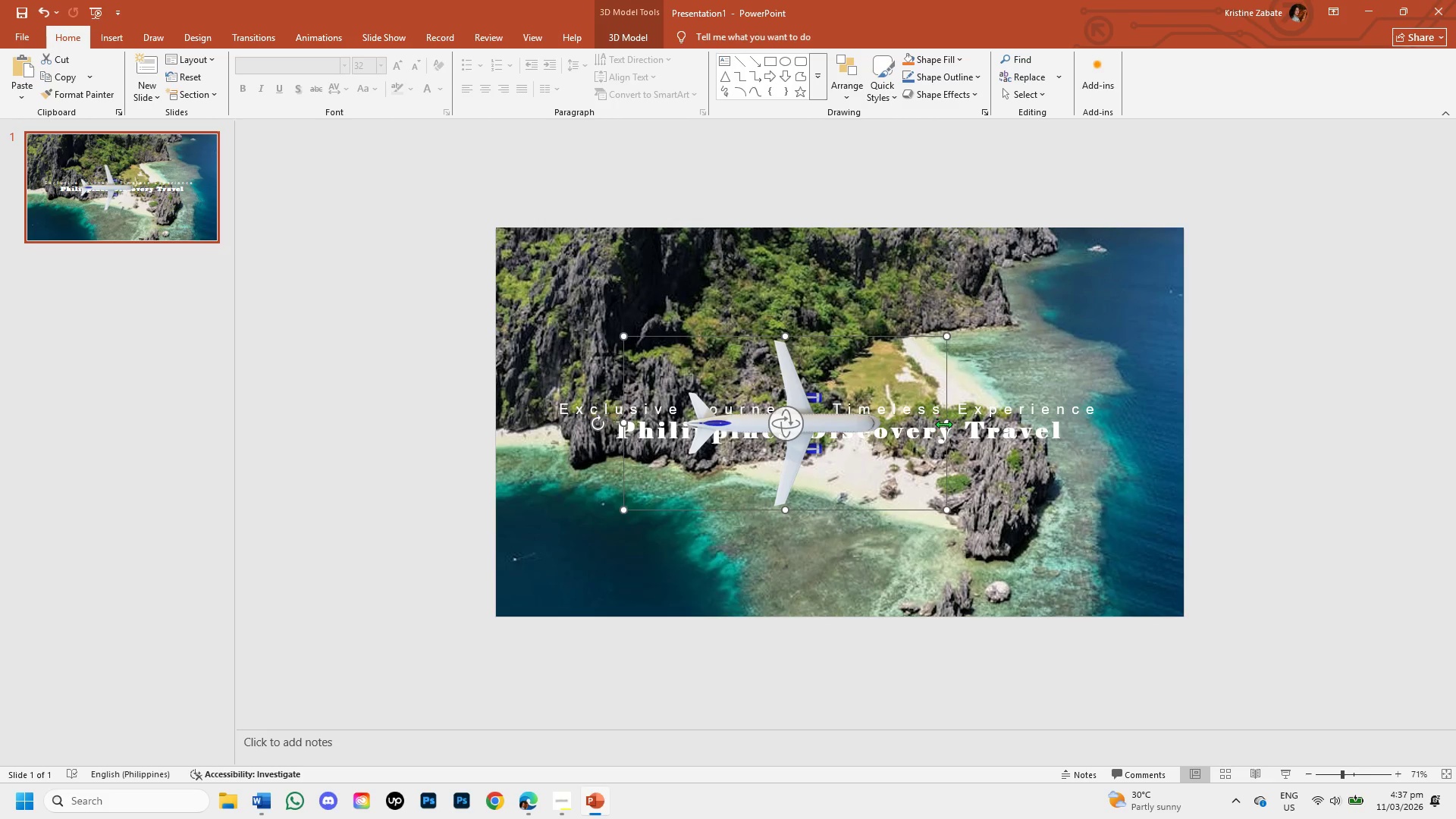 
left_click_drag(start_coordinate=[946, 425], to_coordinate=[1069, 422])
 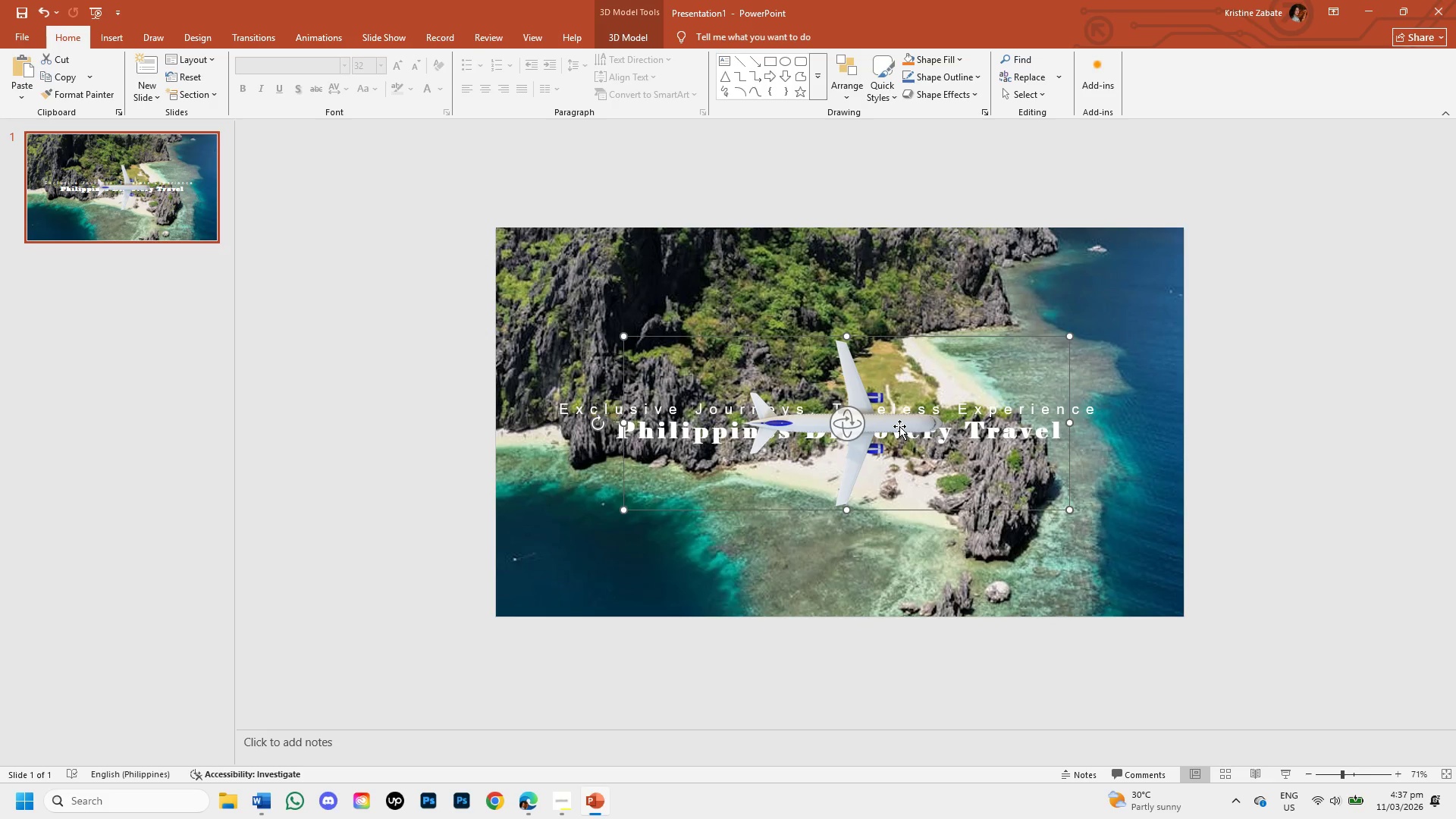 
left_click_drag(start_coordinate=[899, 426], to_coordinate=[813, 423])
 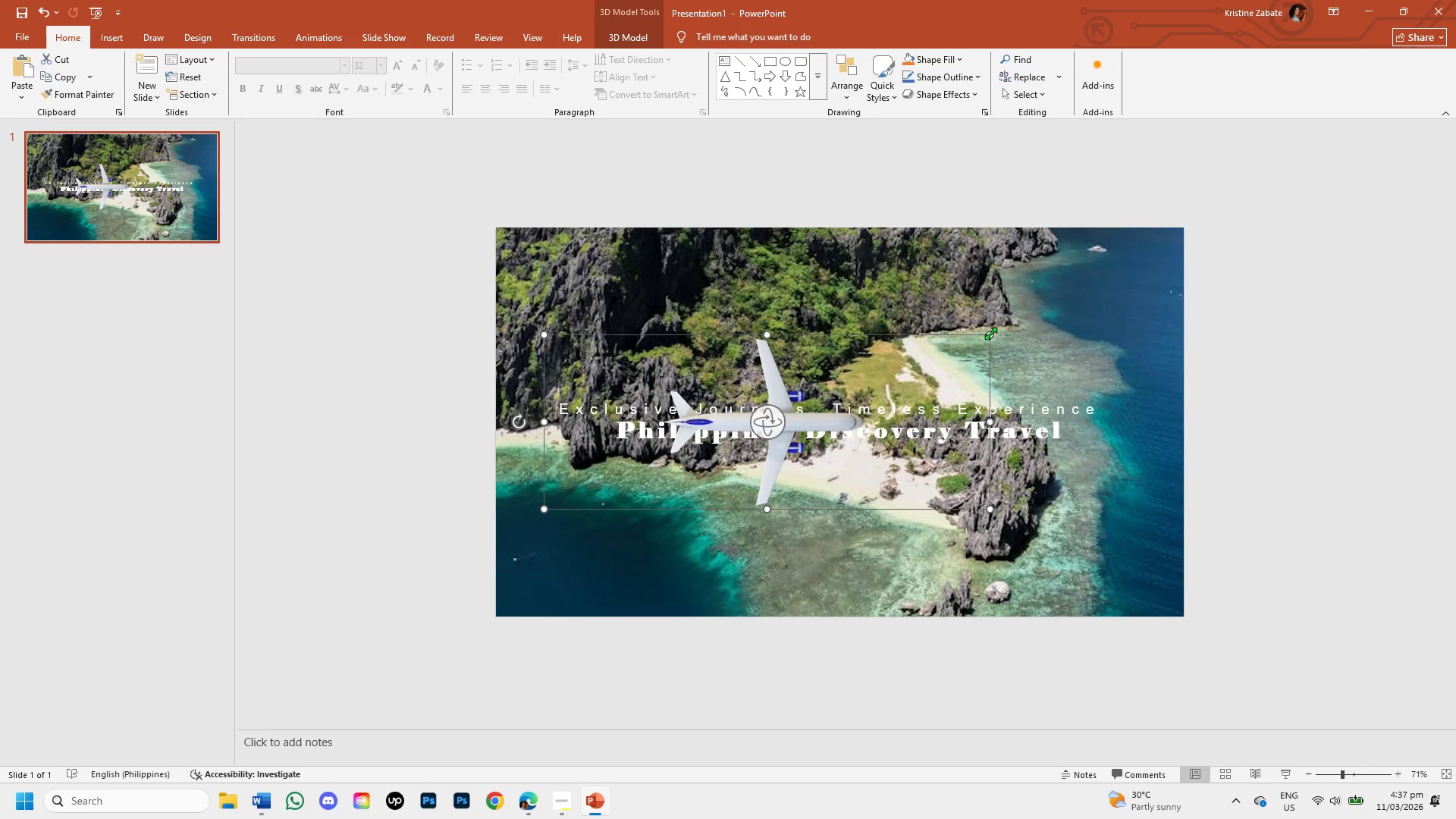 
left_click_drag(start_coordinate=[990, 333], to_coordinate=[1078, 307])
 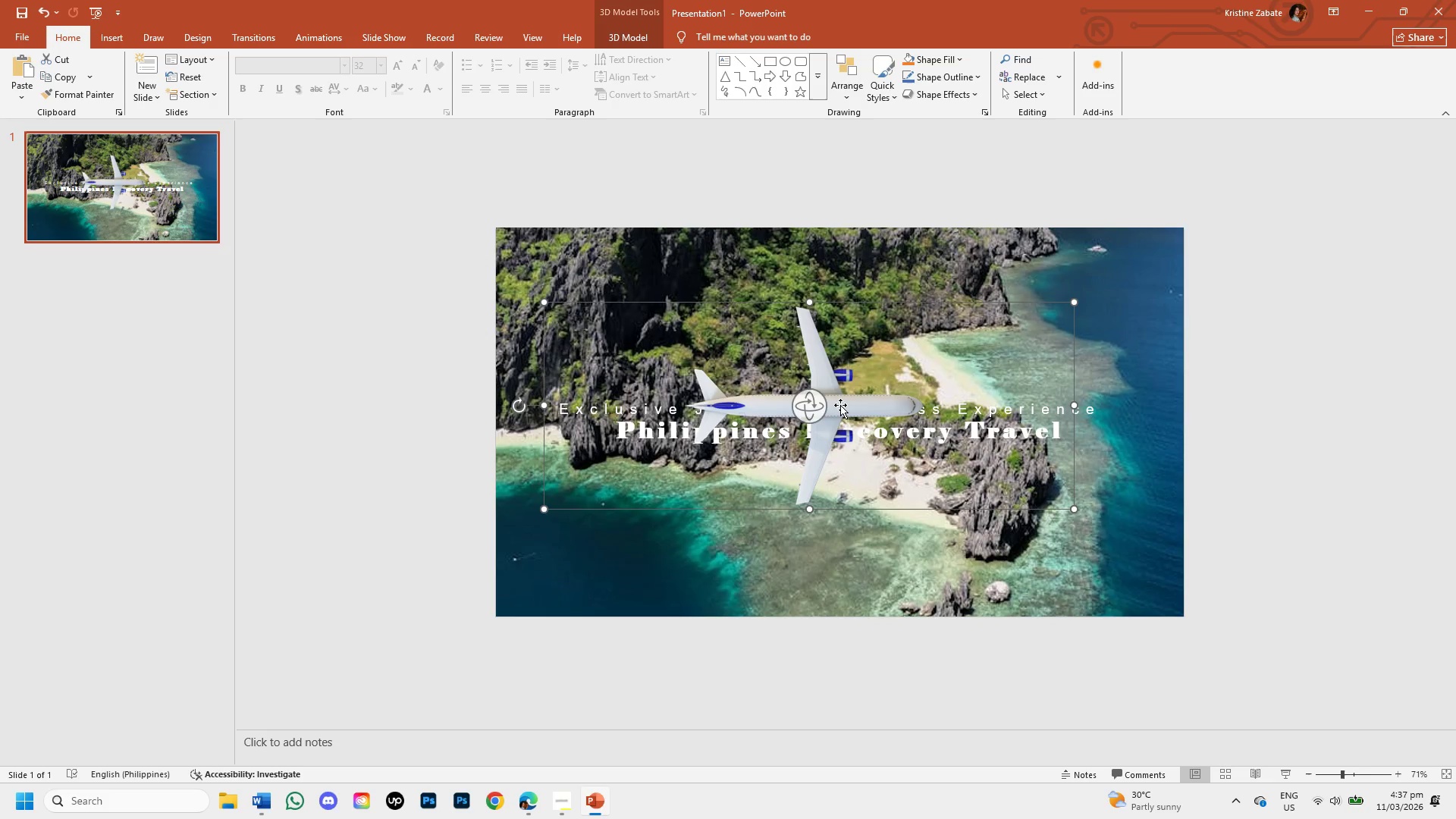 
left_click_drag(start_coordinate=[840, 403], to_coordinate=[752, 429])
 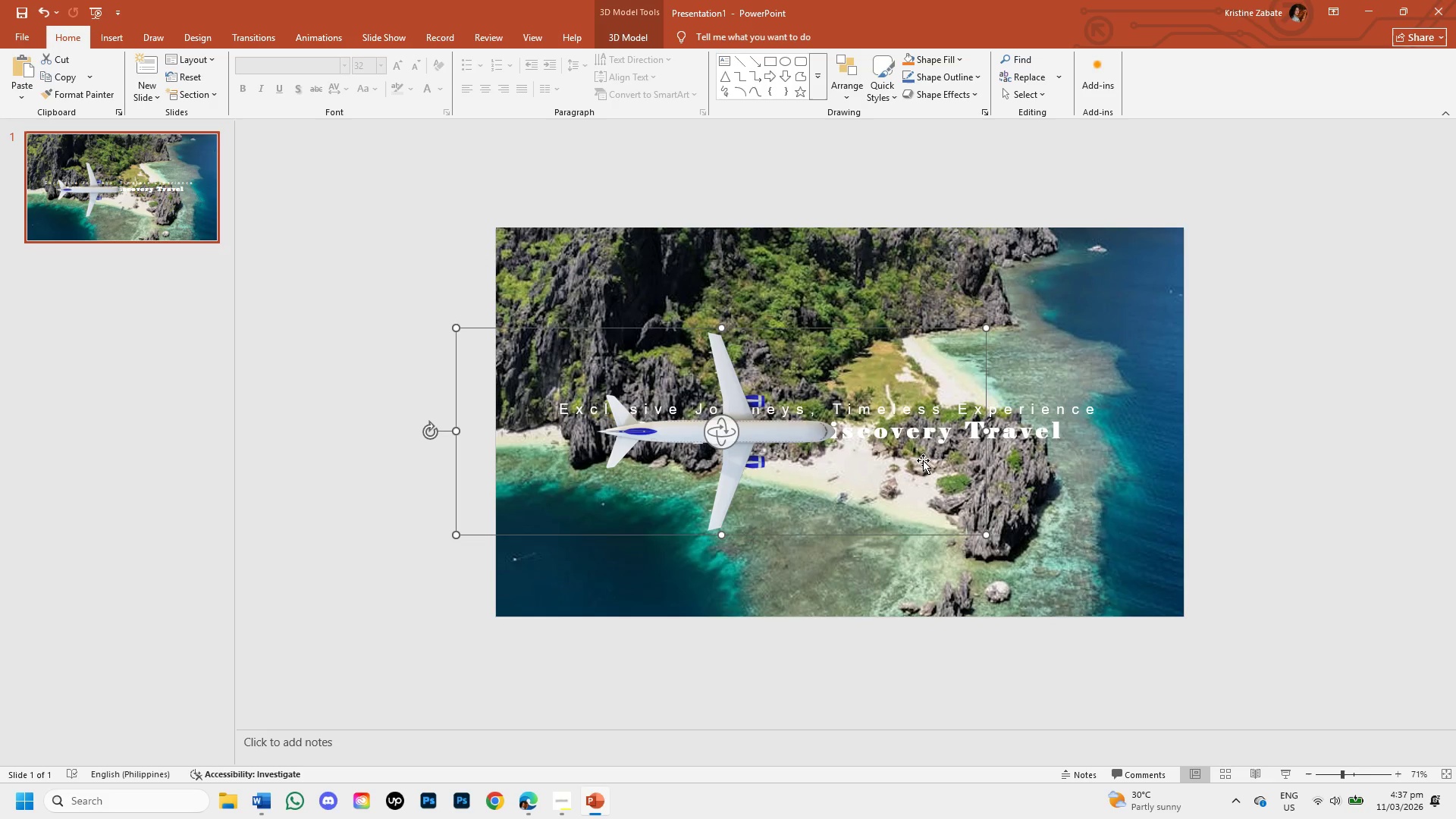 
wait(9.94)
 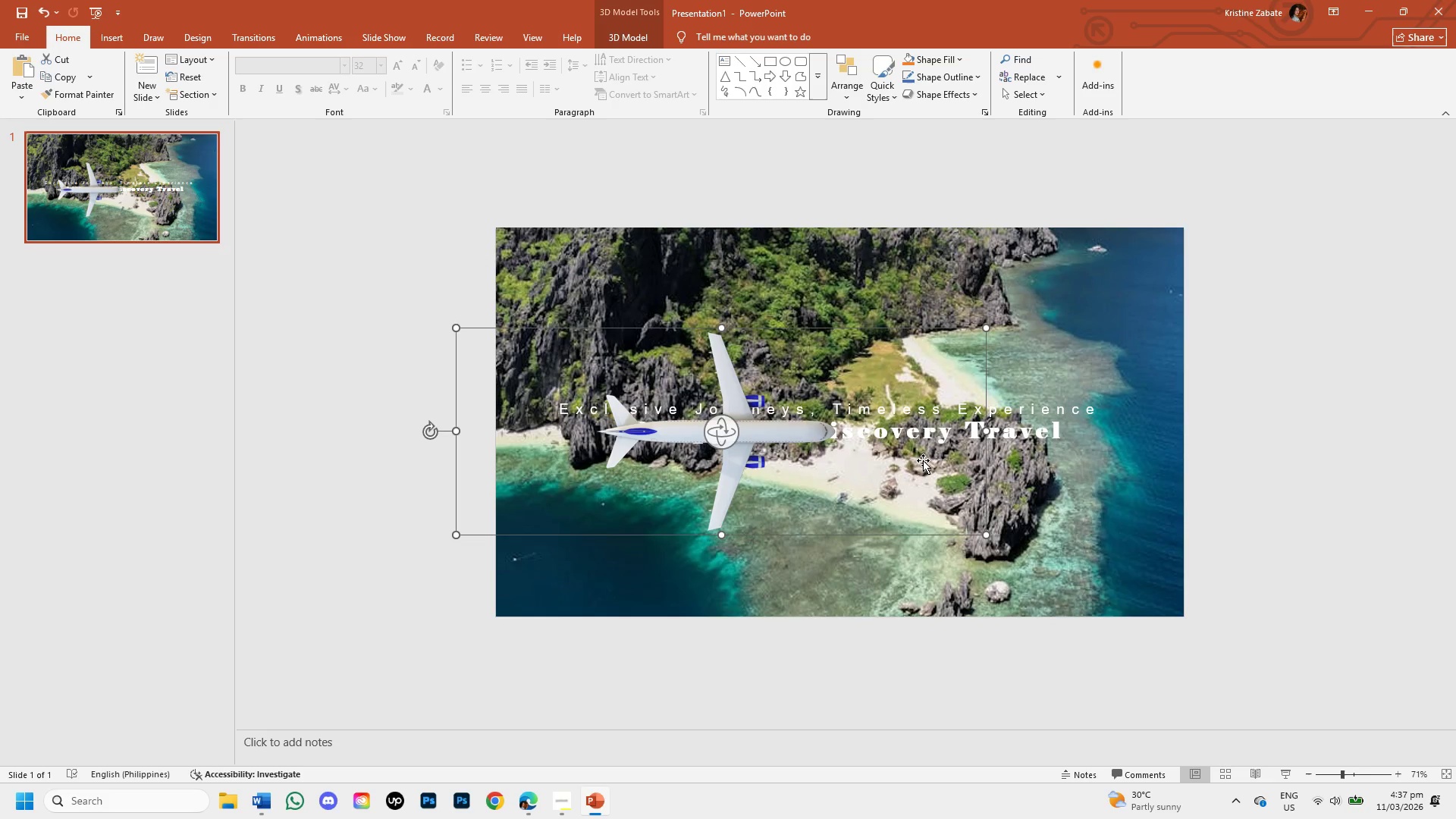 
left_click([1202, 468])
 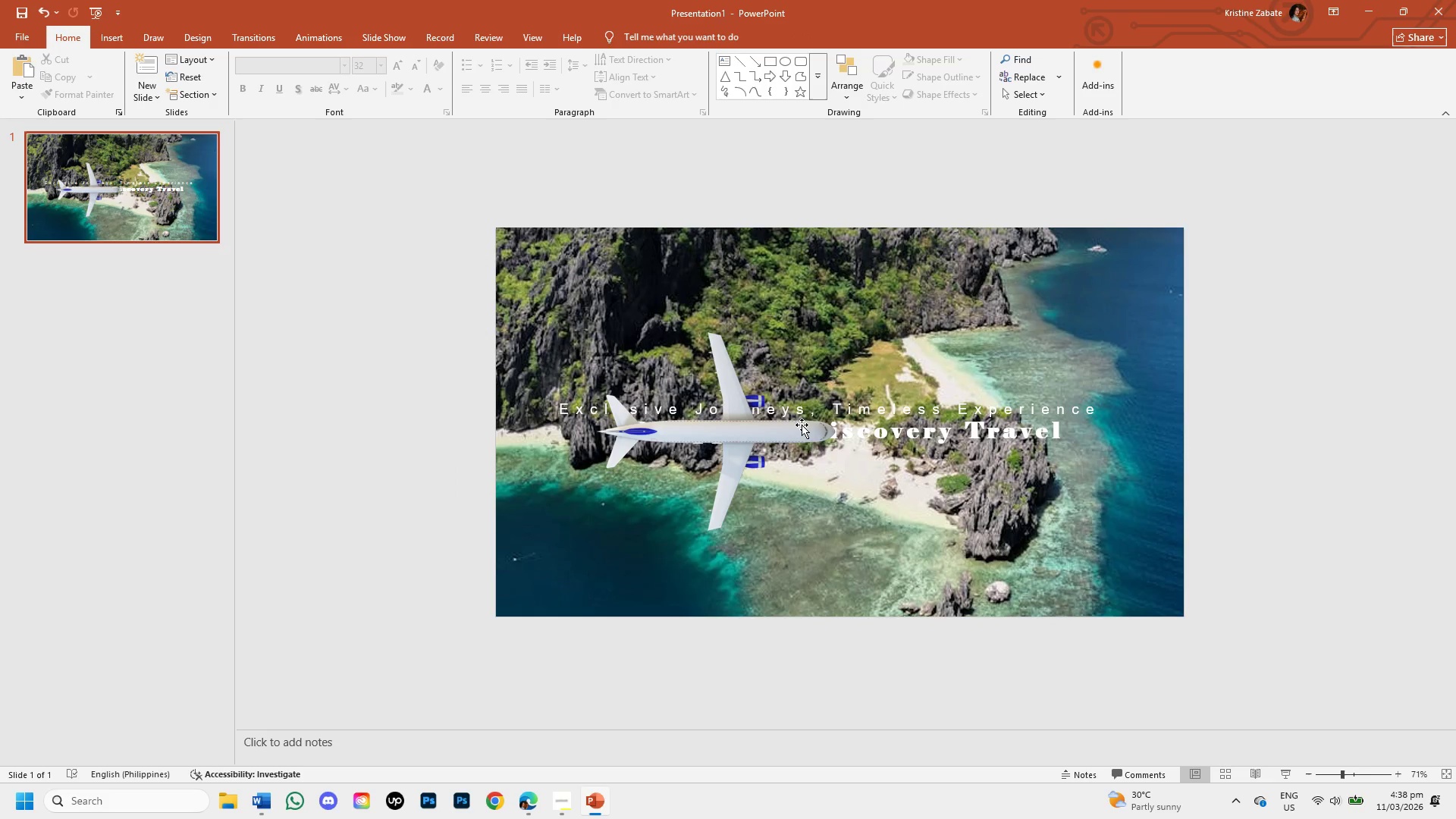 
wait(5.03)
 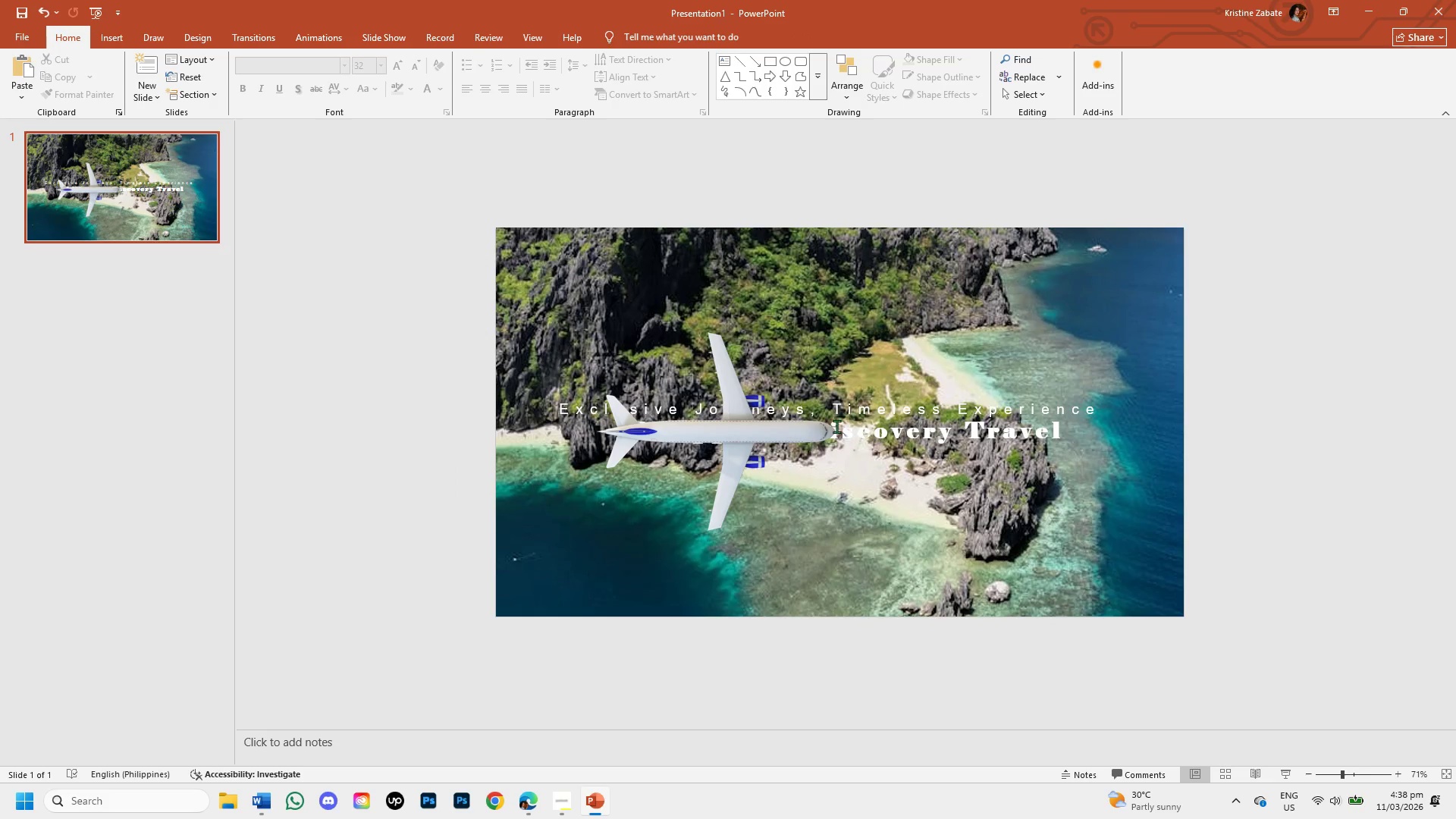 
left_click([752, 432])
 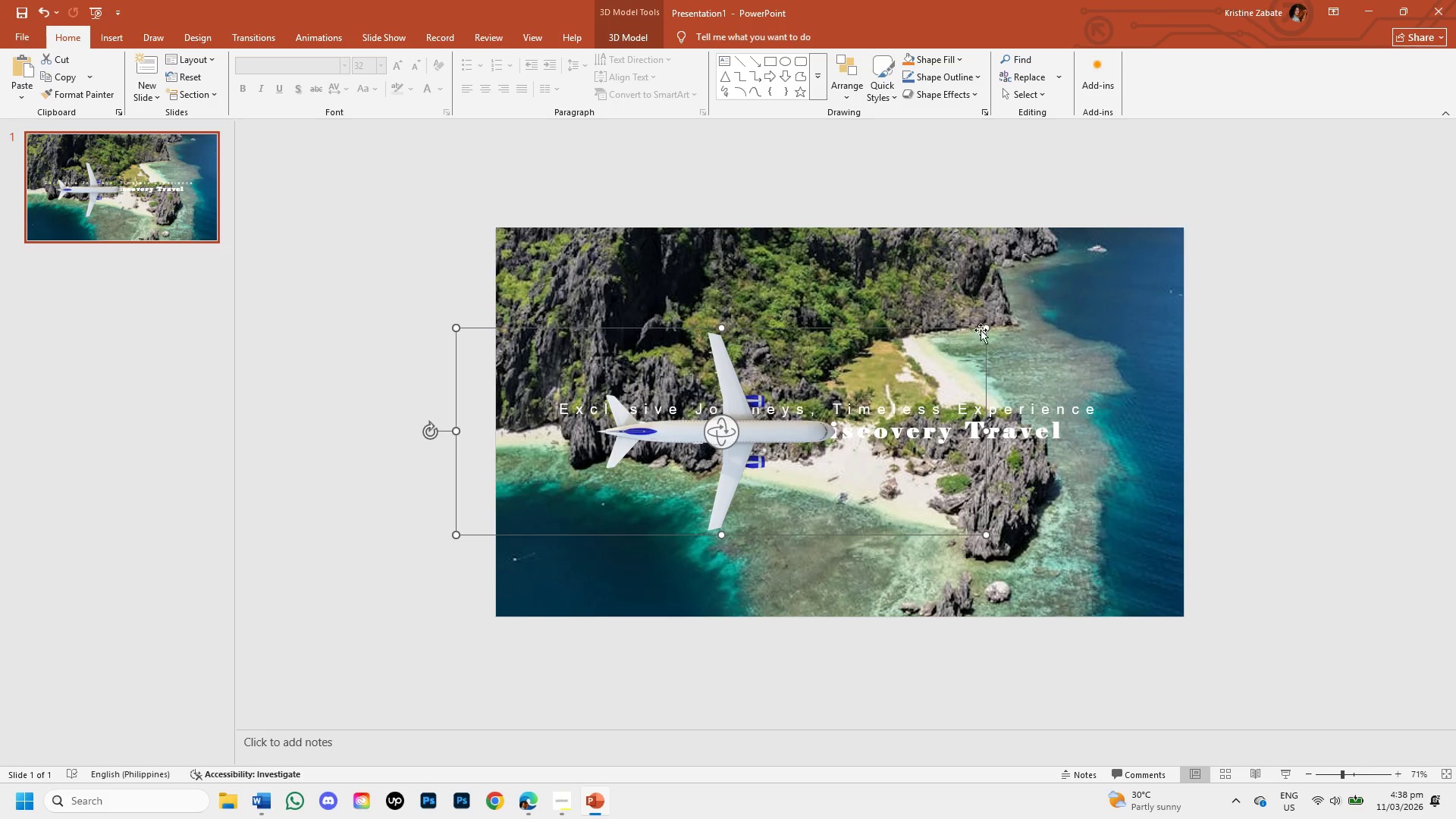 
left_click_drag(start_coordinate=[987, 327], to_coordinate=[1031, 304])
 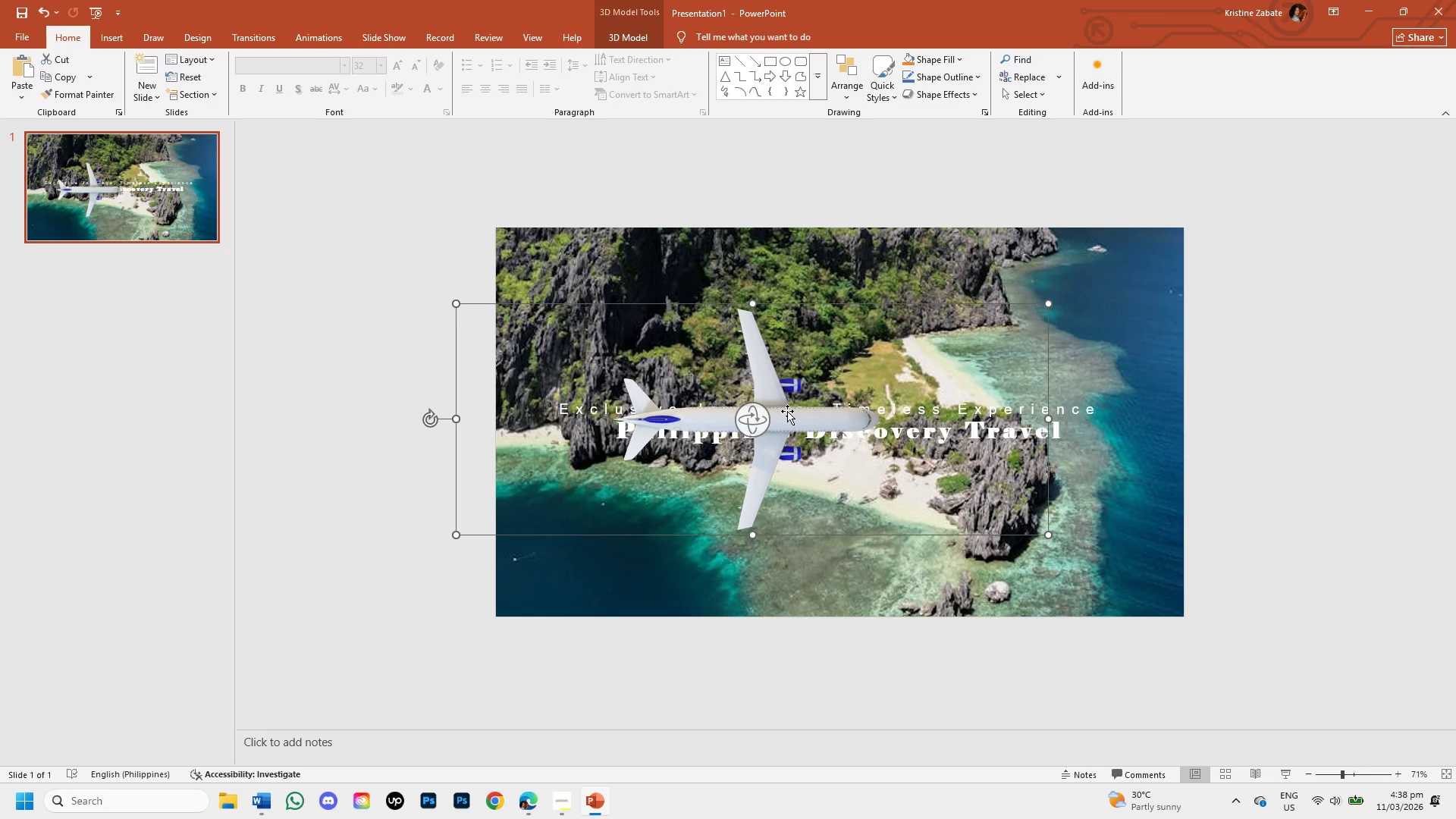 
left_click_drag(start_coordinate=[788, 416], to_coordinate=[777, 429])
 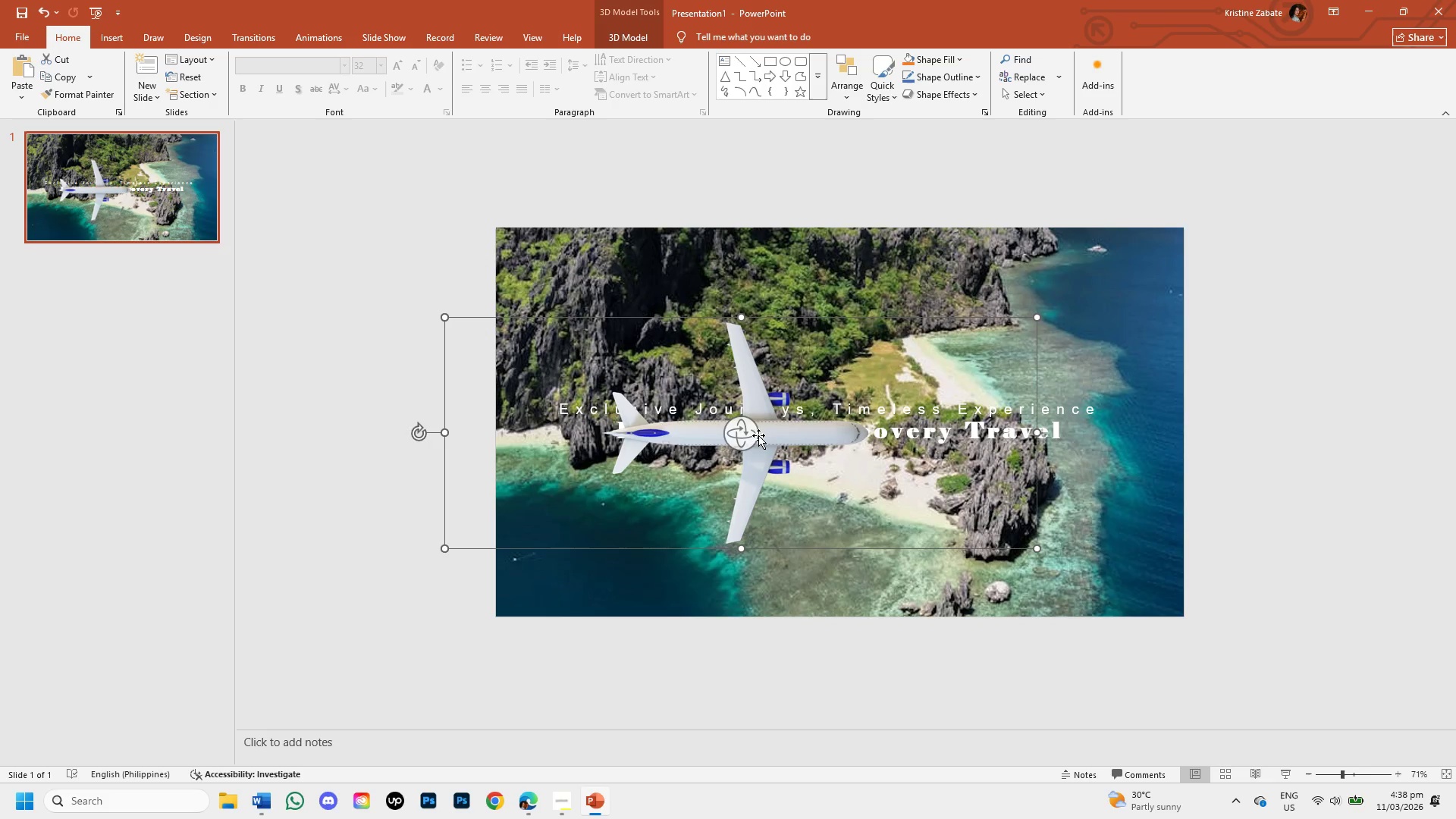 
left_click_drag(start_coordinate=[744, 364], to_coordinate=[718, 364])
 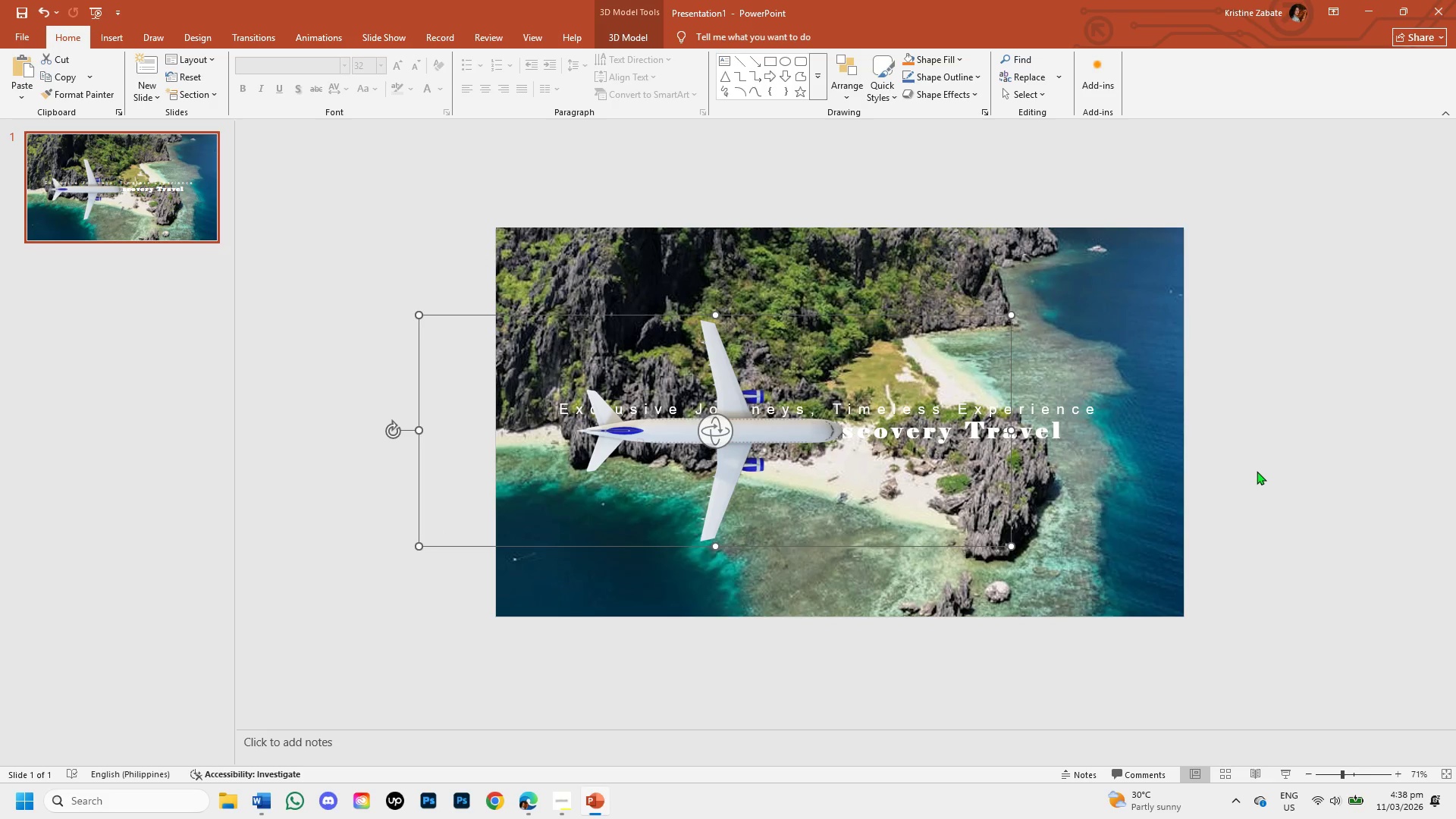 
left_click([1257, 471])
 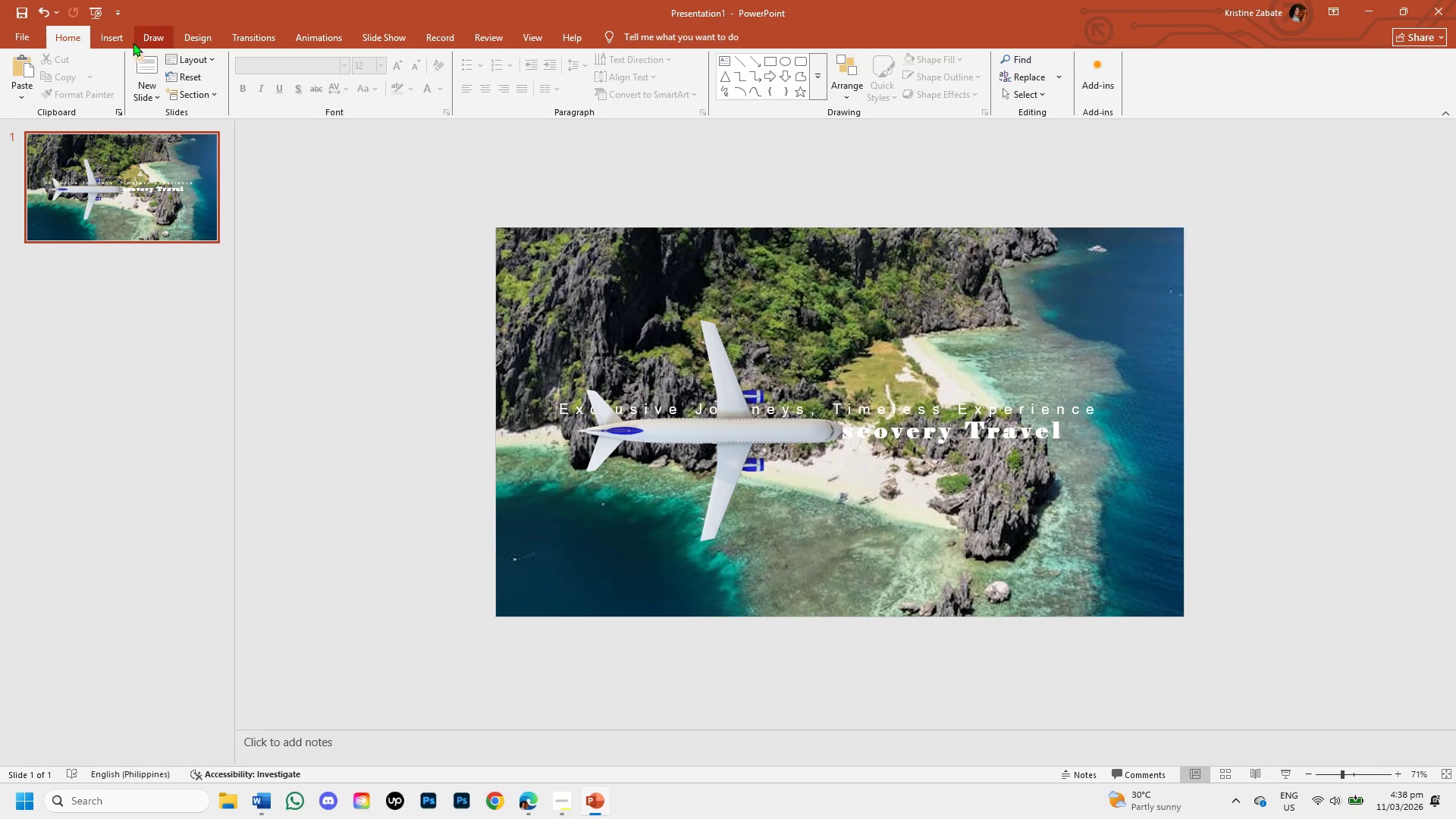 
left_click([123, 42])
 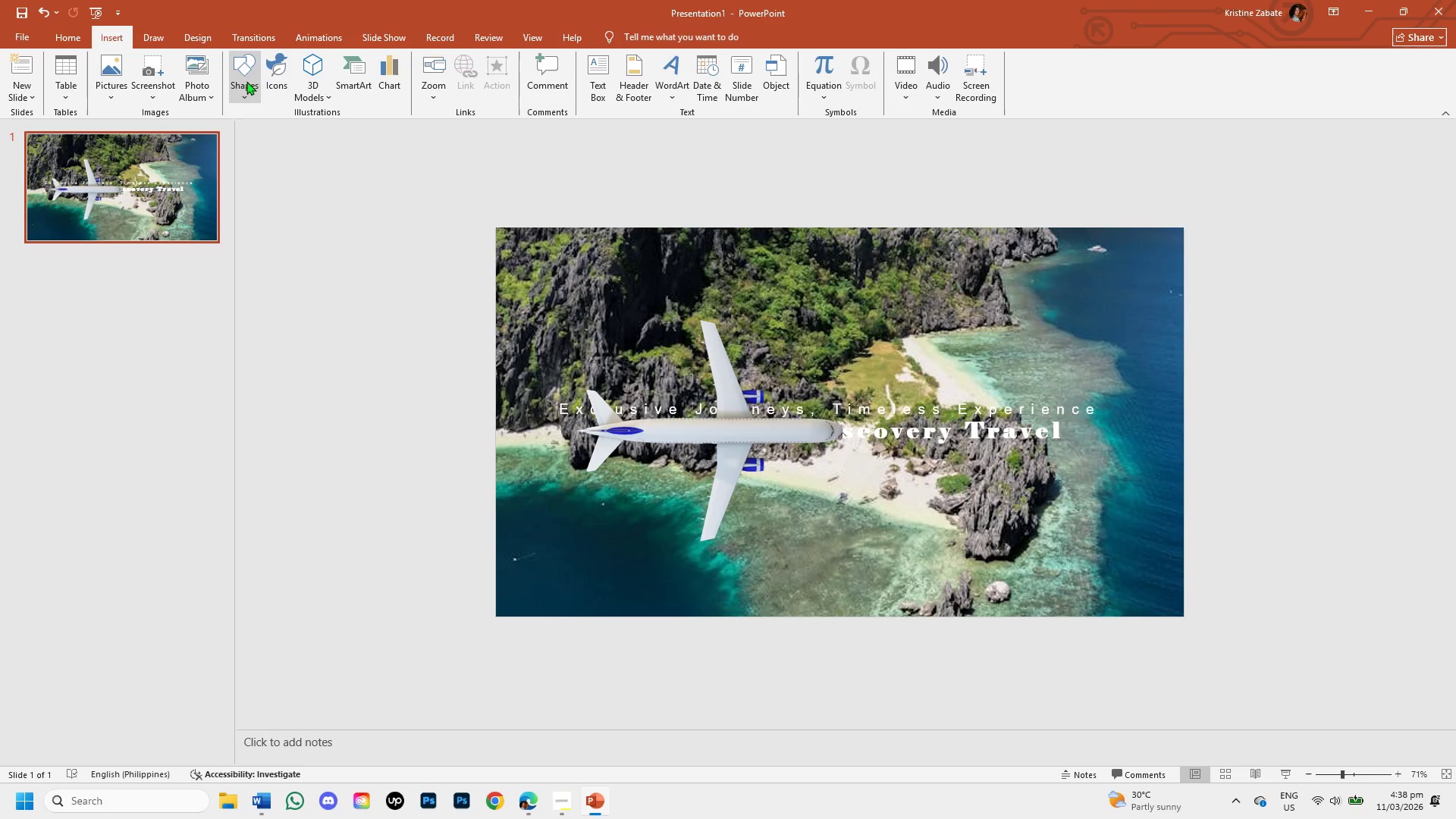 
left_click([246, 81])
 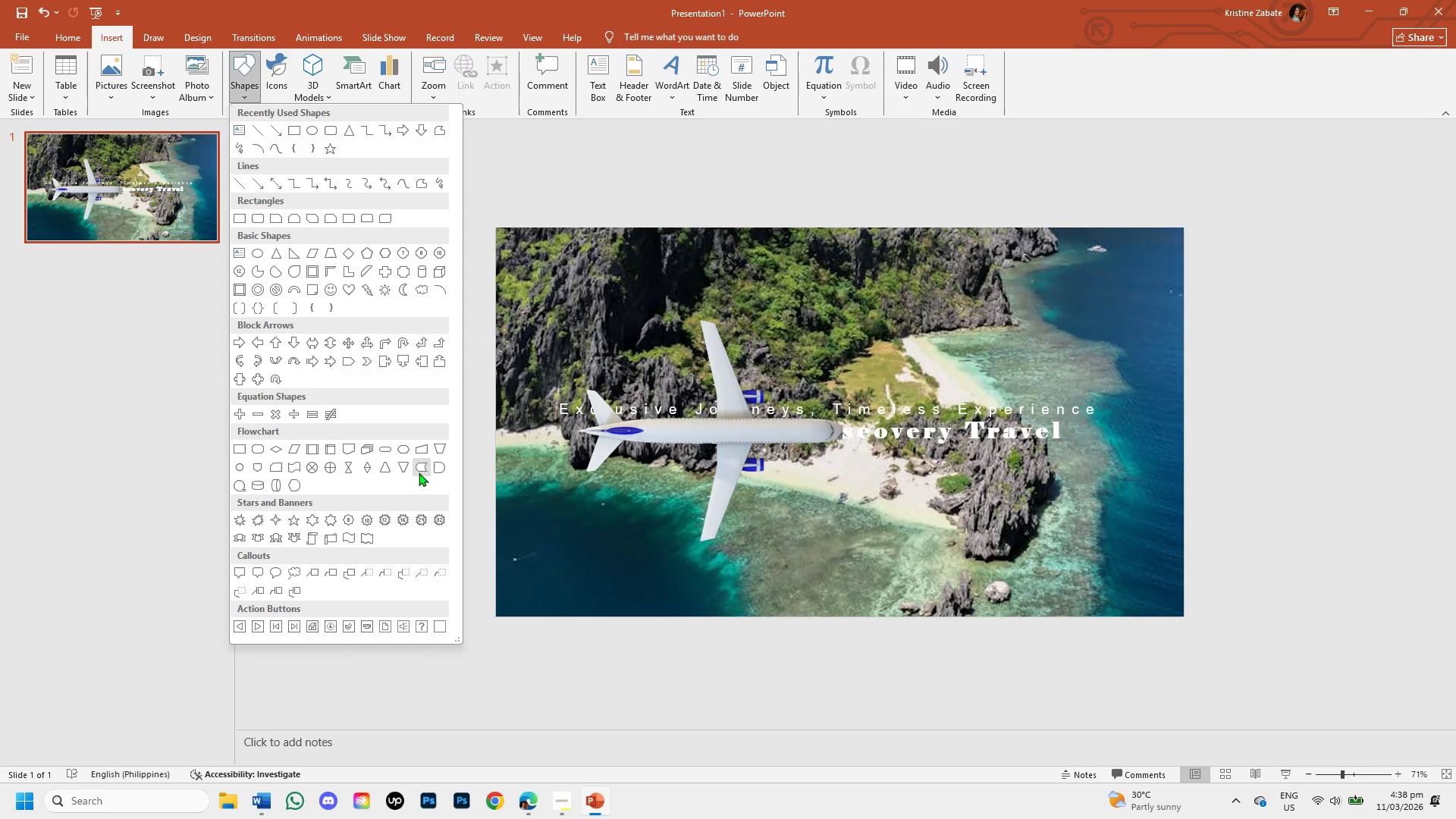 
left_click([419, 472])
 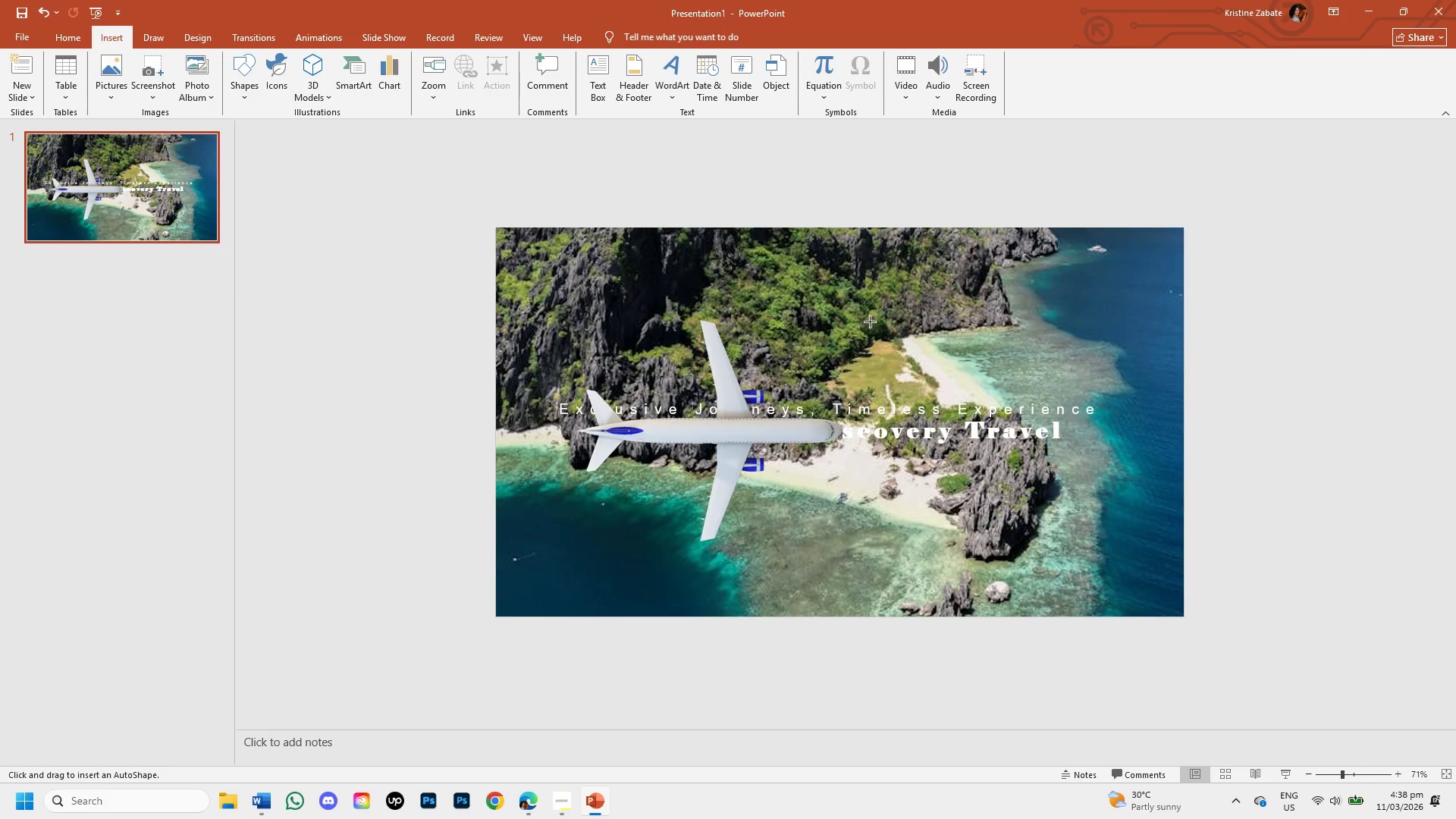 
left_click_drag(start_coordinate=[839, 300], to_coordinate=[1185, 585])
 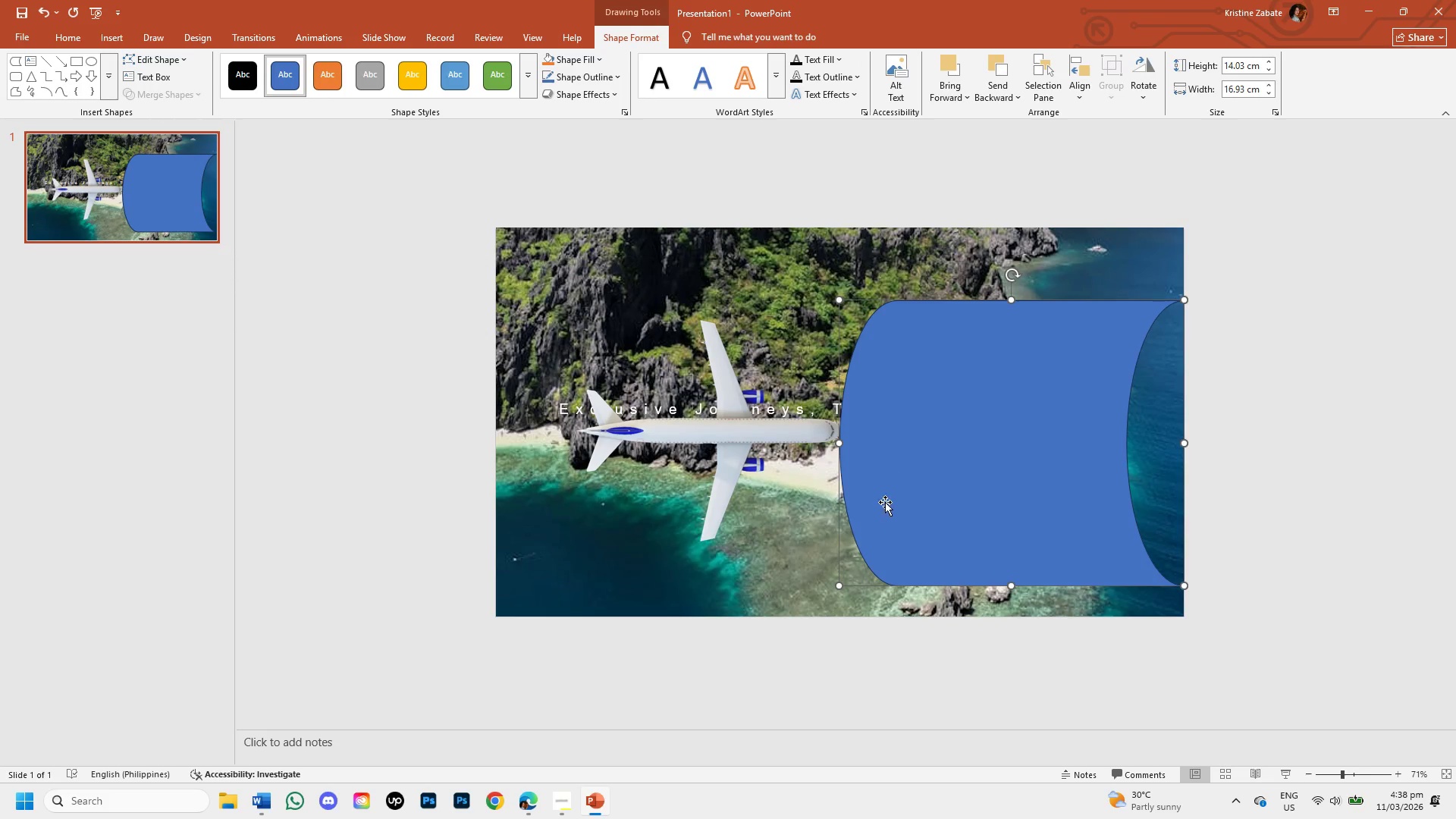 
left_click_drag(start_coordinate=[918, 481], to_coordinate=[828, 481])
 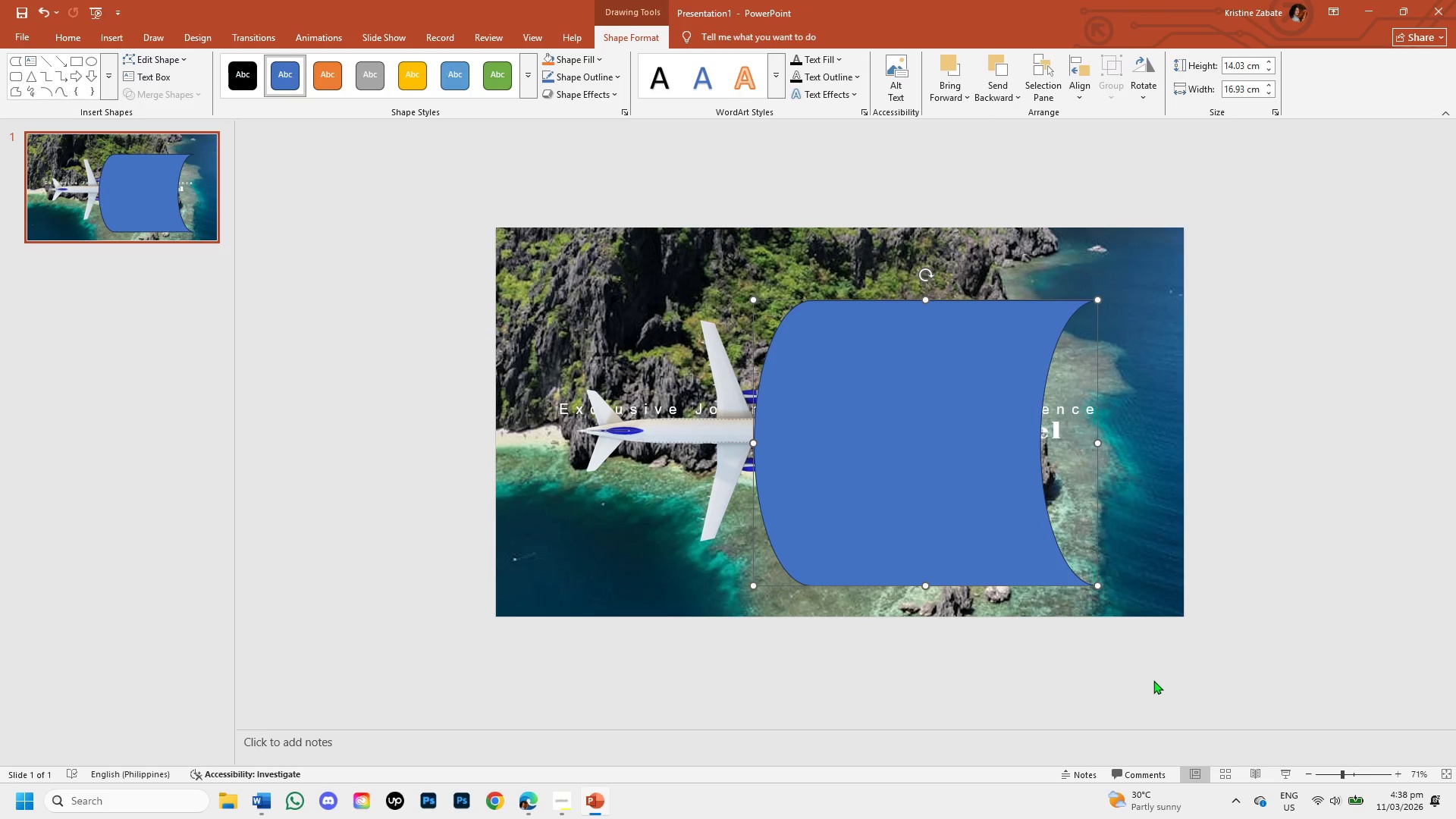 
wait(10.45)
 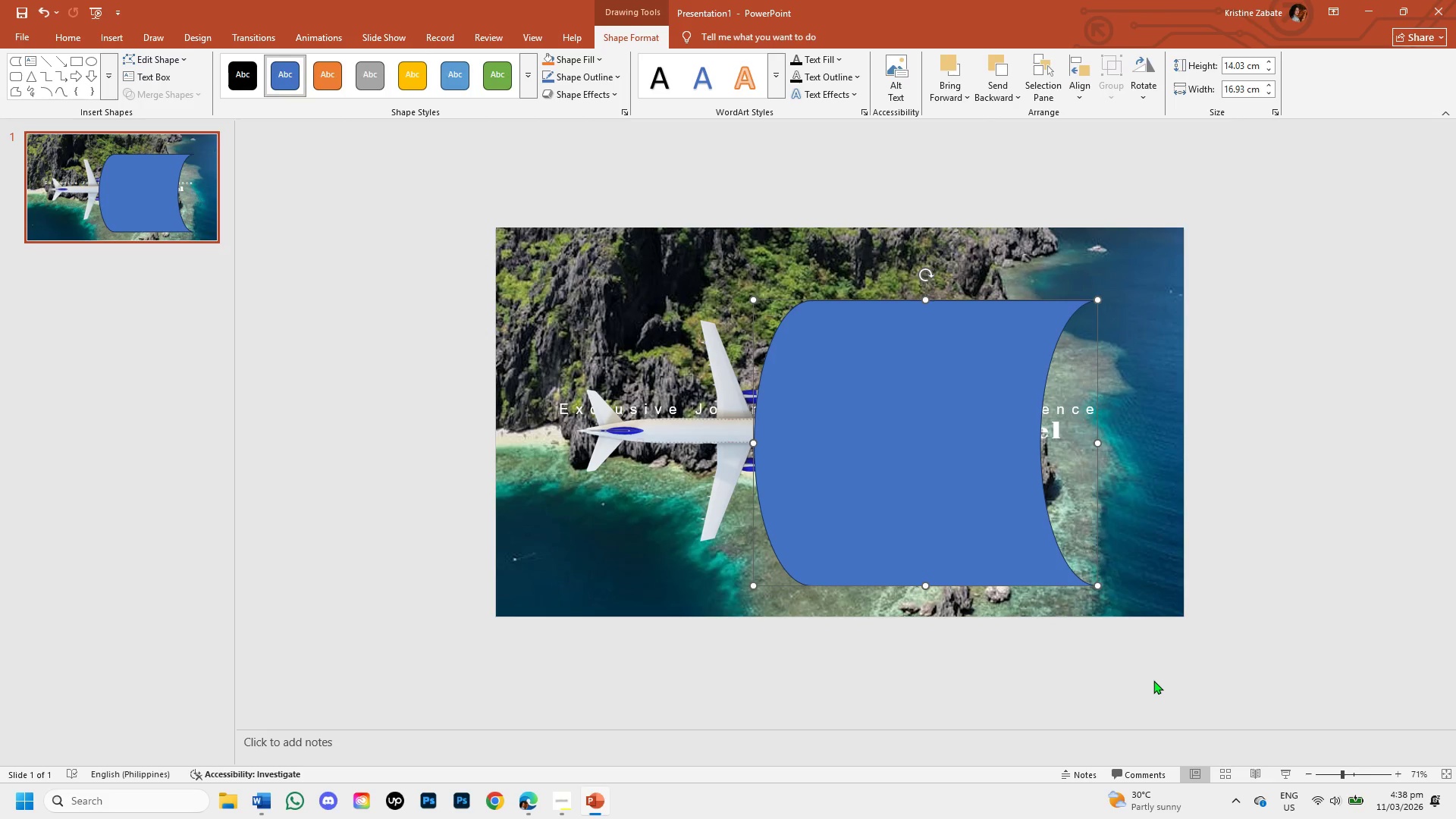 
left_click_drag(start_coordinate=[1100, 442], to_coordinate=[1455, 489])
 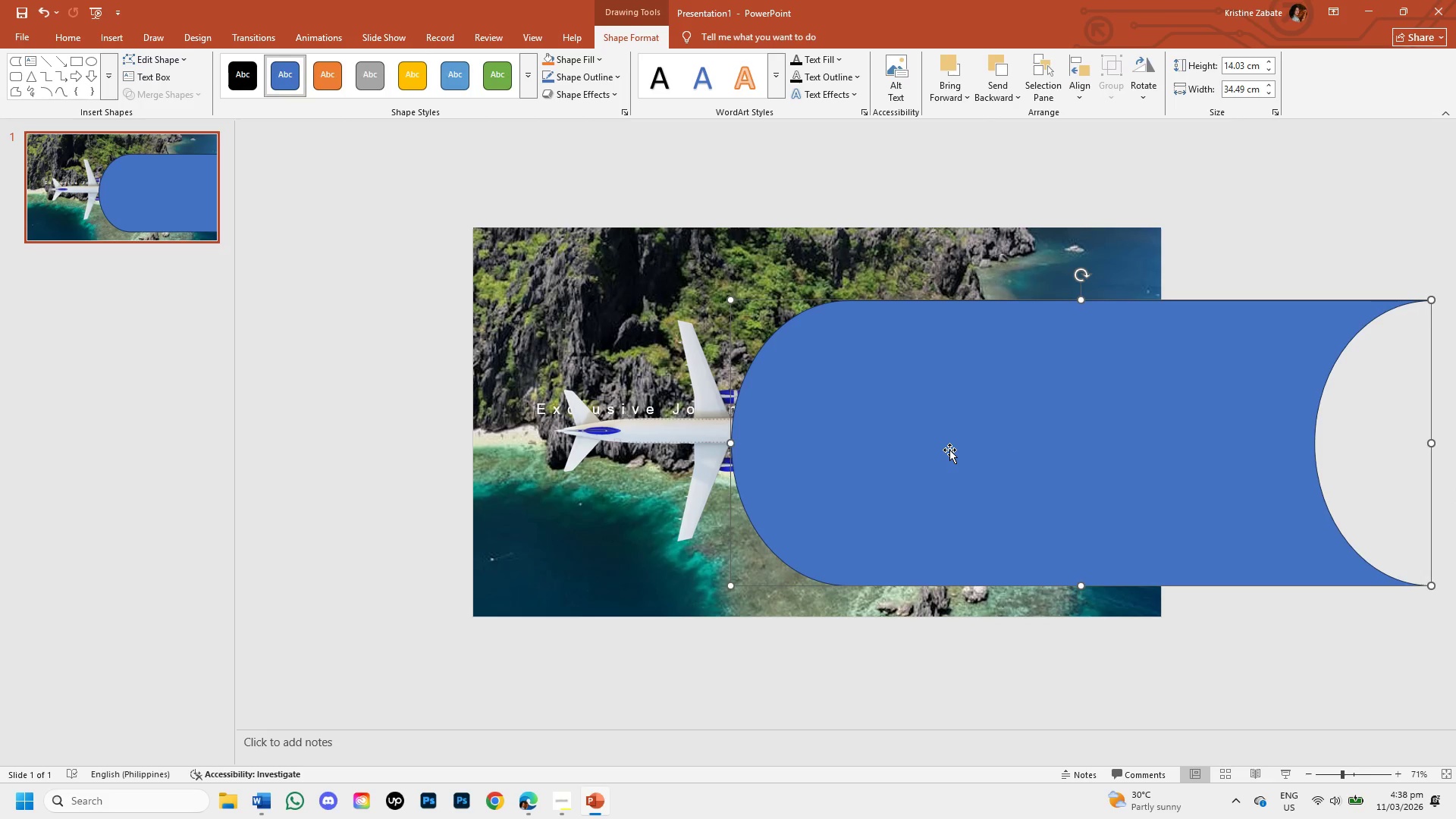 
left_click_drag(start_coordinate=[949, 450], to_coordinate=[821, 432])
 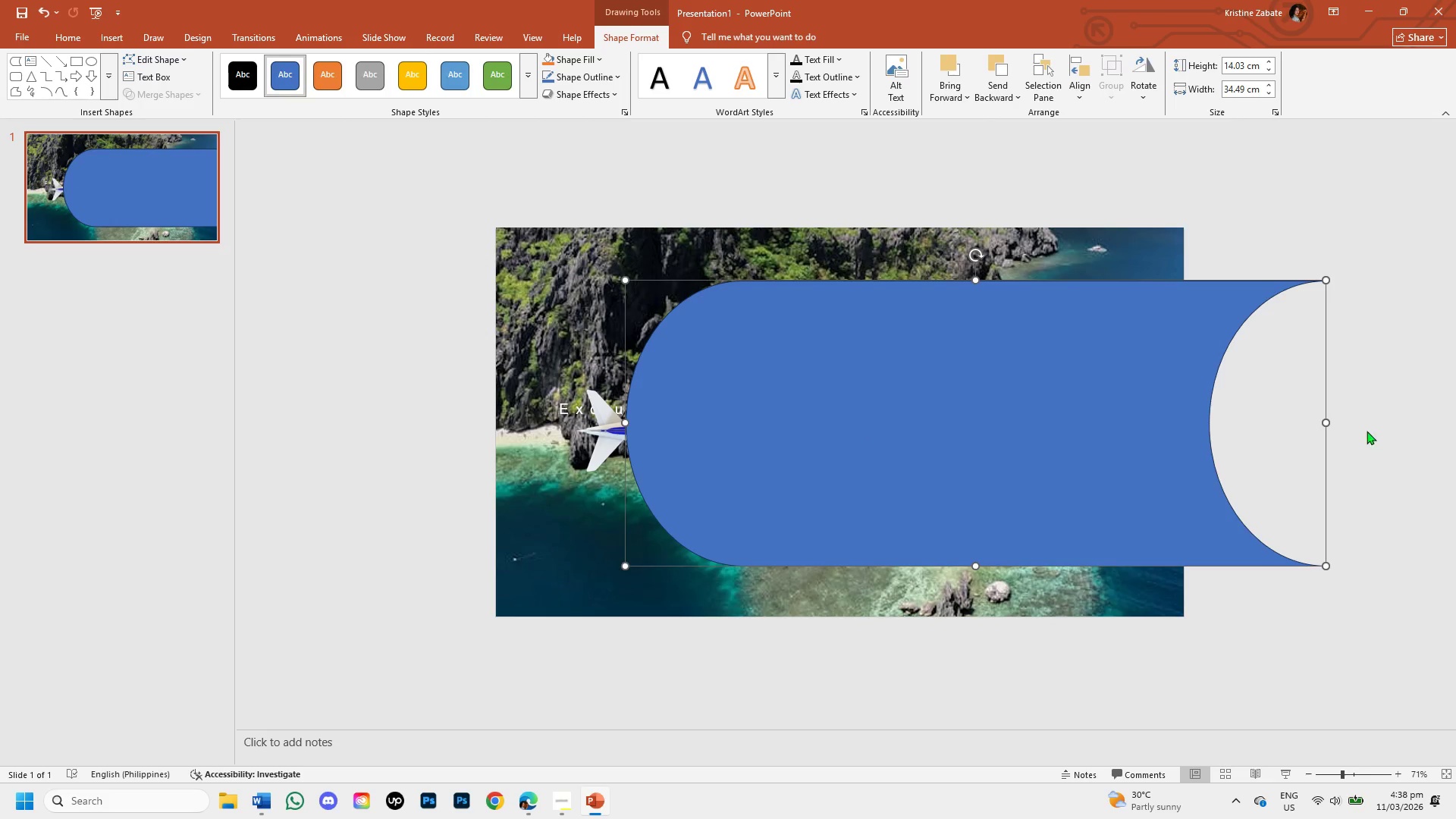 
left_click_drag(start_coordinate=[1328, 420], to_coordinate=[1455, 426])
 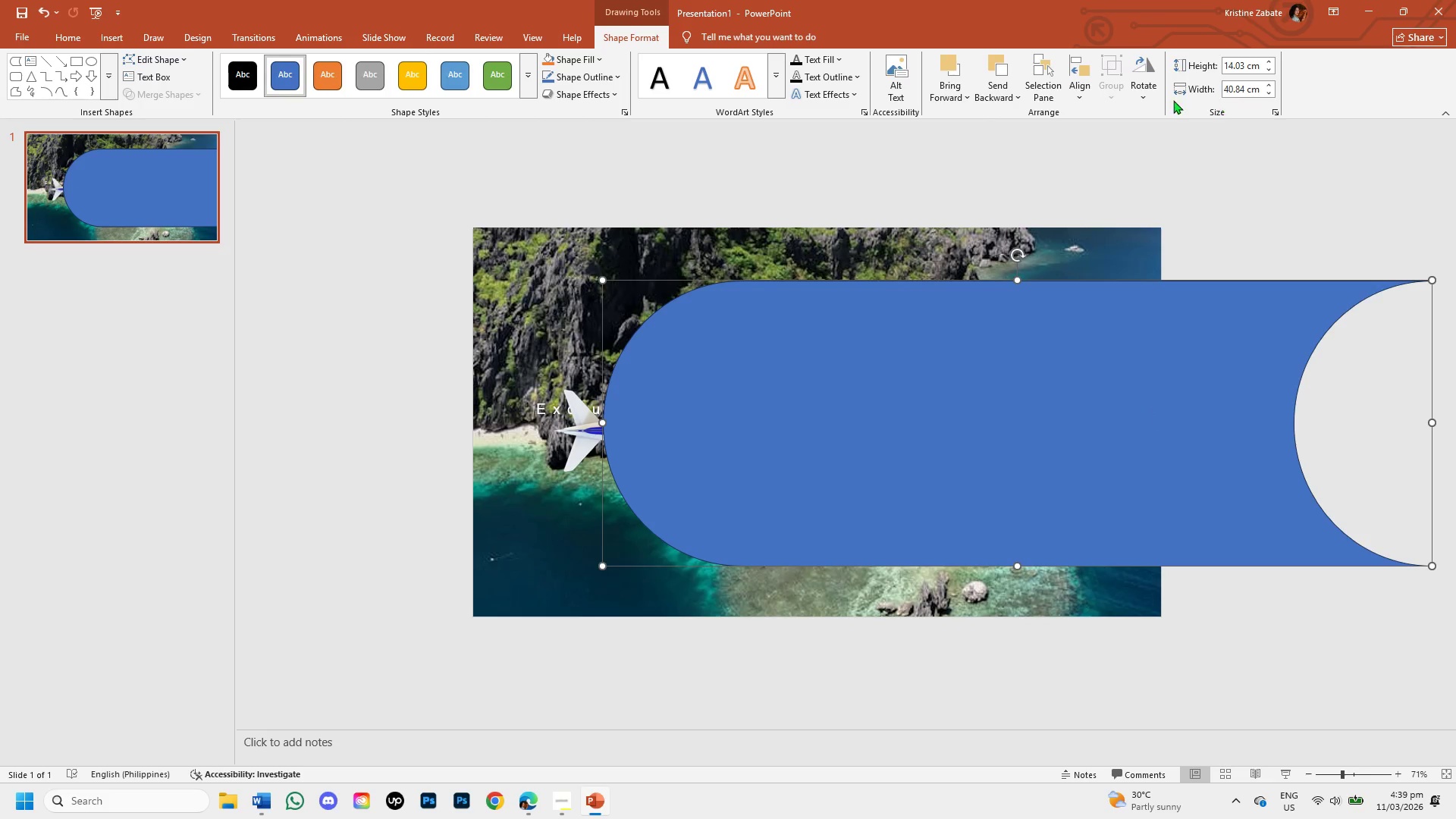 
left_click([1138, 83])
 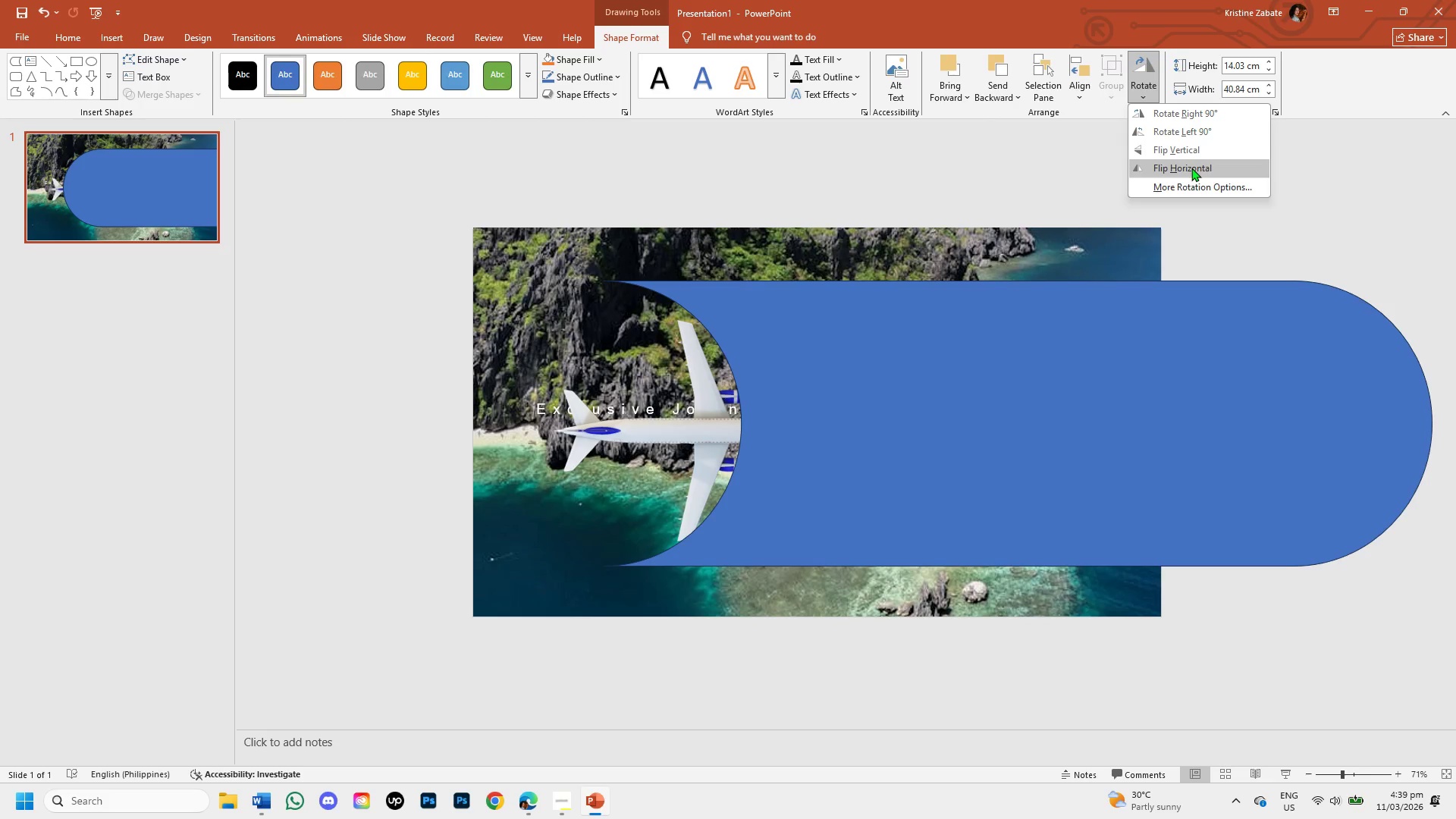 
wait(7.48)
 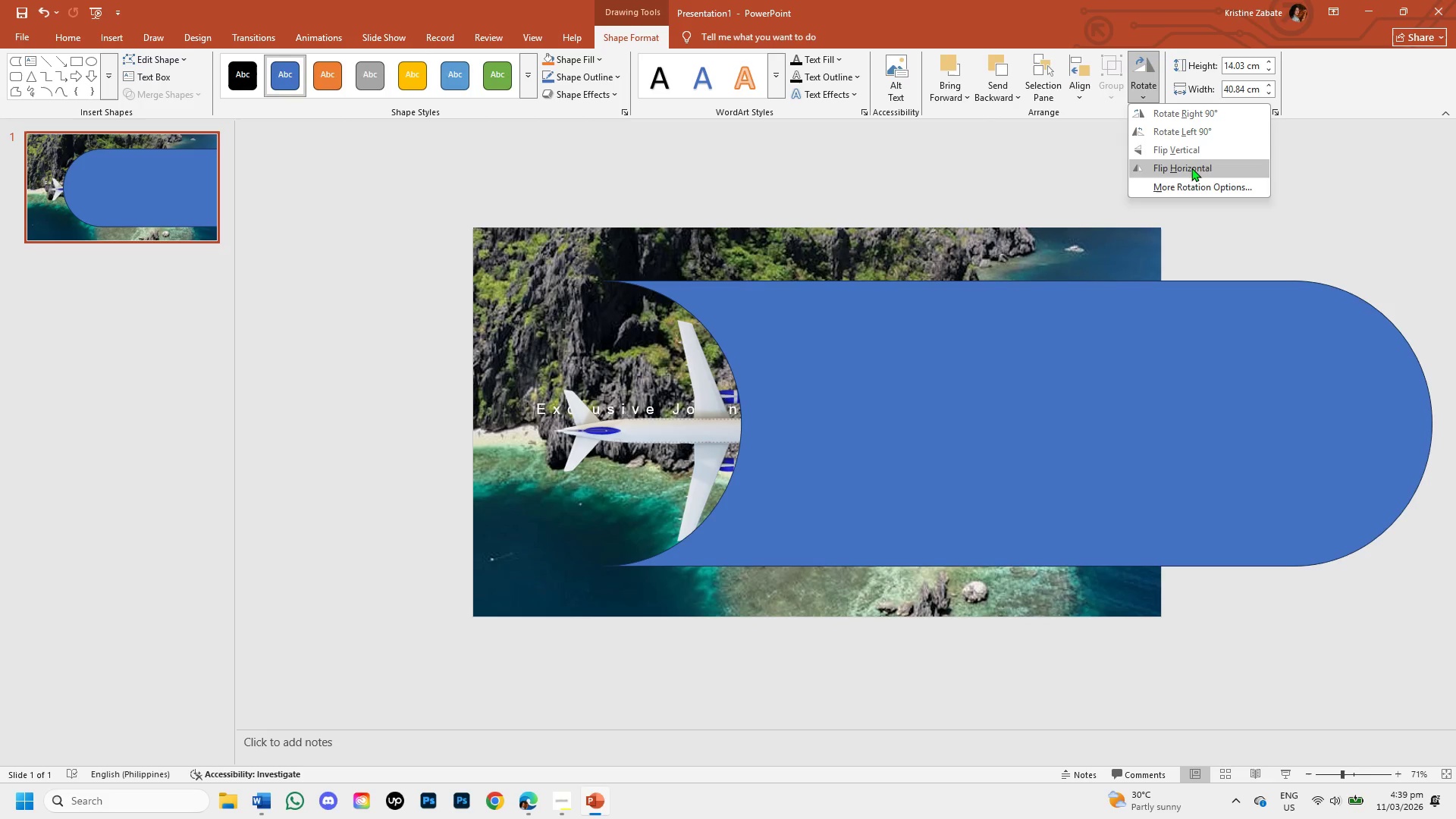 
left_click([1191, 168])
 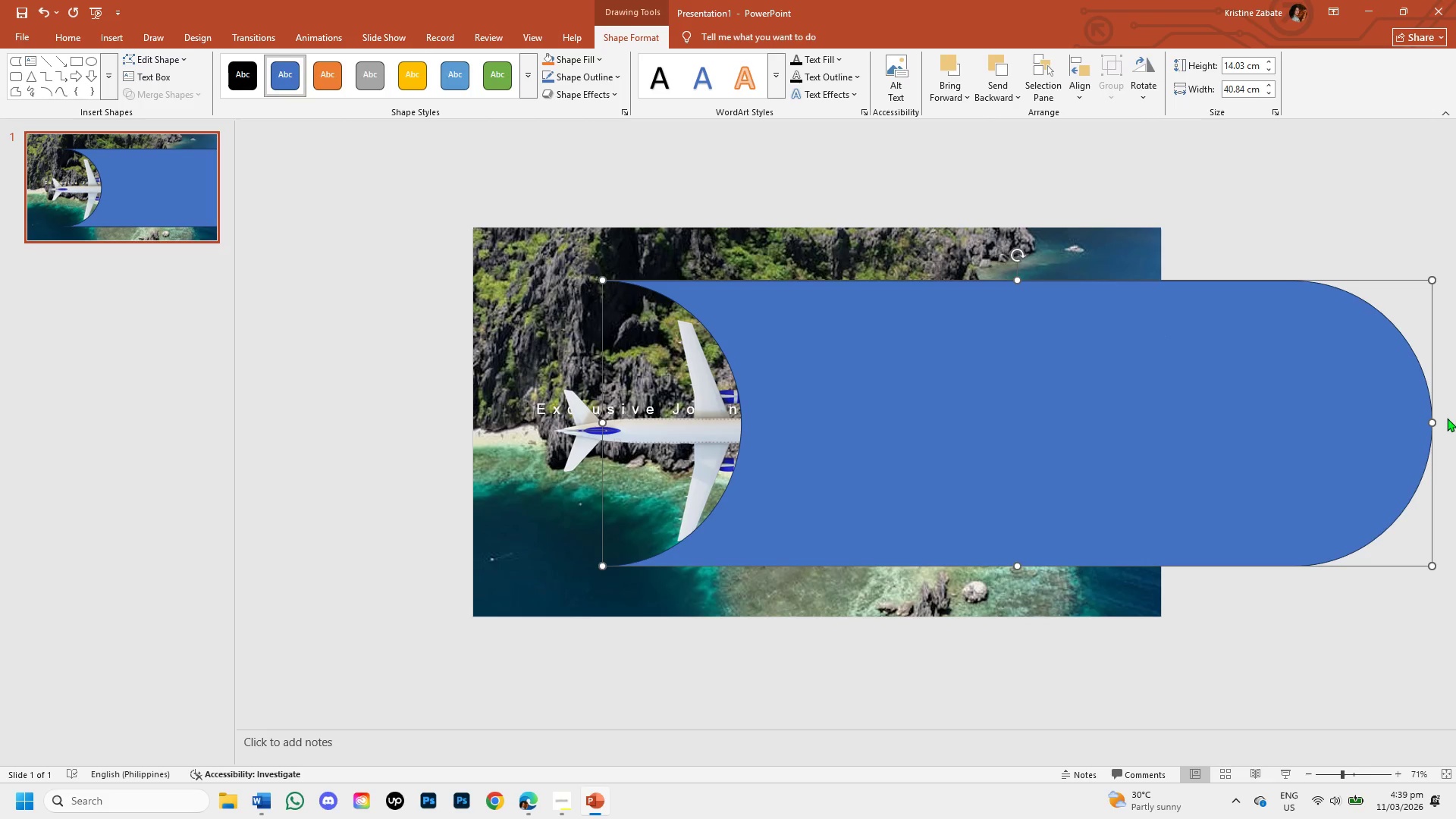 
wait(9.55)
 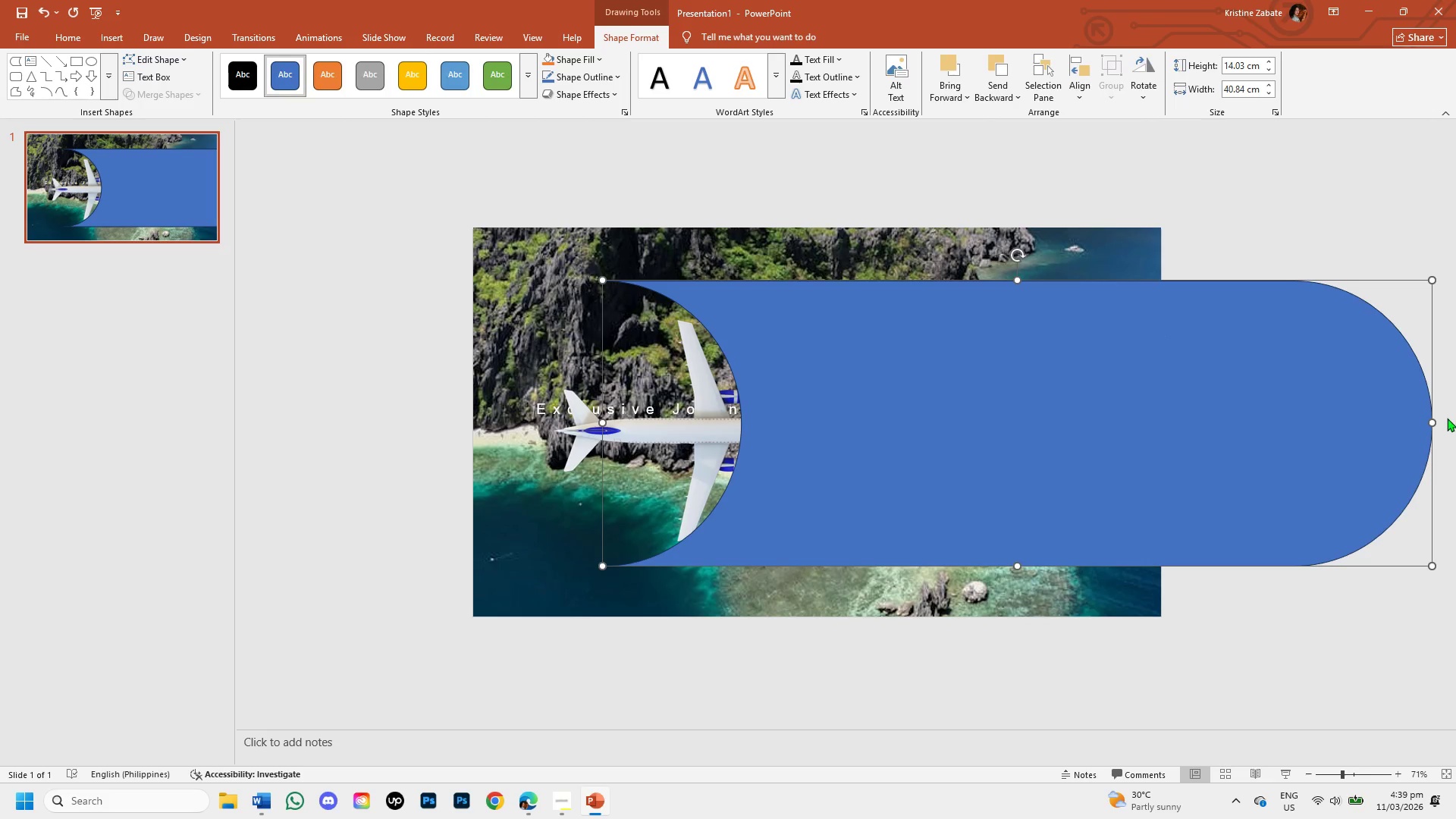 
left_click_drag(start_coordinate=[1432, 425], to_coordinate=[1455, 428])
 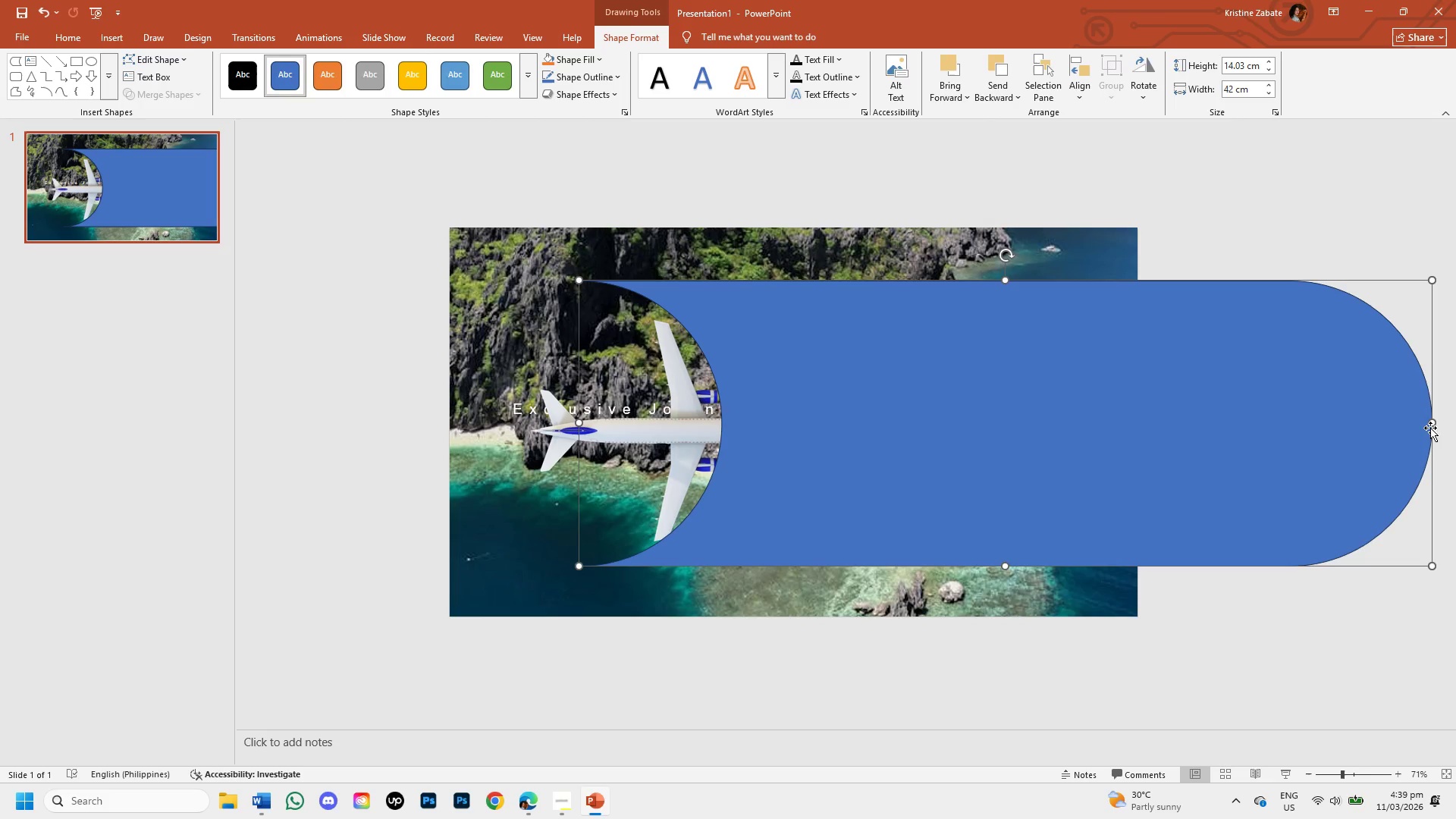 
left_click_drag(start_coordinate=[1435, 423], to_coordinate=[1454, 424])
 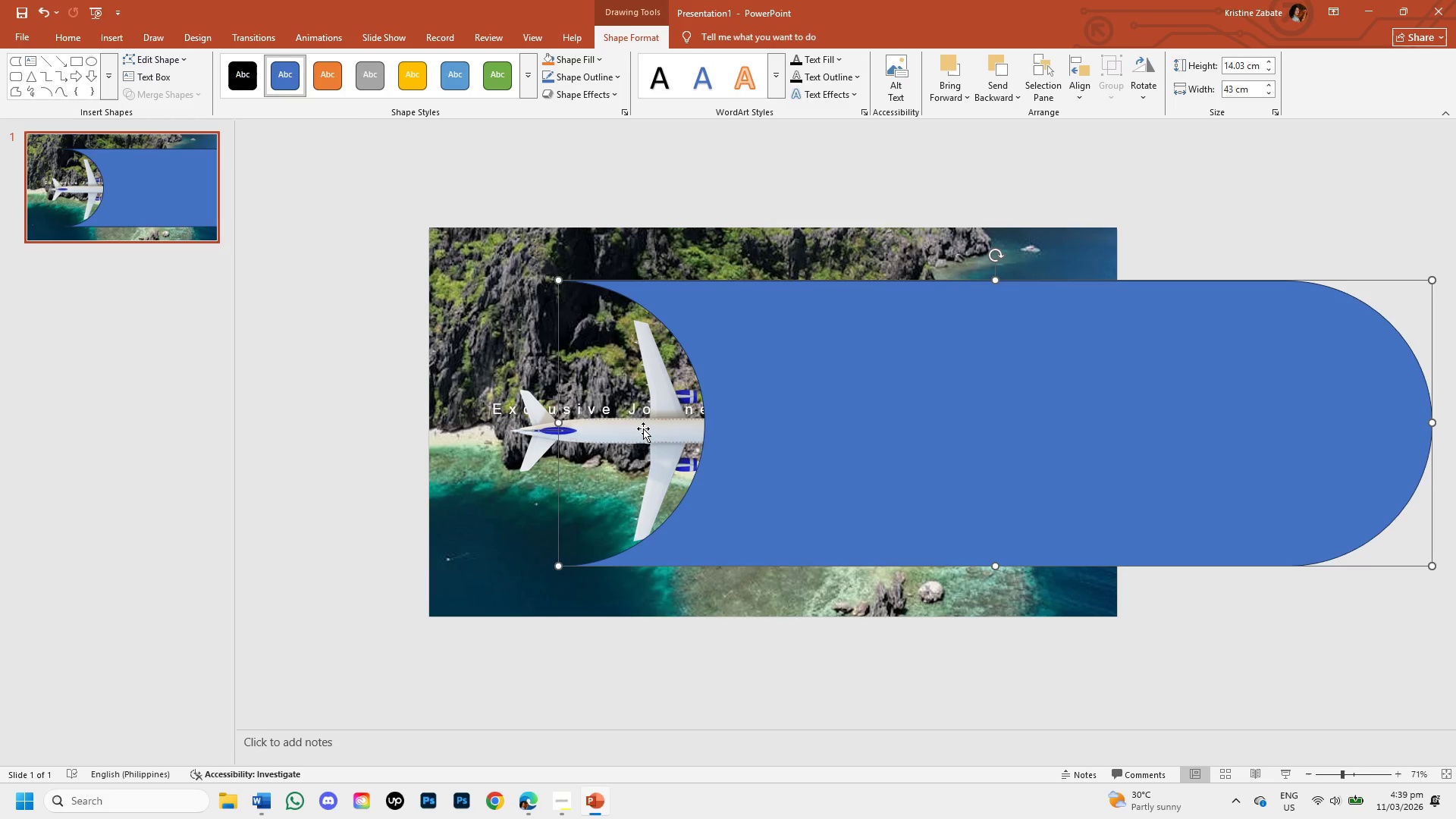 
scroll: coordinate [650, 425], scroll_direction: up, amount: 2.0
 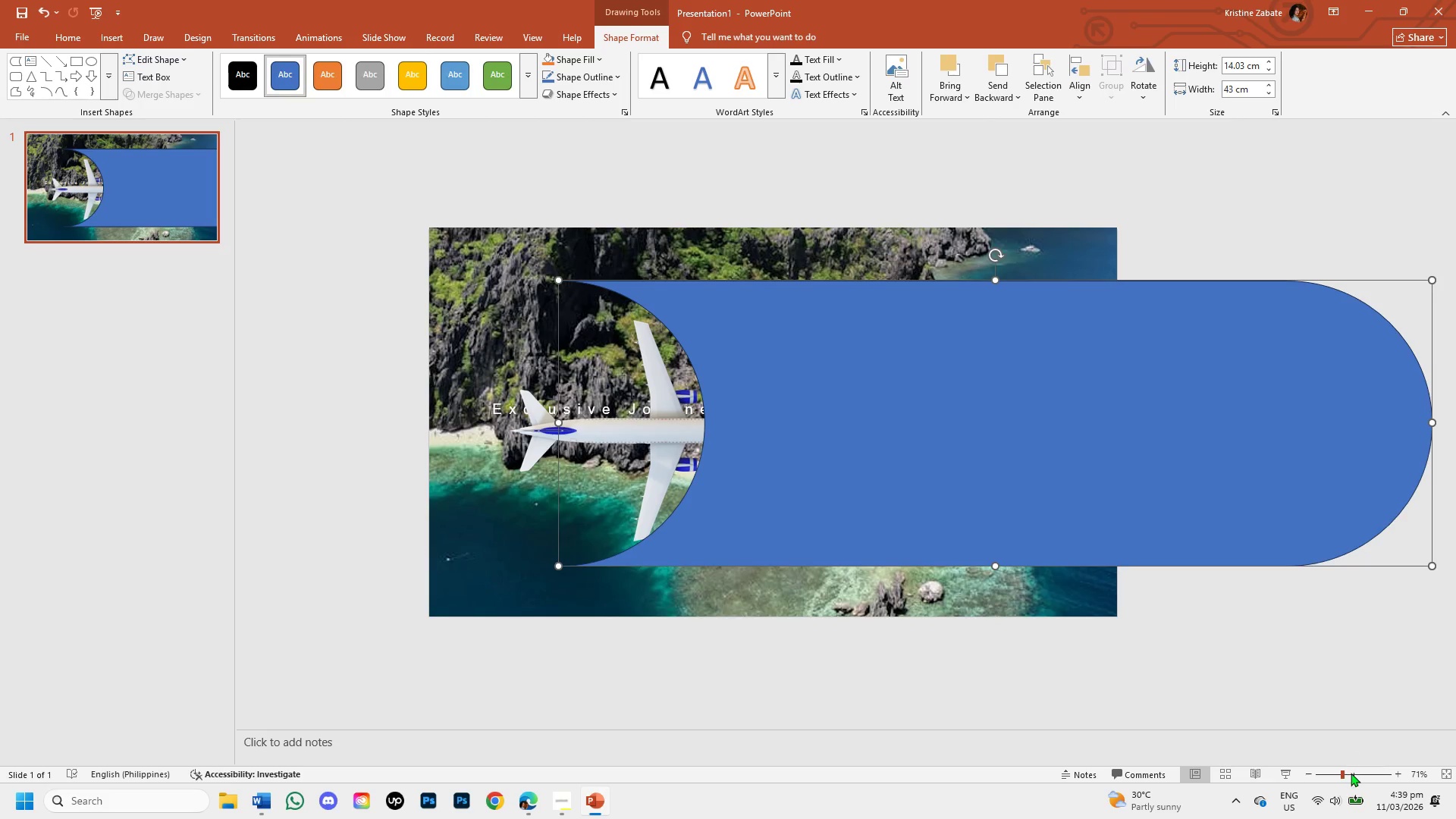 
left_click([1351, 773])
 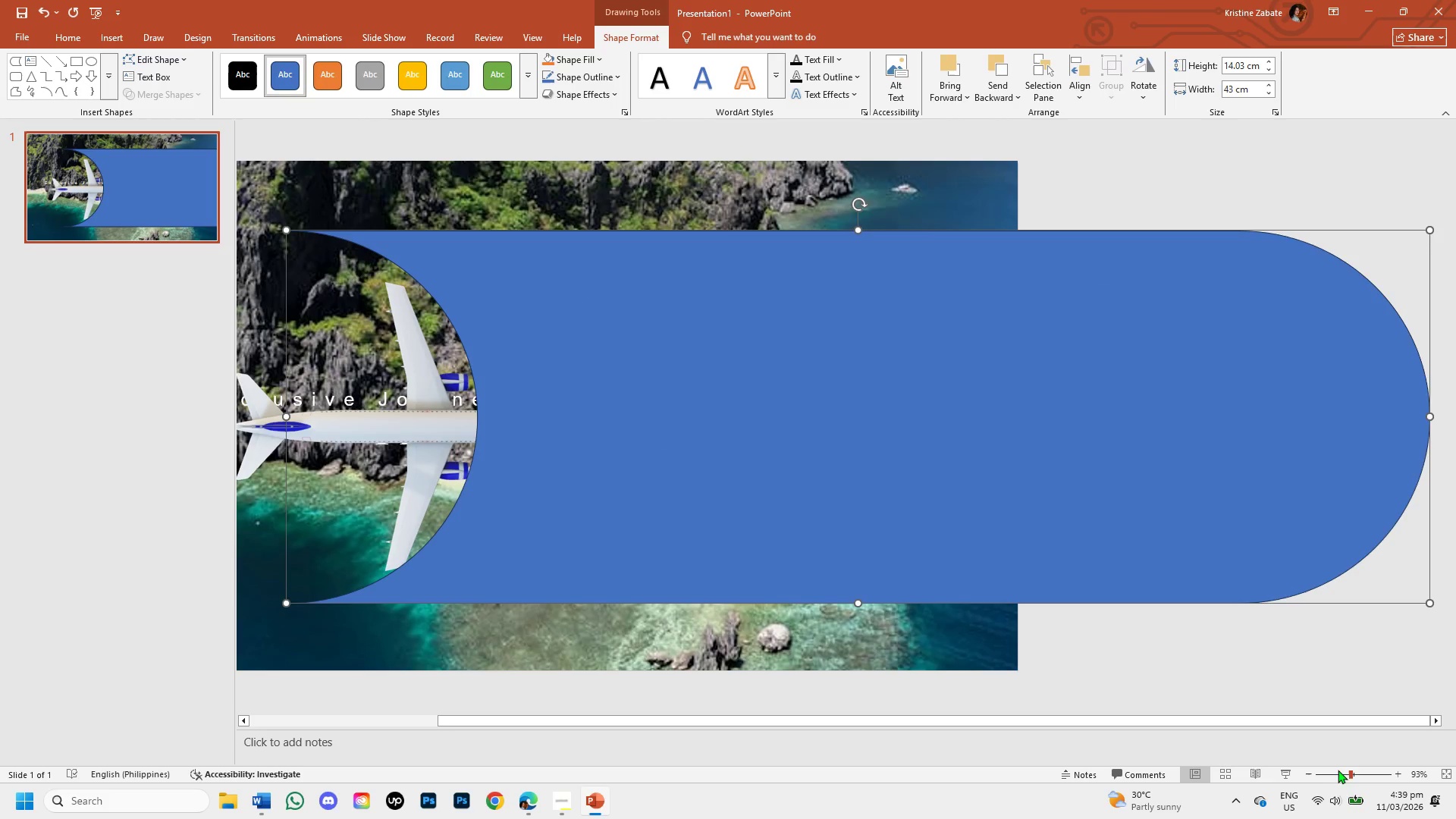 
left_click([1347, 772])
 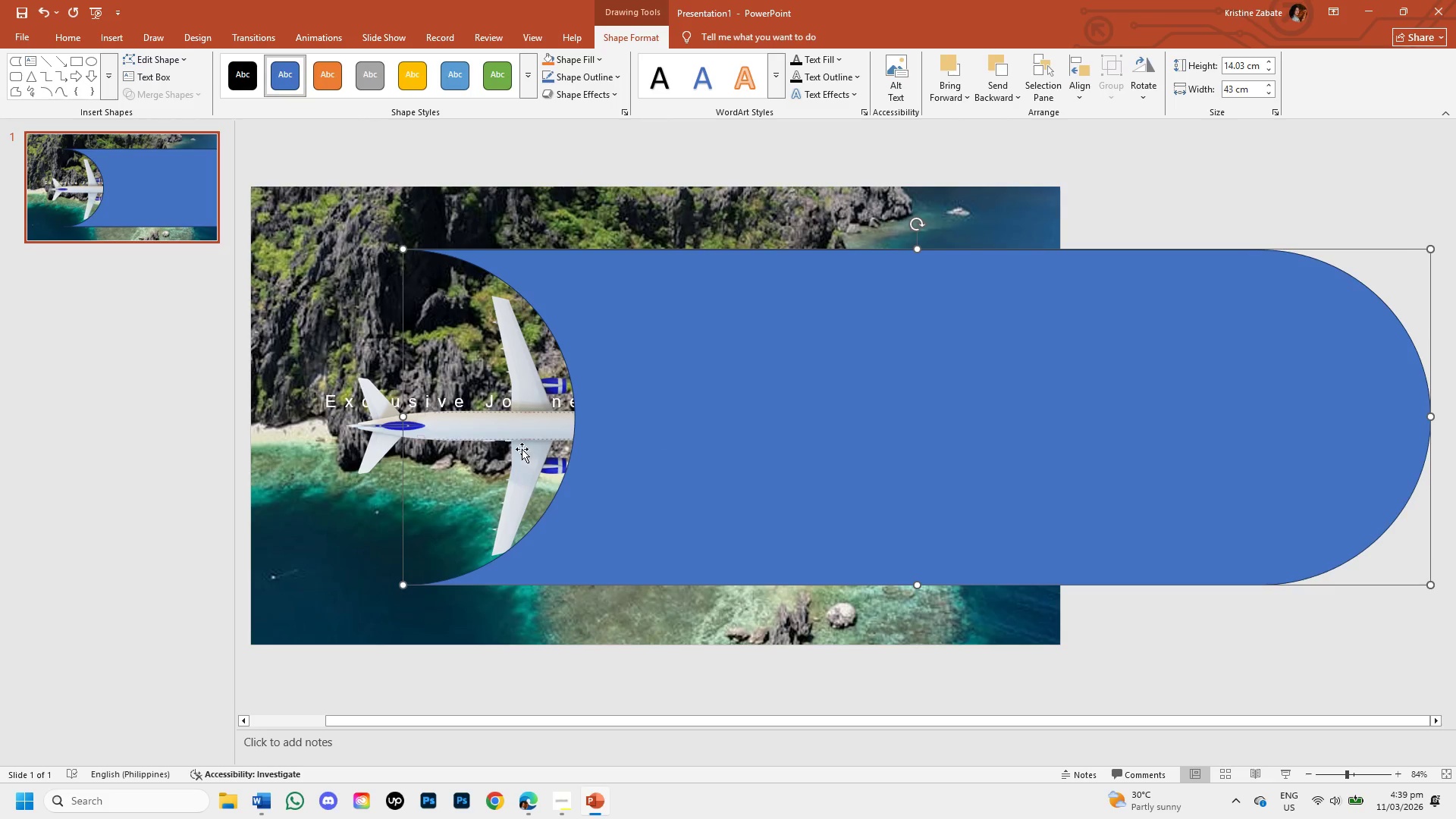 
left_click([511, 435])
 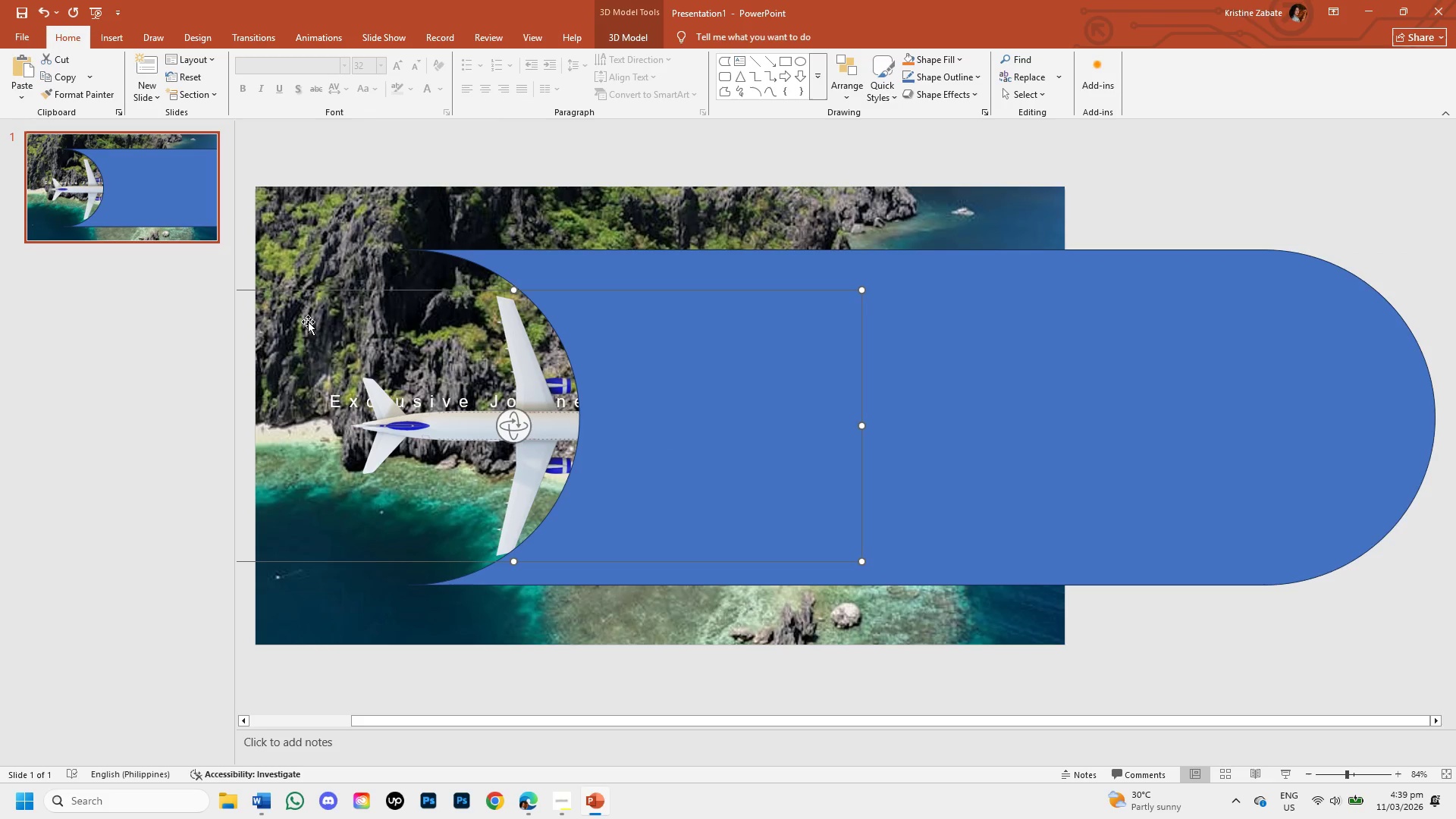 
right_click([399, 416])
 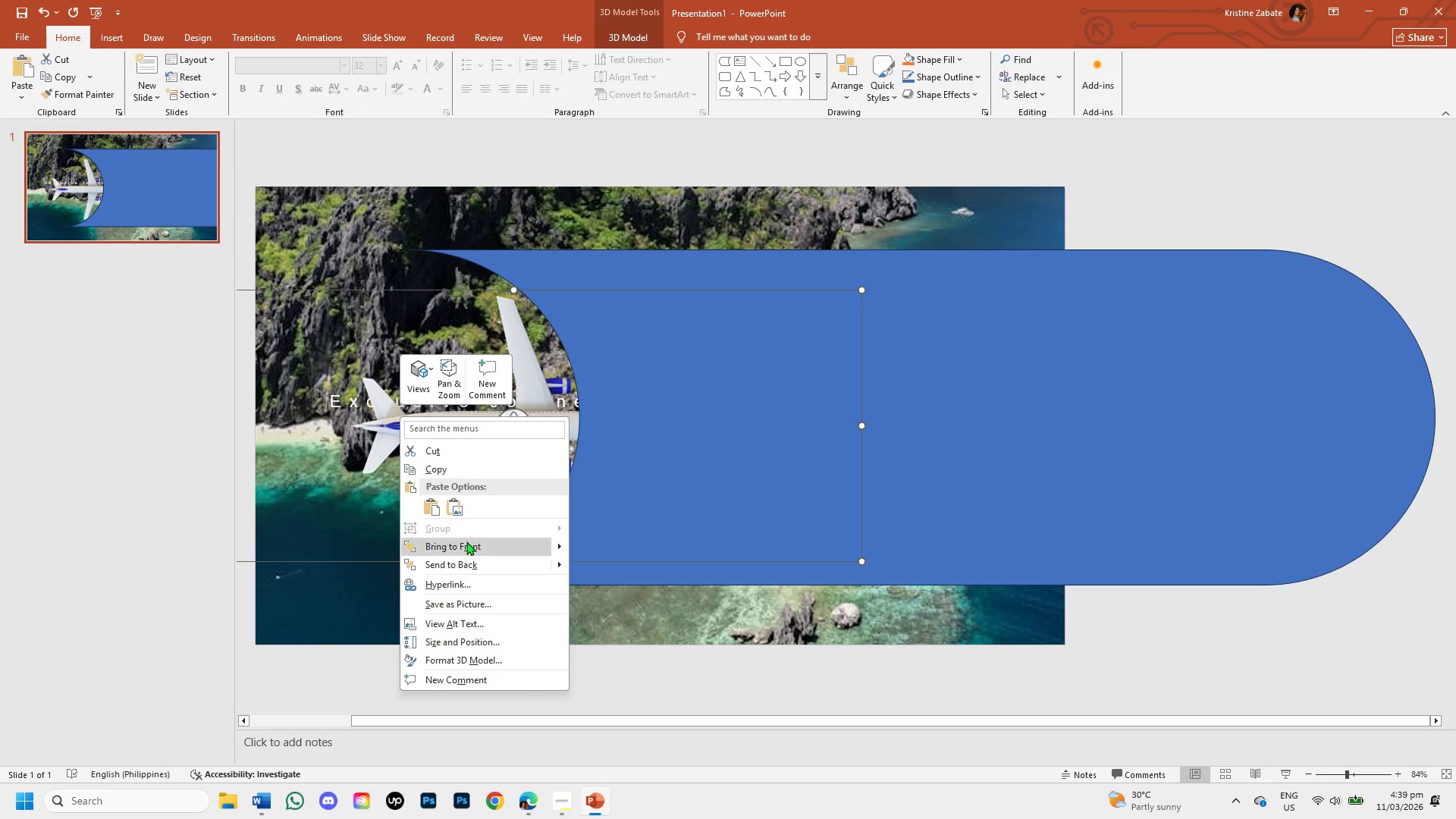 
left_click([466, 543])
 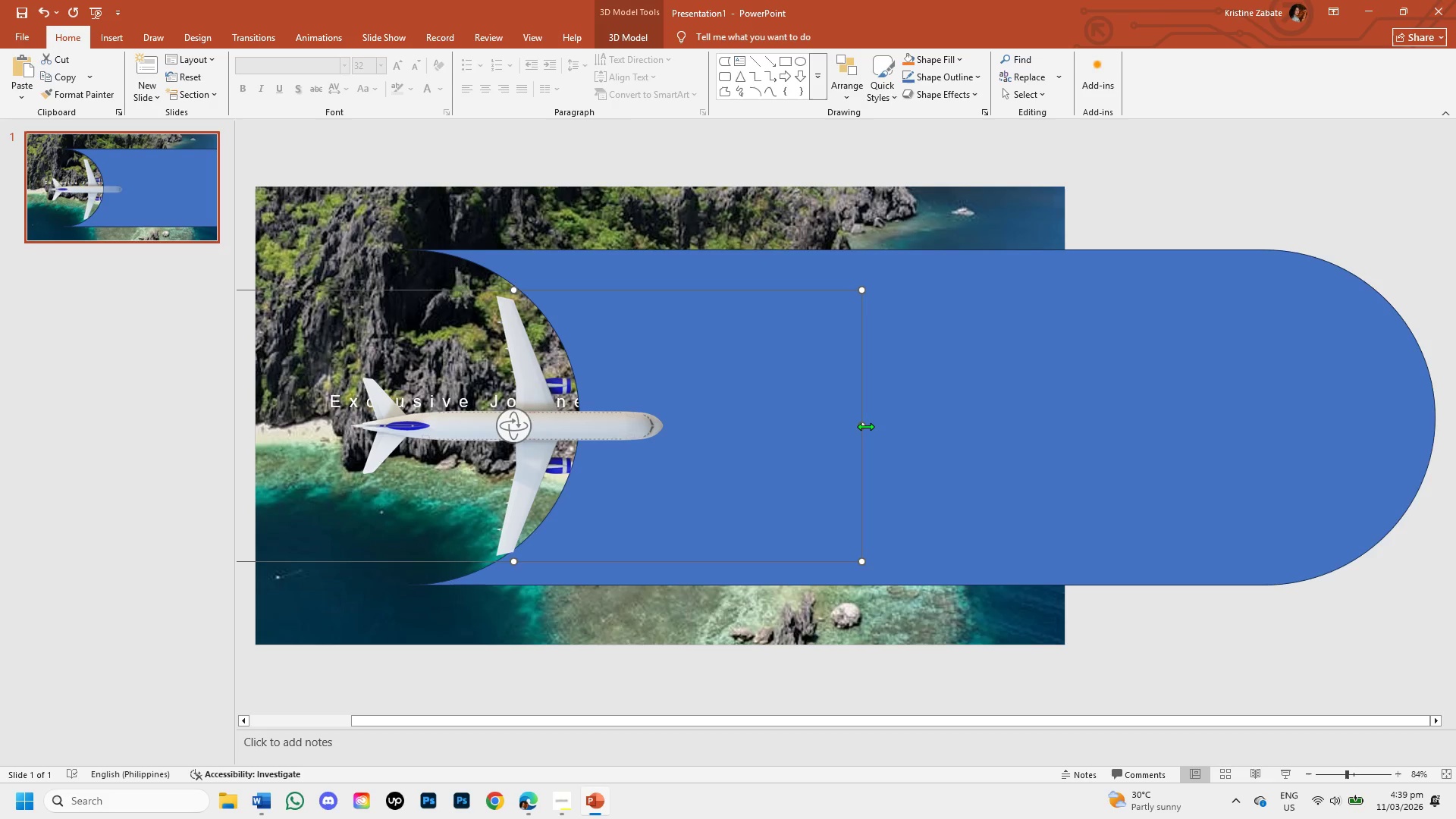 
left_click_drag(start_coordinate=[863, 426], to_coordinate=[921, 425])
 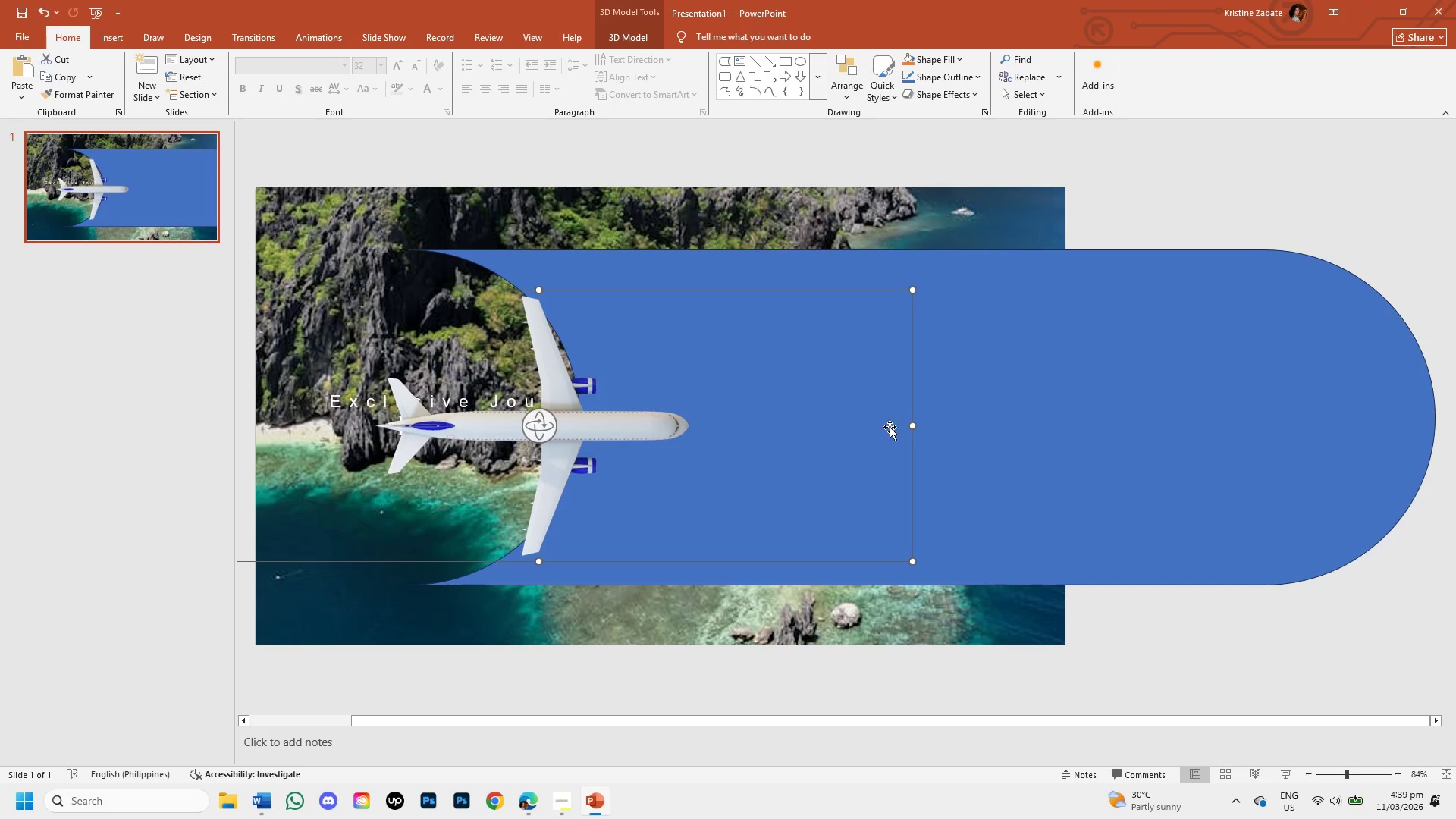 
wait(6.59)
 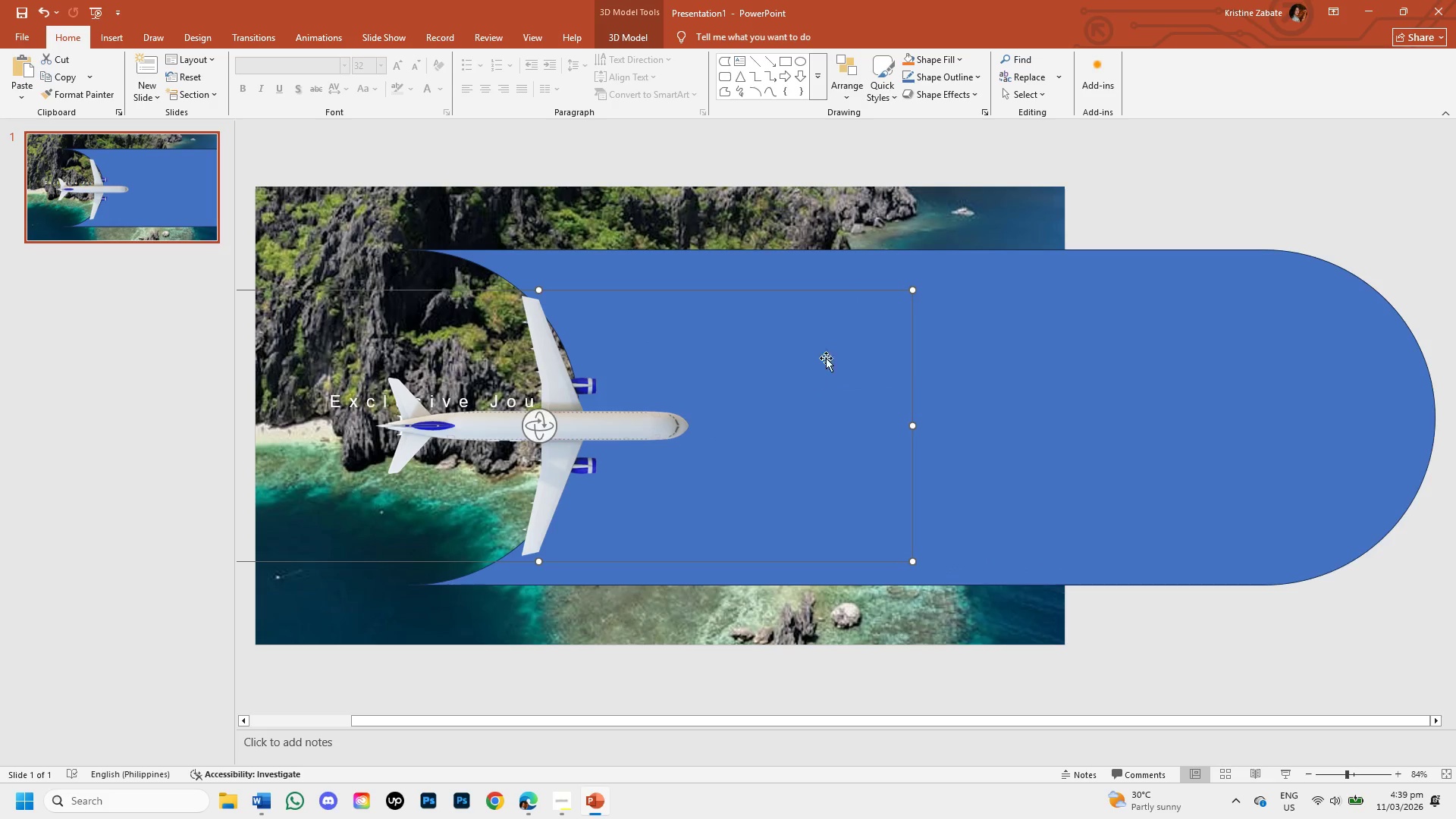 
key(Control+Z)
 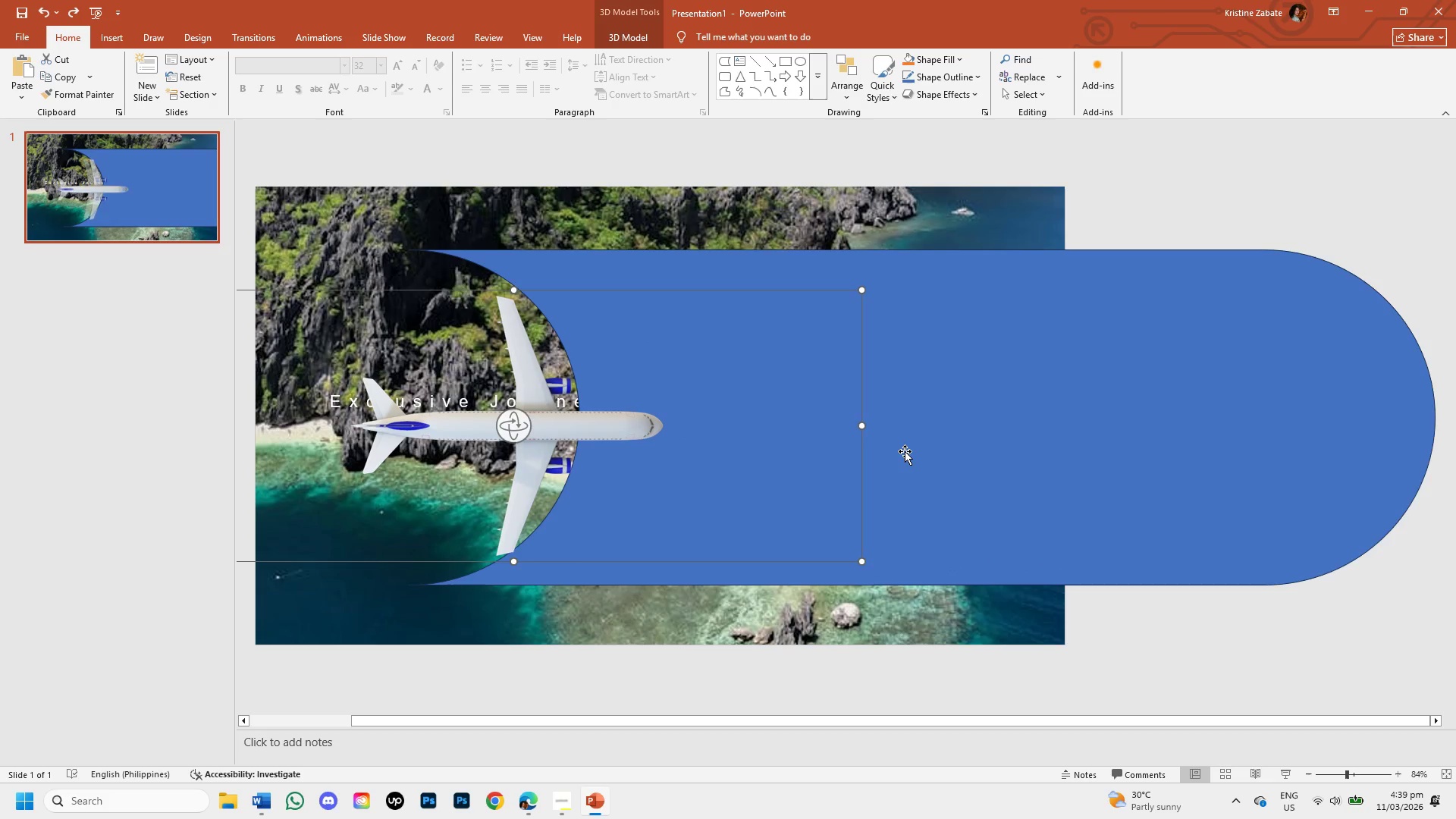 
left_click_drag(start_coordinate=[905, 451], to_coordinate=[870, 456])
 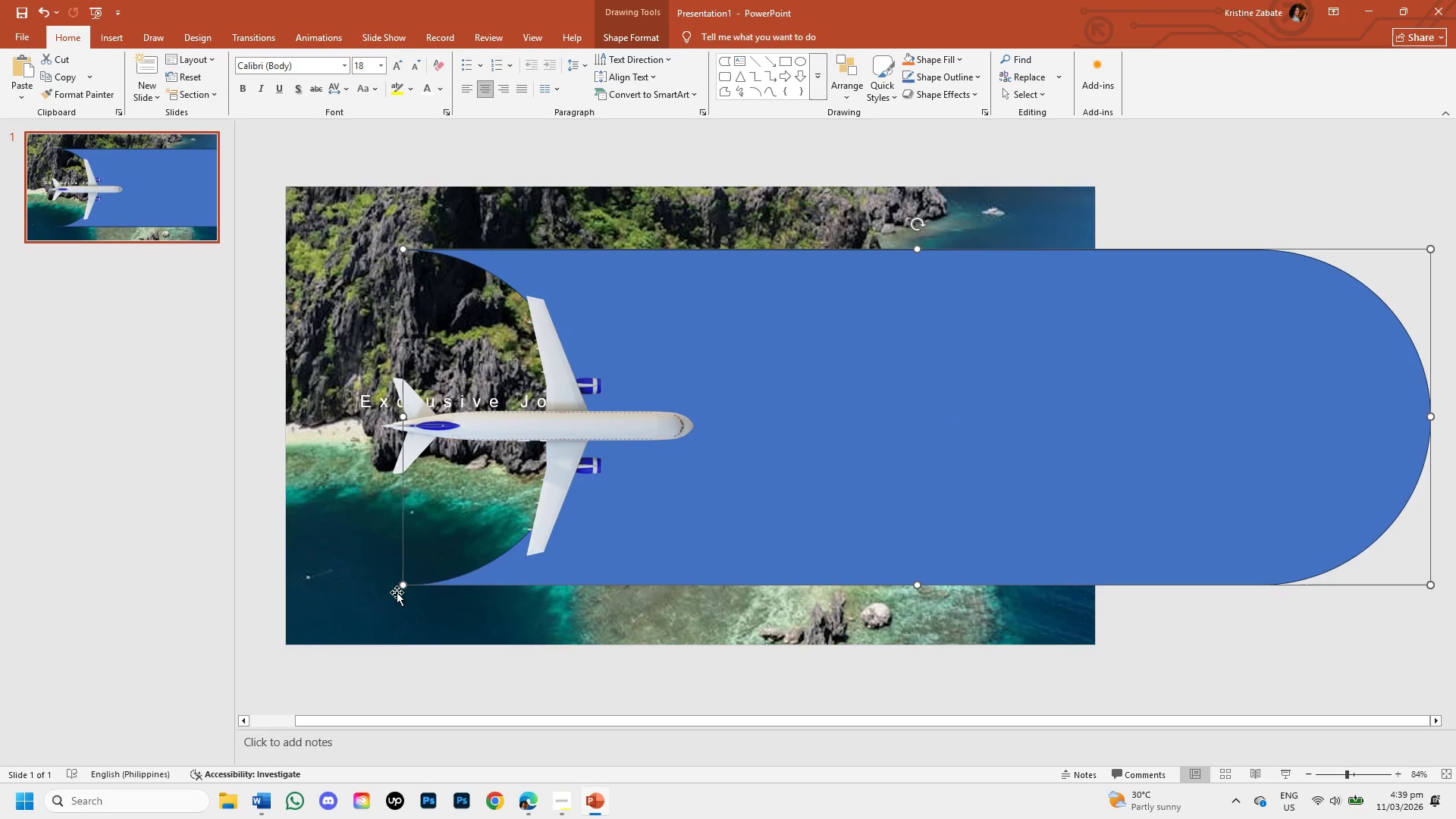 
wait(6.2)
 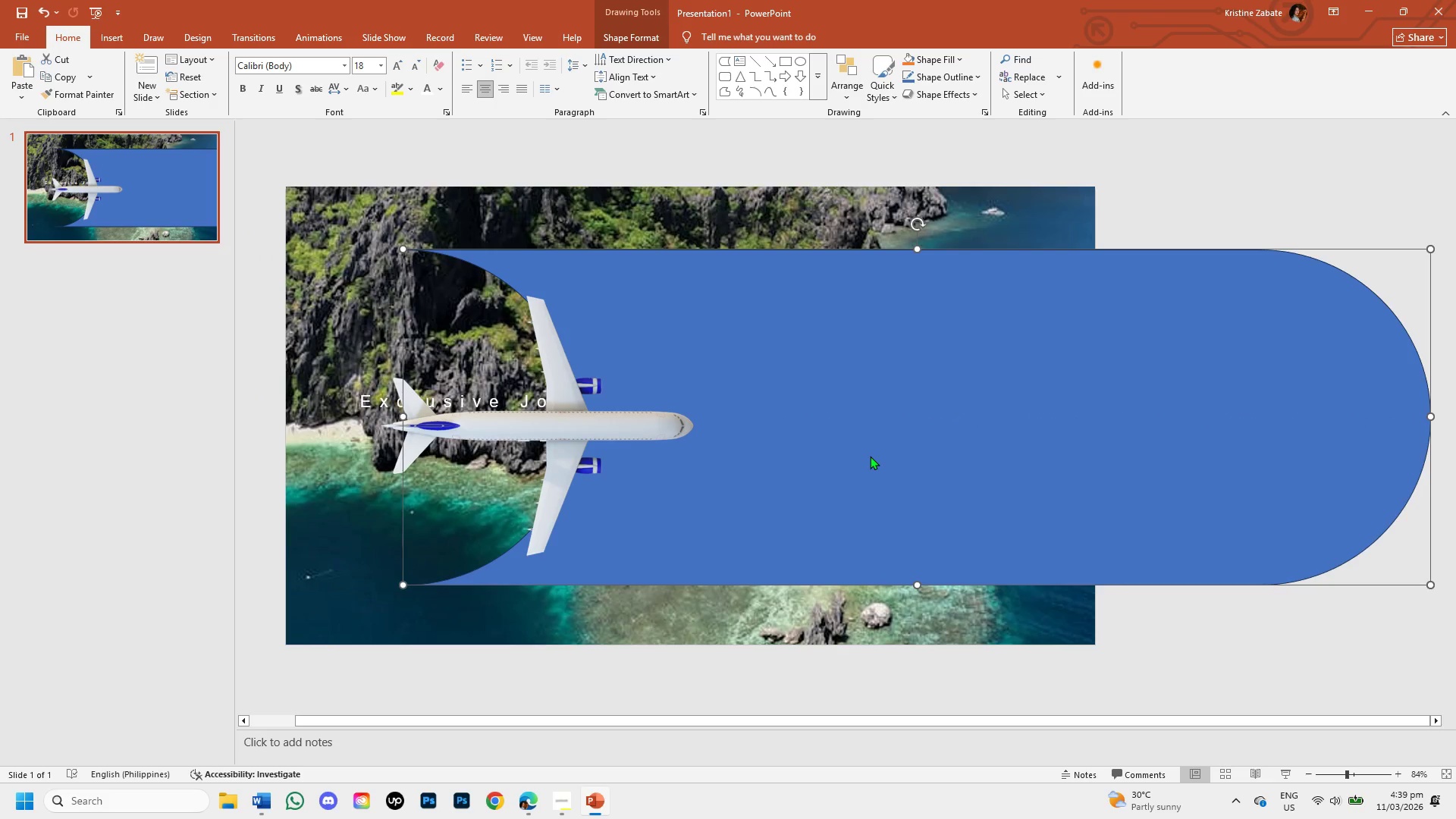 
left_click([540, 543])
 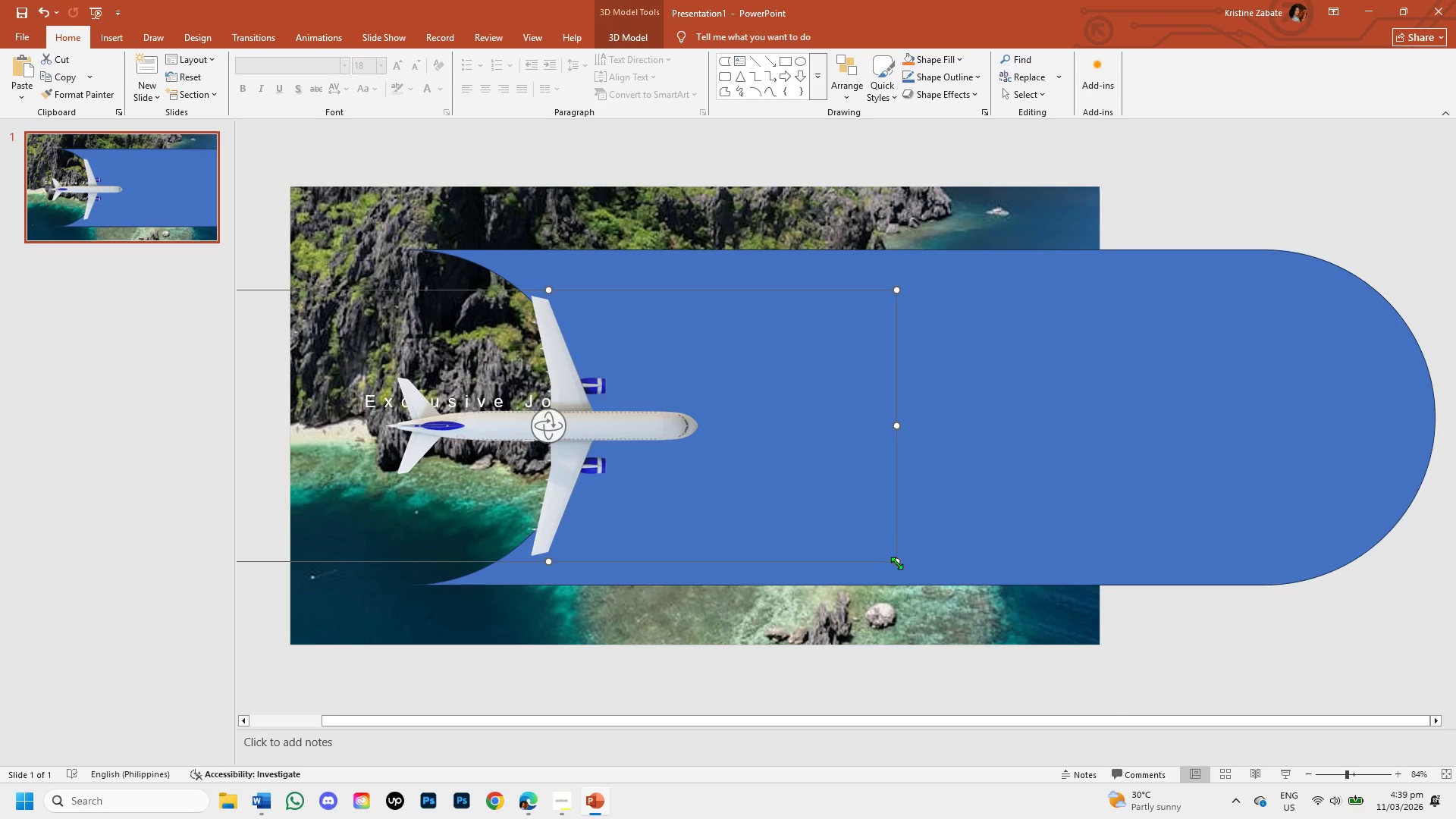 
left_click_drag(start_coordinate=[896, 563], to_coordinate=[861, 566])
 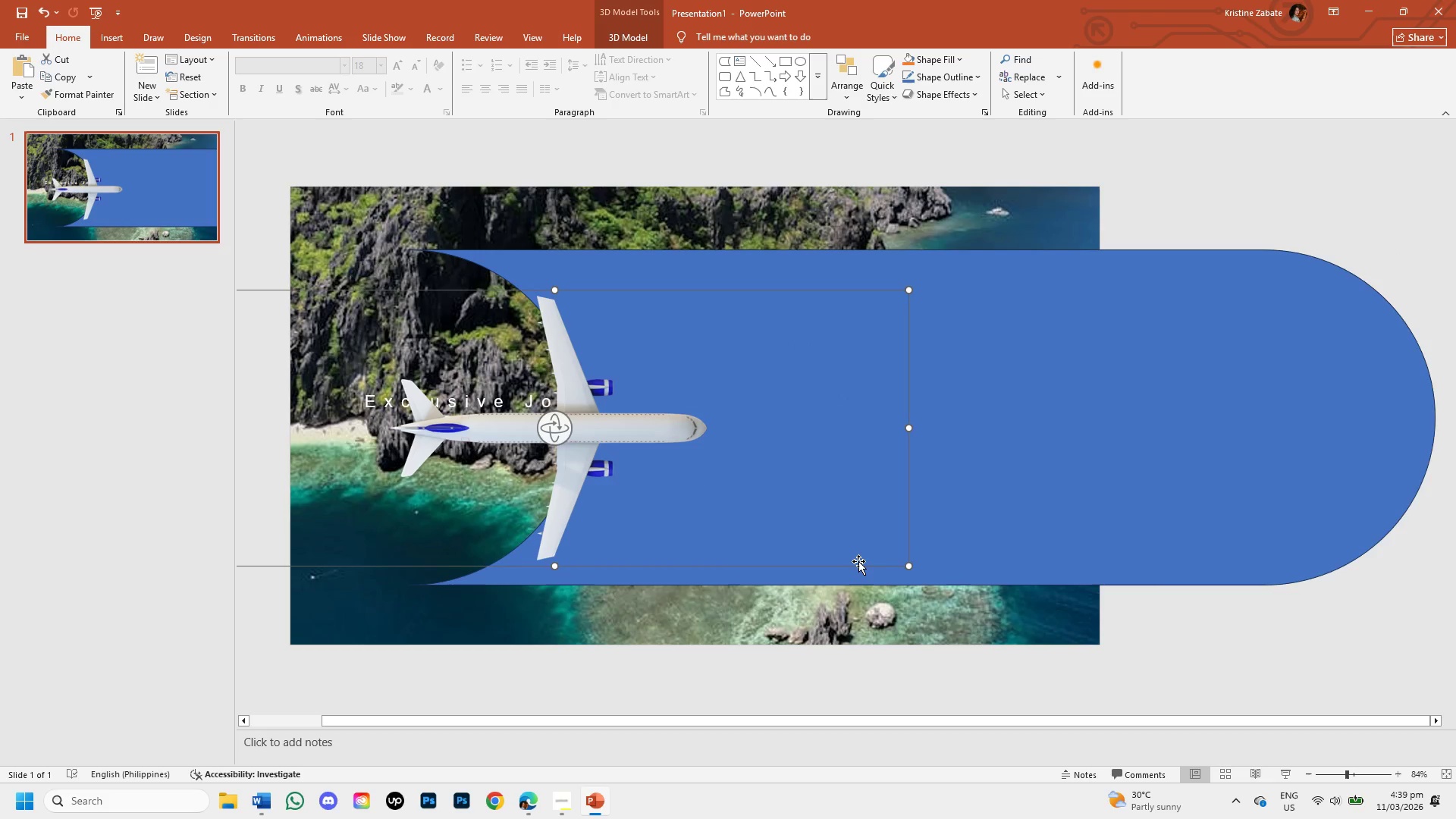 
key(Control+Z)
 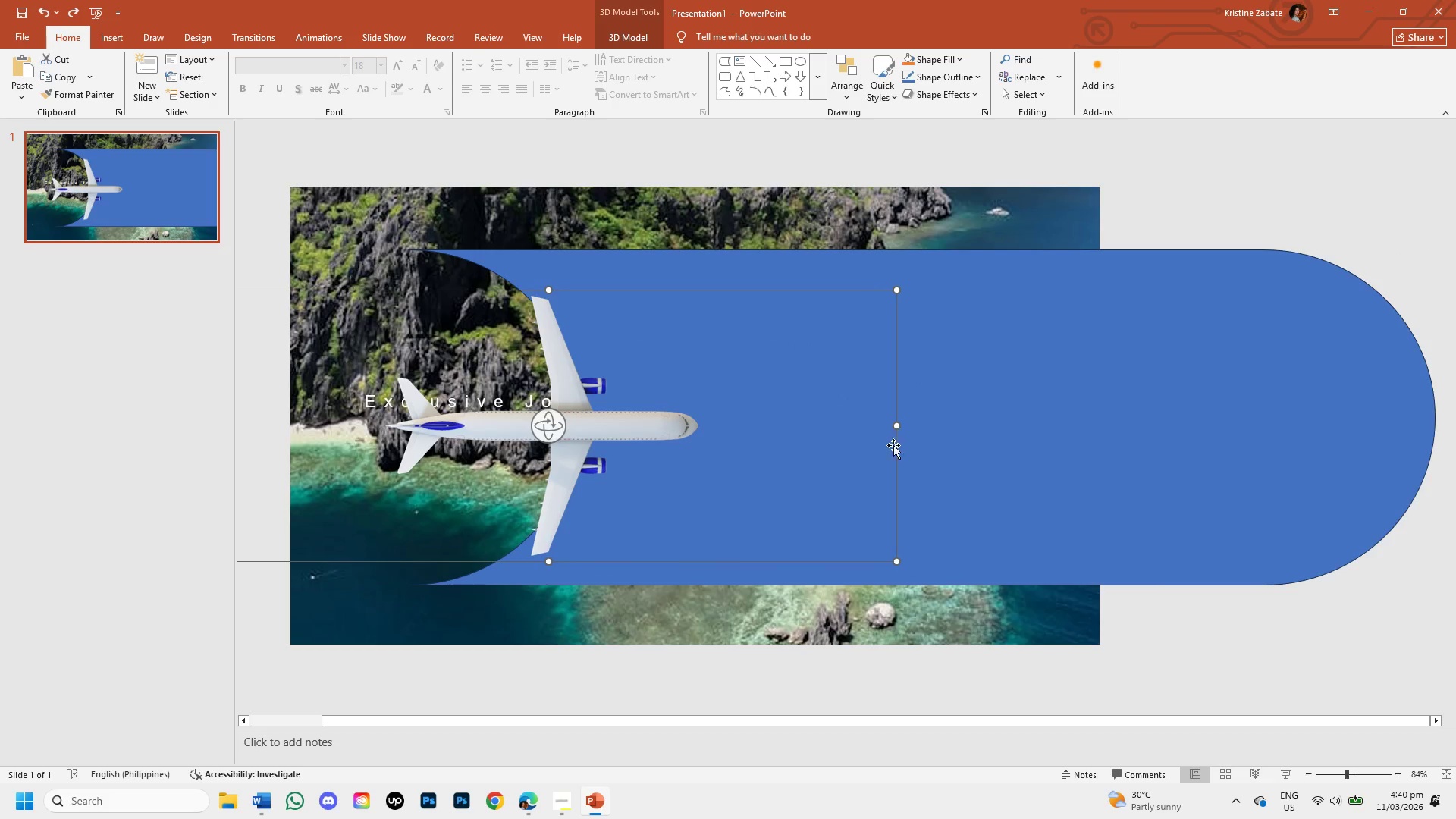 
left_click([582, 429])
 